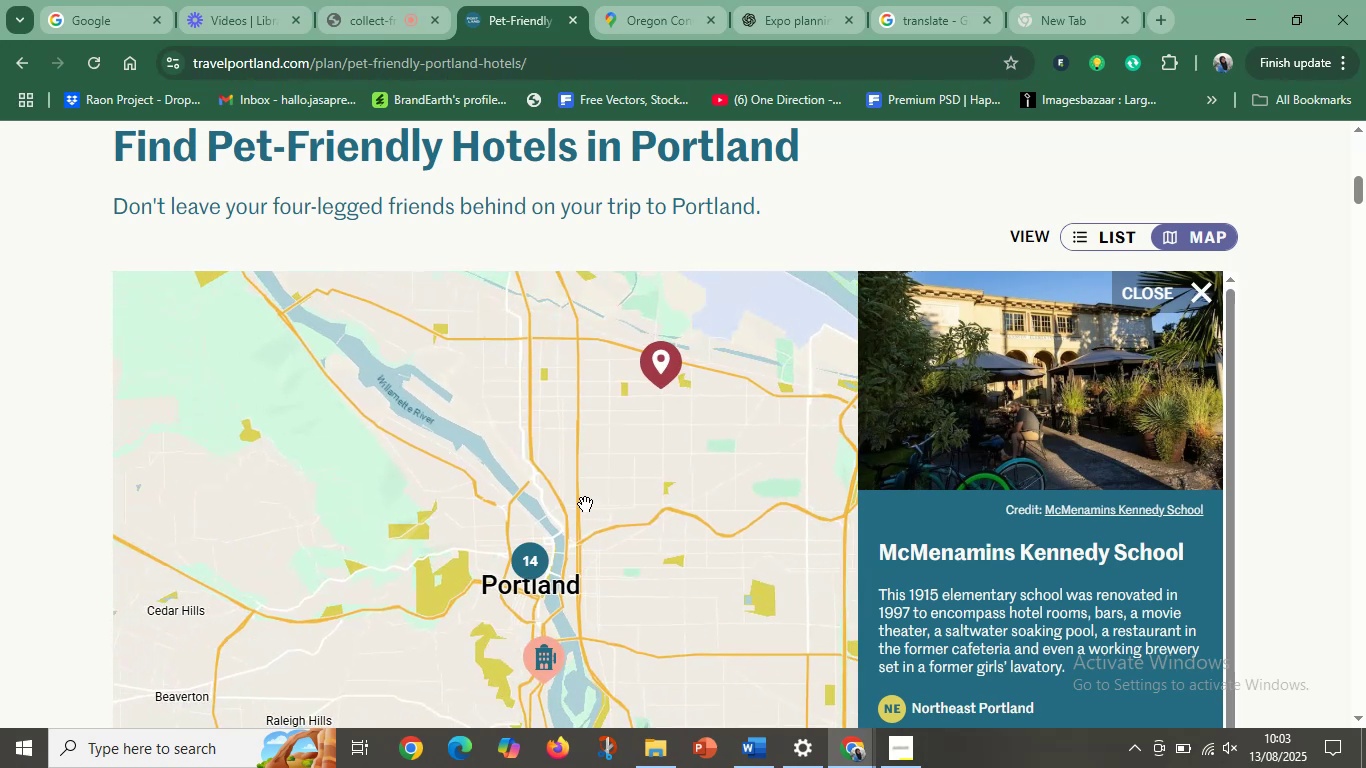 
hold_key(key=ControlLeft, duration=0.6)
scroll: coordinate [585, 504], scroll_direction: up, amount: 1.0
 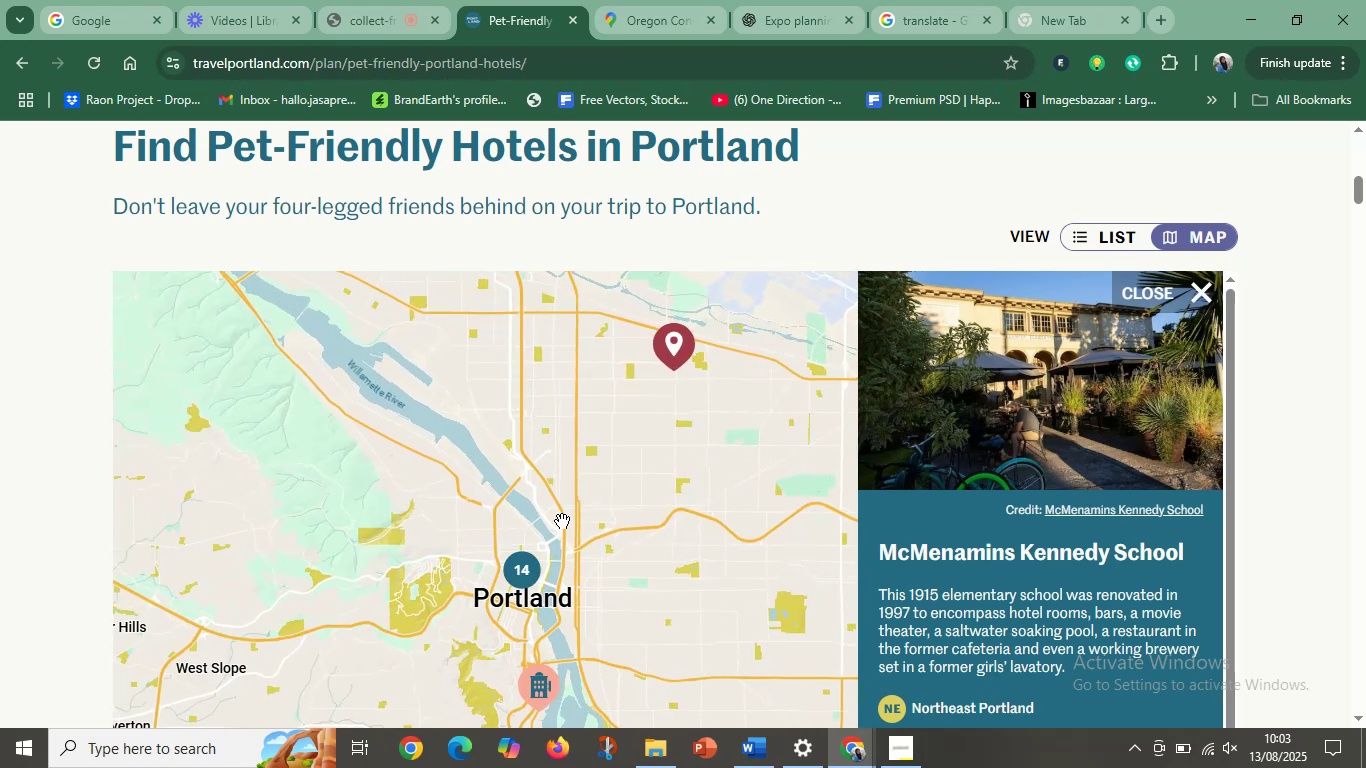 
left_click_drag(start_coordinate=[552, 523], to_coordinate=[471, 565])
 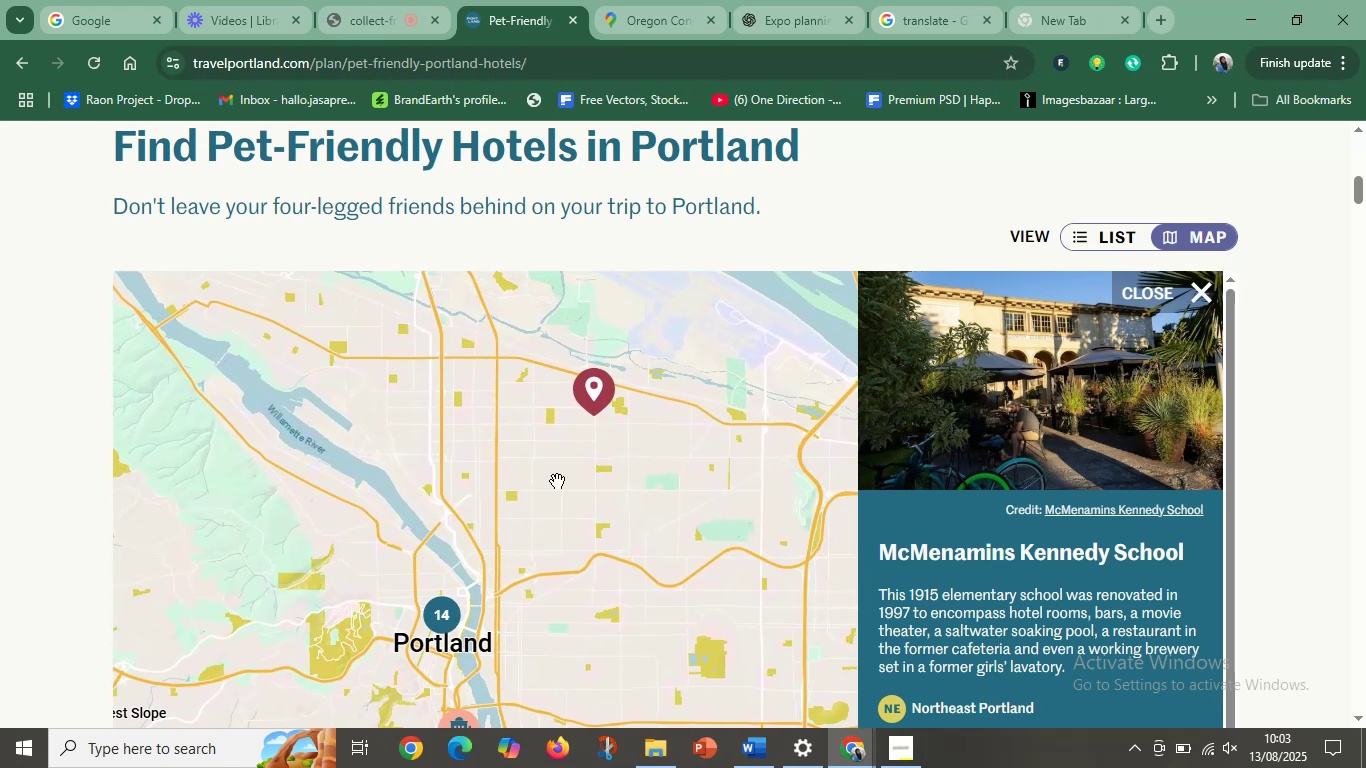 
scroll: coordinate [632, 526], scroll_direction: down, amount: 2.0
 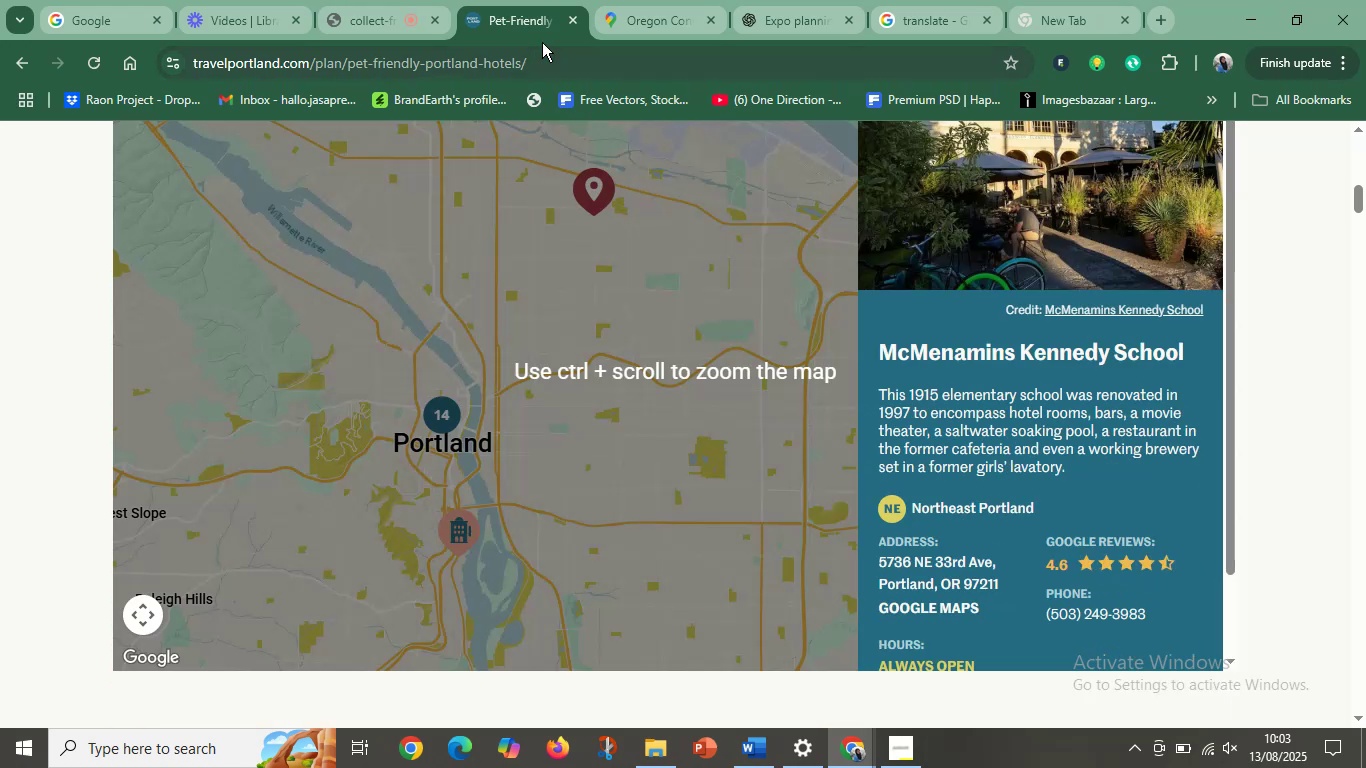 
left_click([407, 0])
 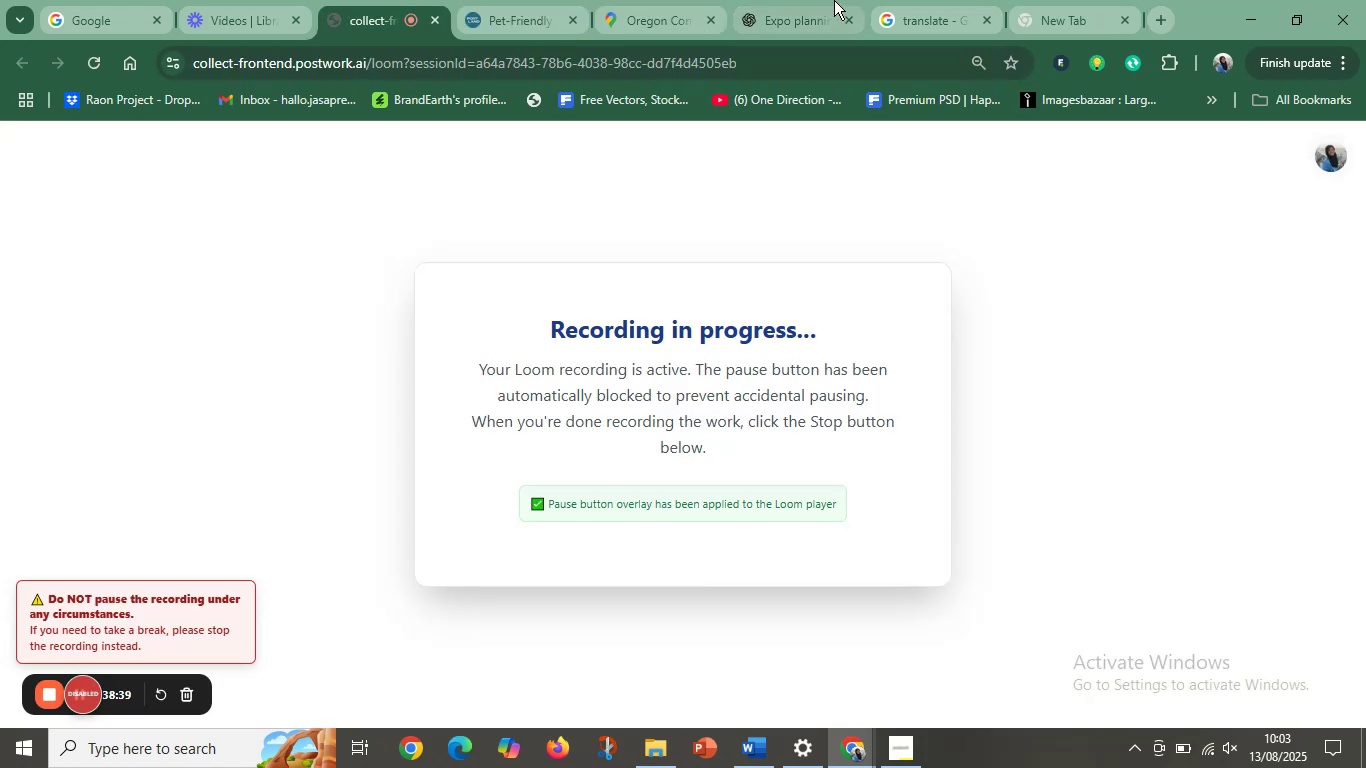 
left_click([905, 2])
 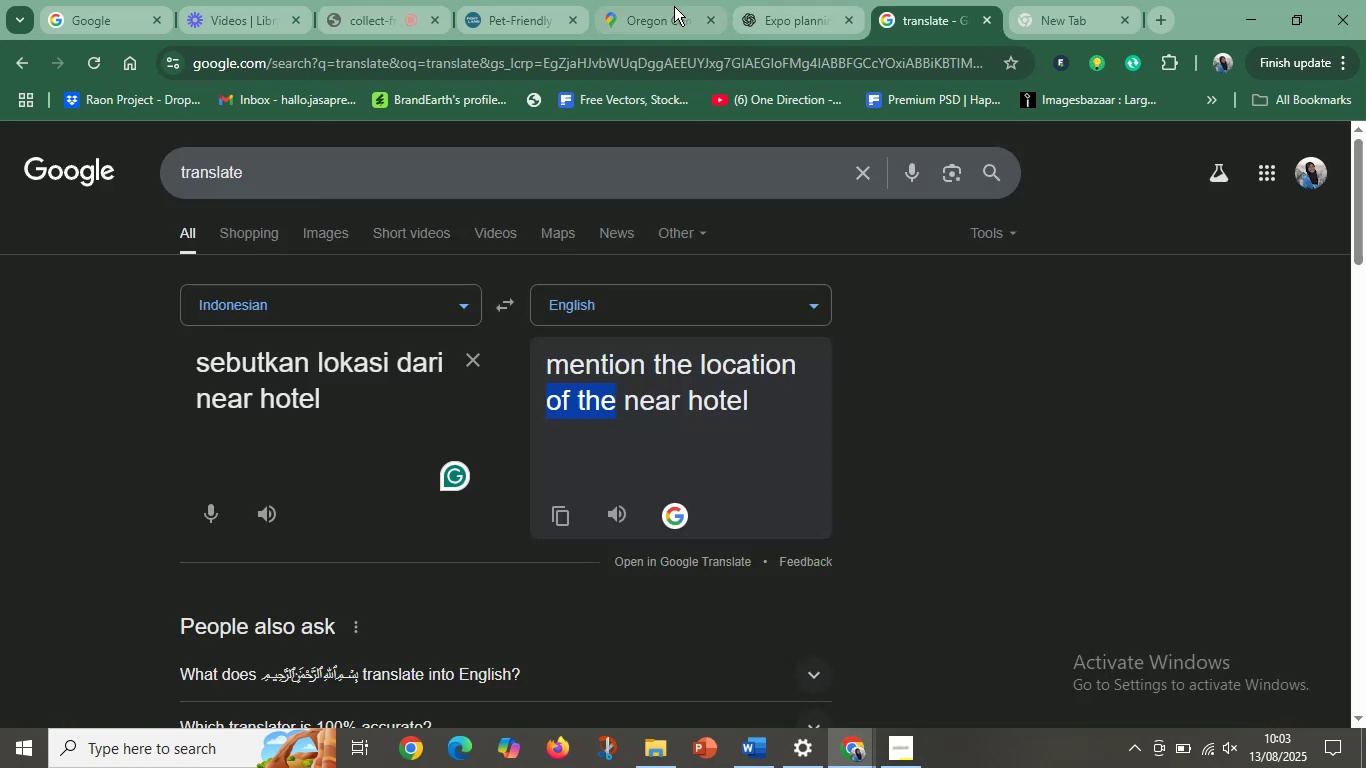 
left_click([674, 5])
 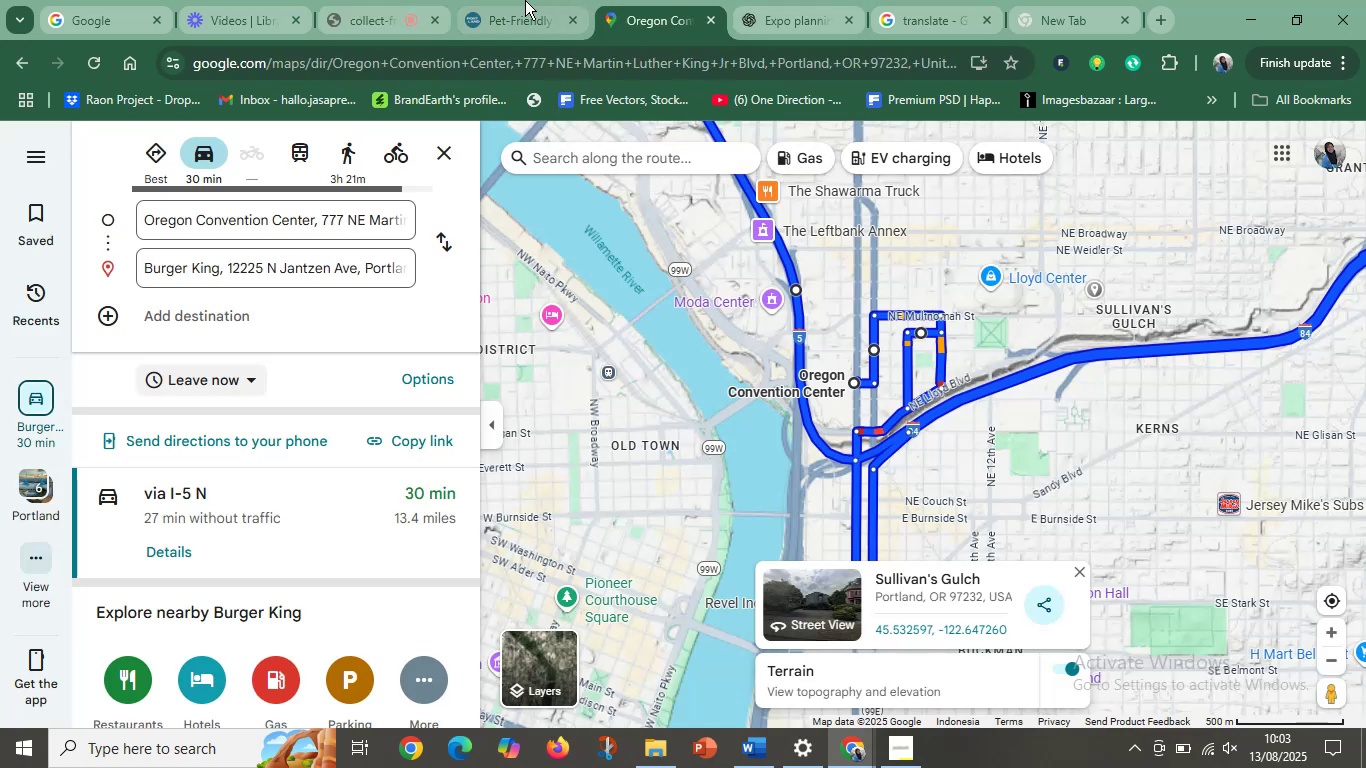 
left_click([494, 0])
 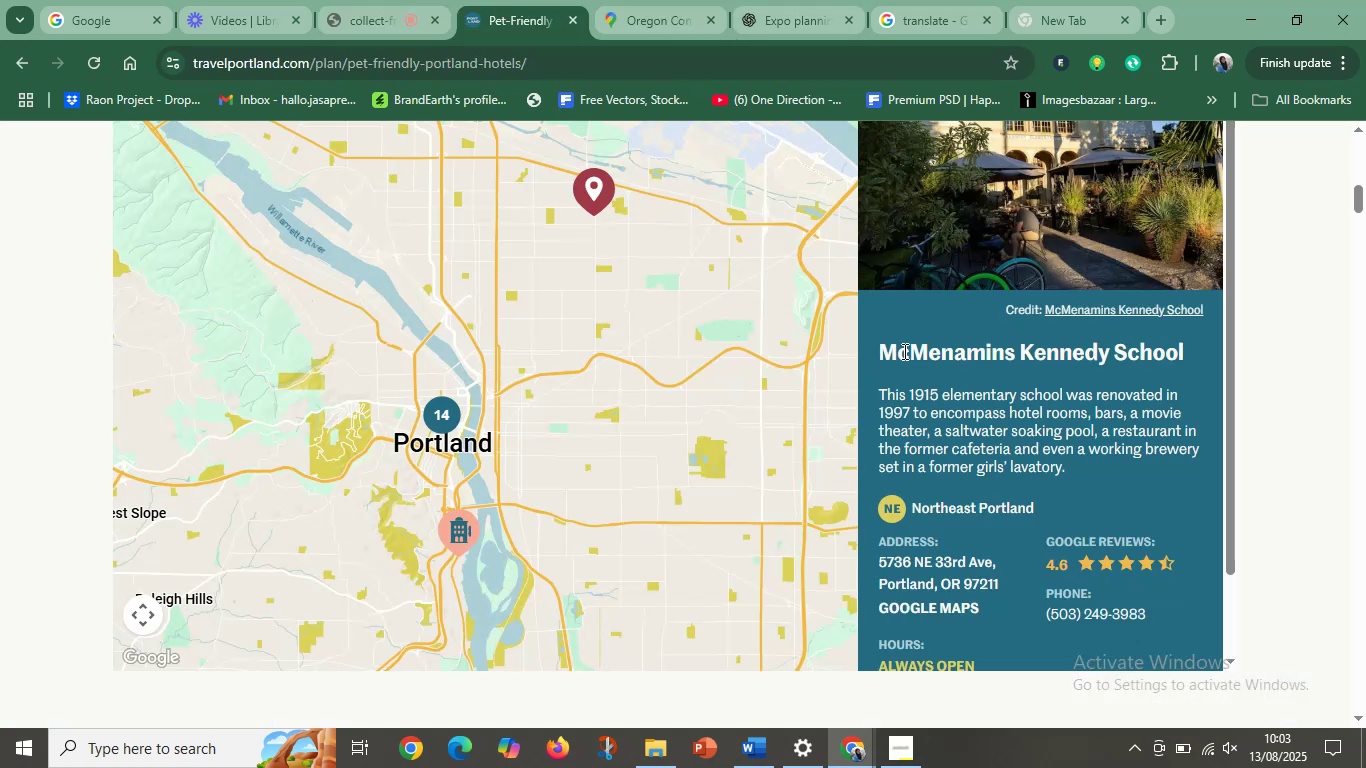 
scroll: coordinate [212, 444], scroll_direction: up, amount: 9.0
 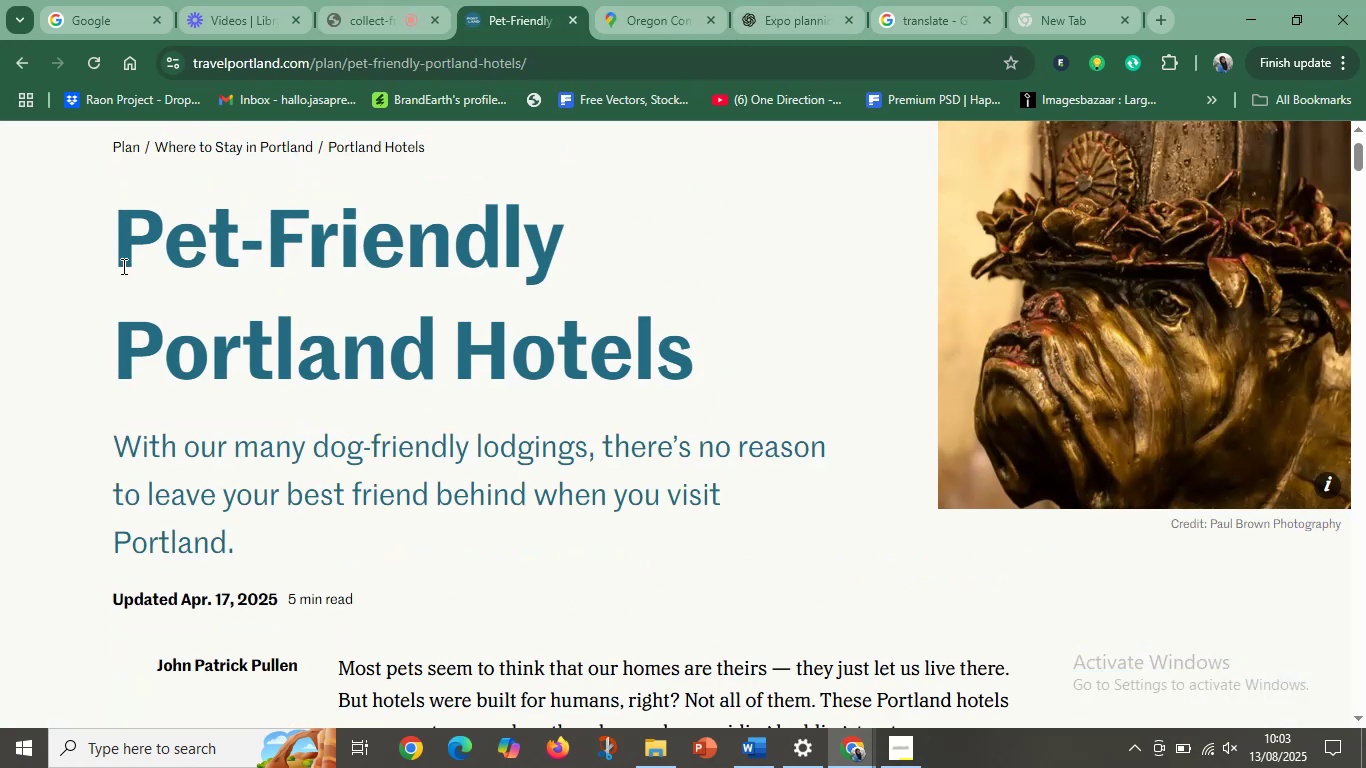 
left_click_drag(start_coordinate=[119, 255], to_coordinate=[738, 338])
 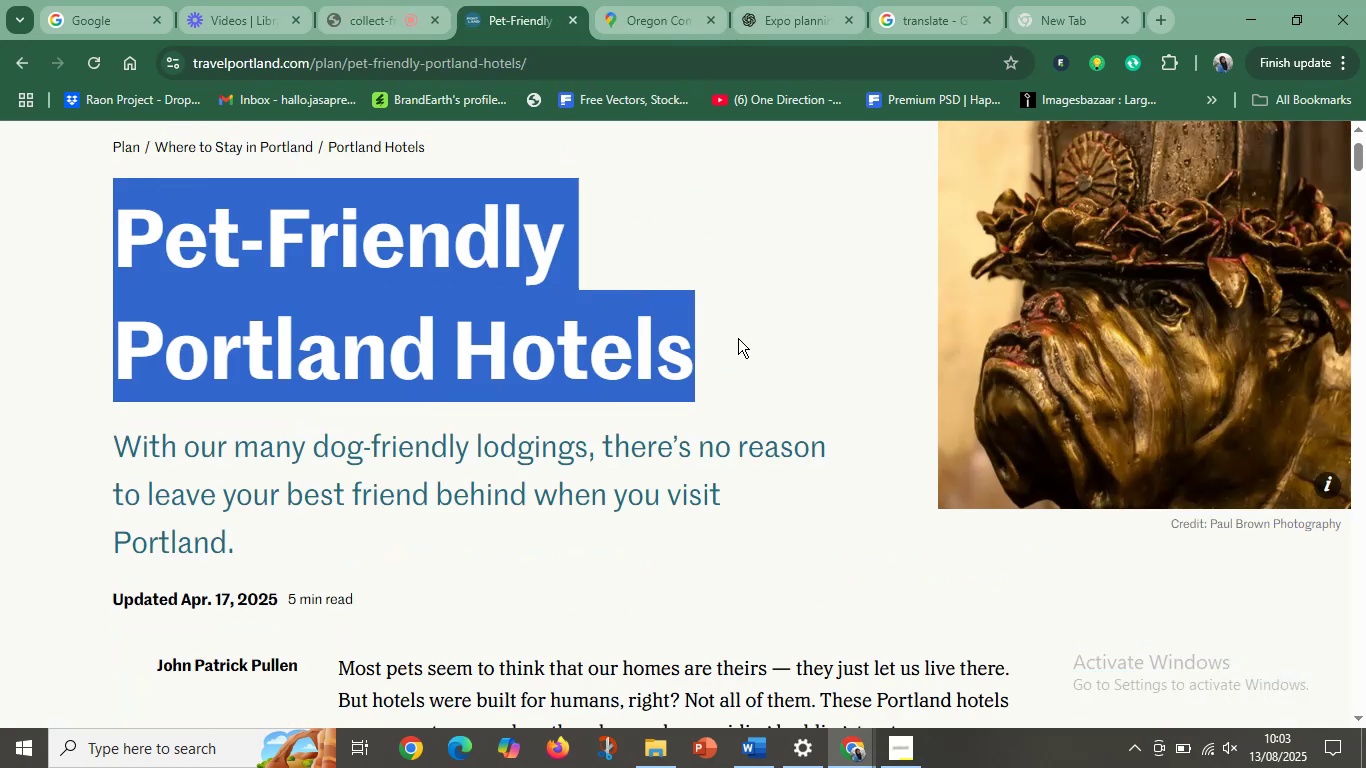 
key(Control+C)
 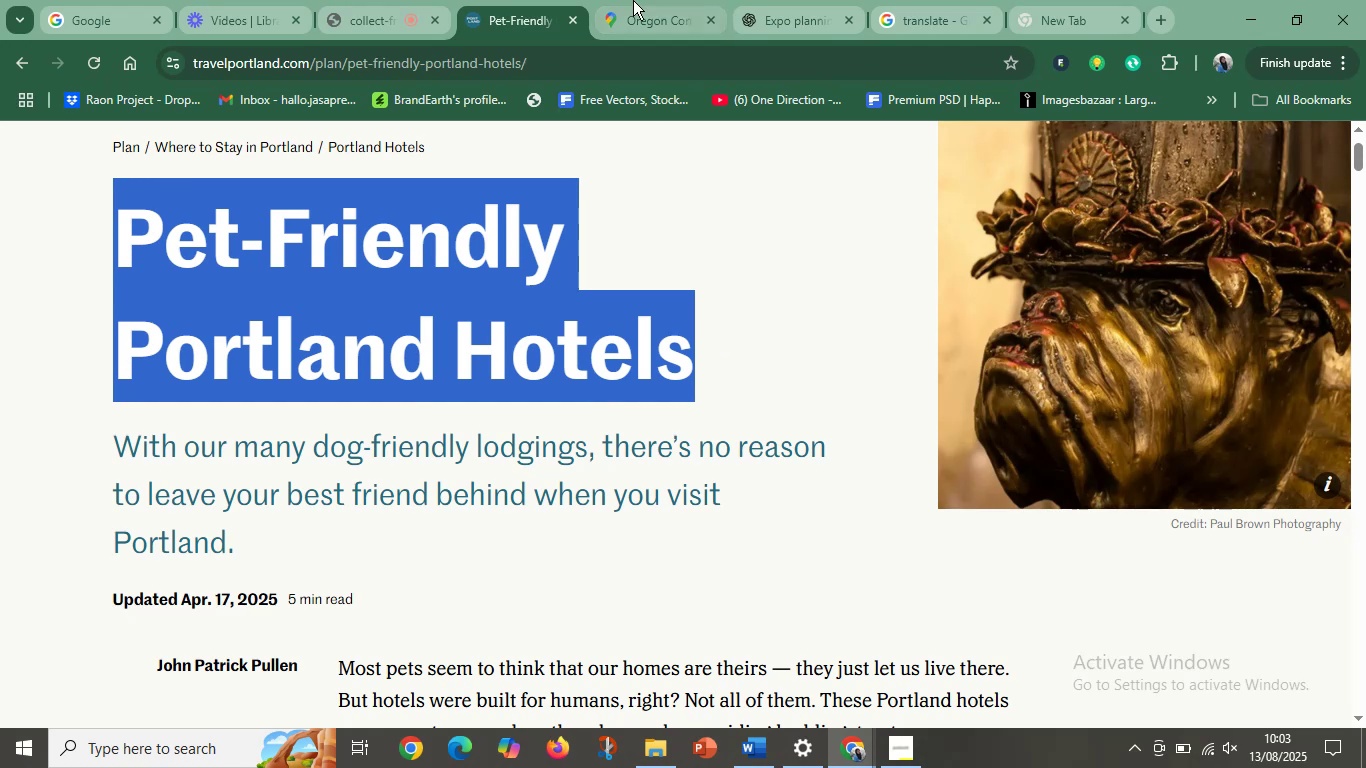 
left_click([638, 0])
 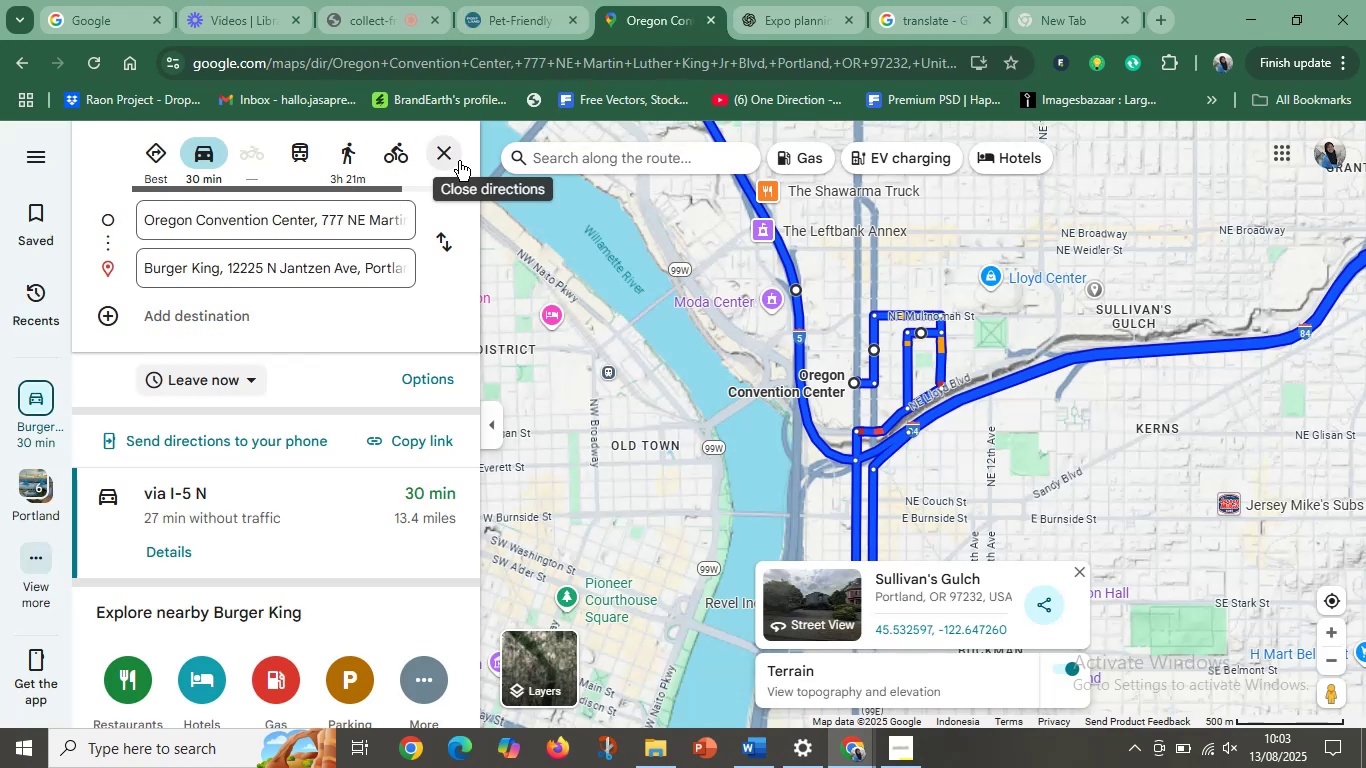 
left_click([443, 156])
 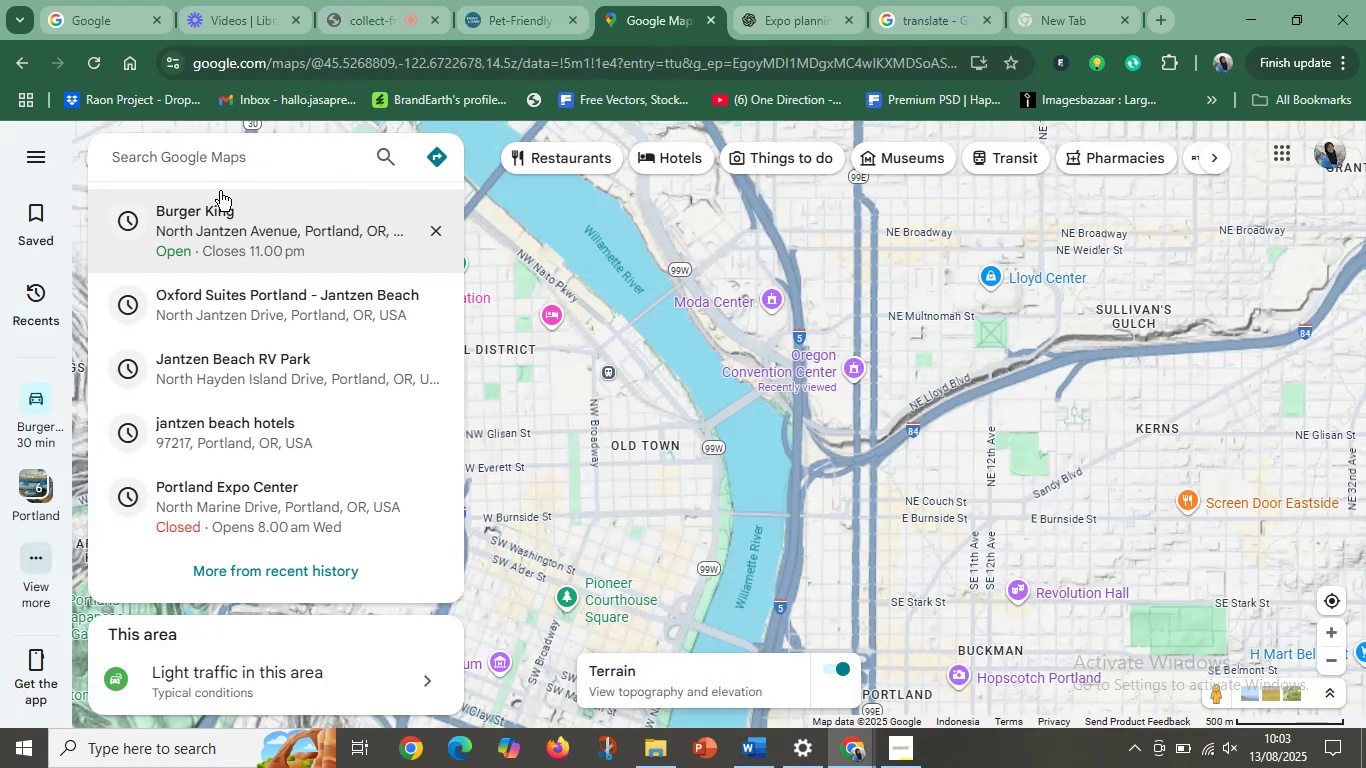 
key(Control+V)
 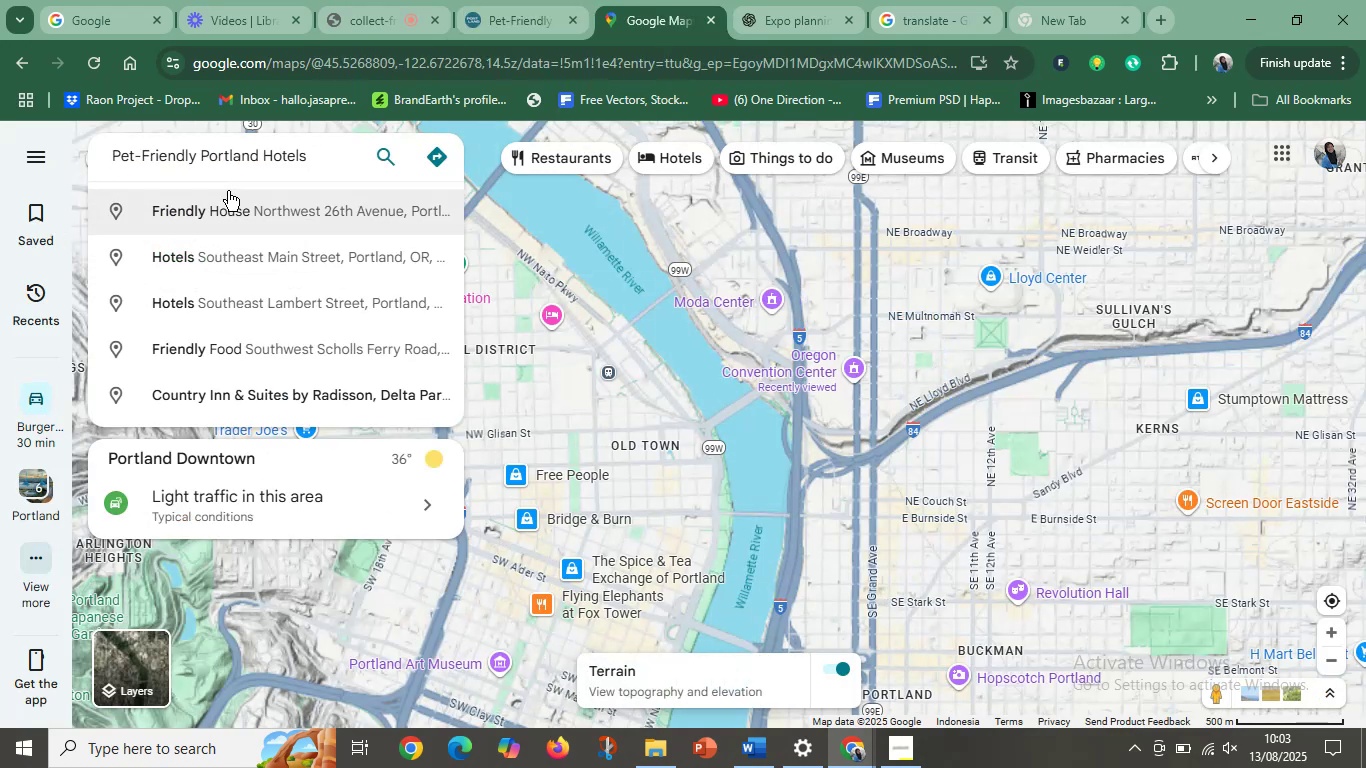 
key(Enter)
 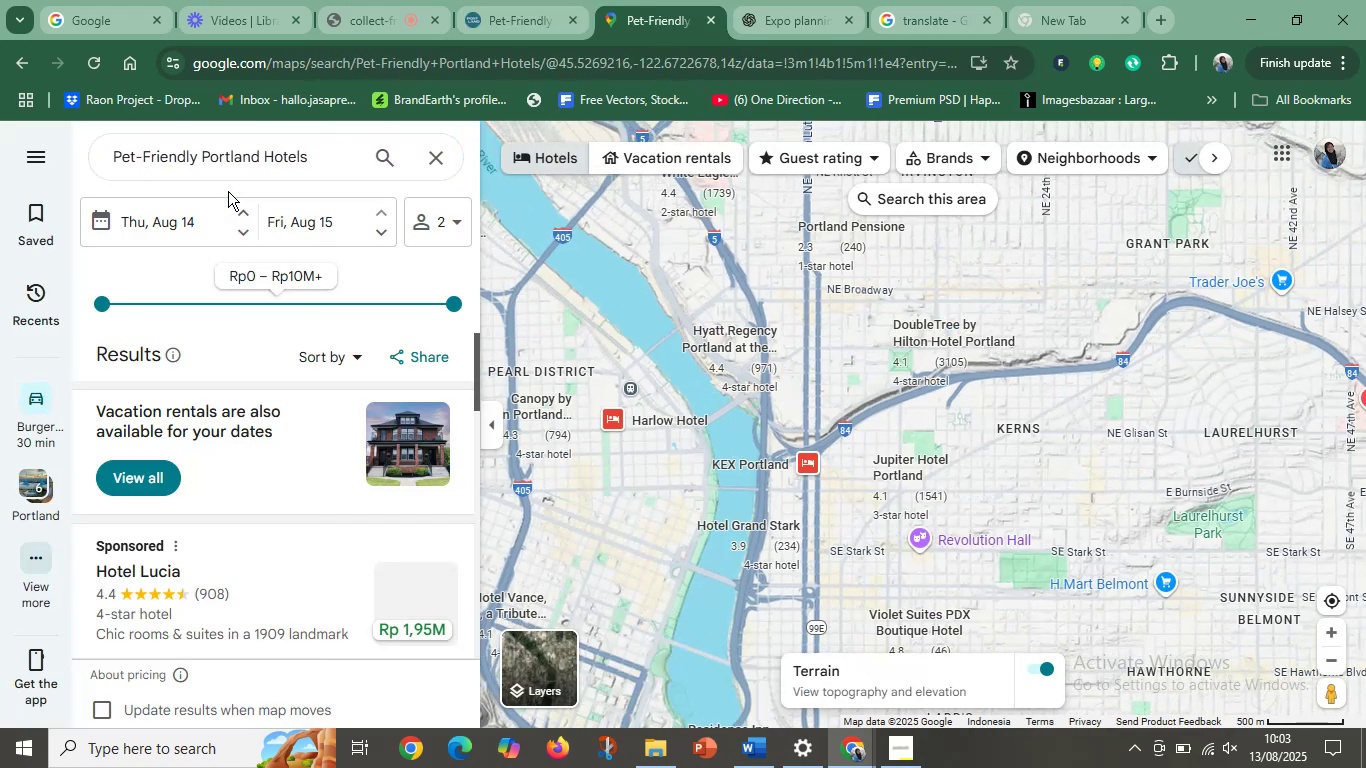 
hold_key(key=ControlLeft, duration=1.52)
scroll: coordinate [968, 414], scroll_direction: down, amount: 1.0
 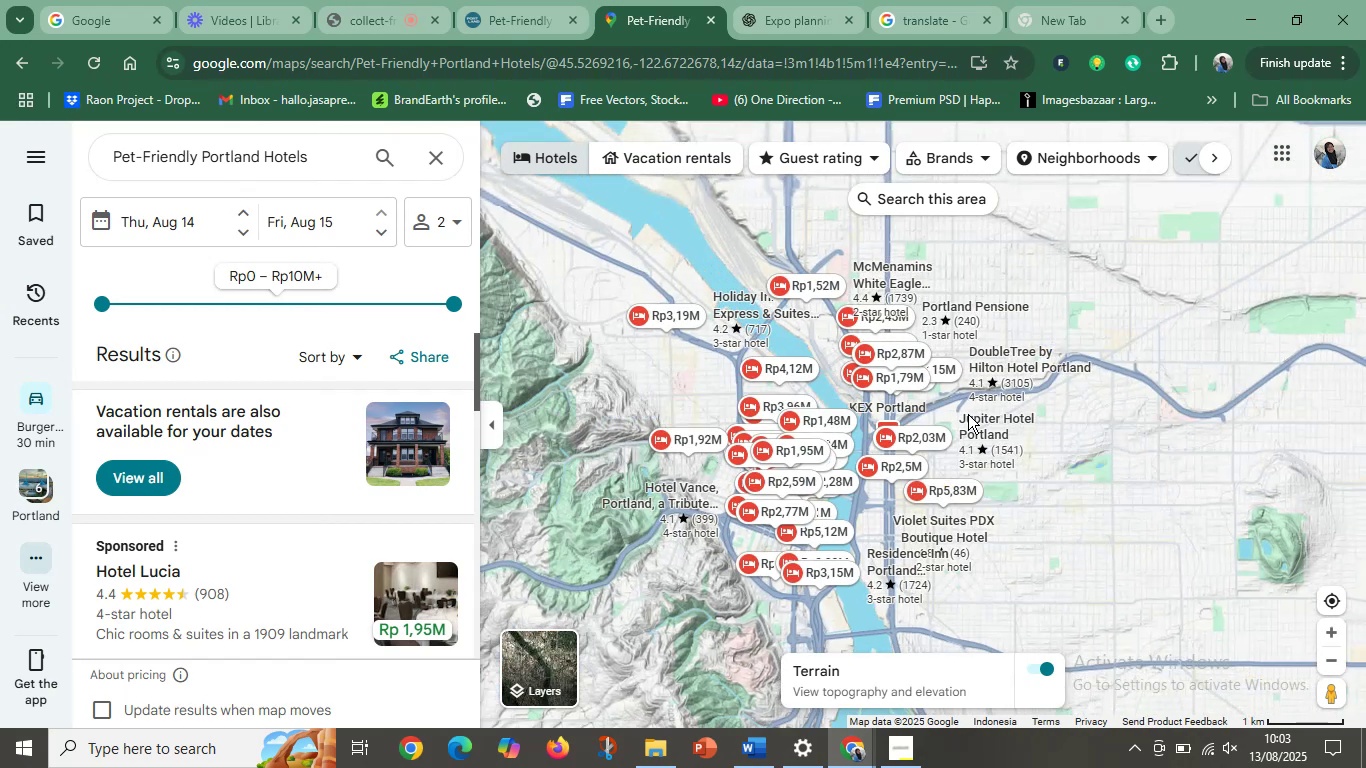 
scroll: coordinate [968, 414], scroll_direction: up, amount: 1.0
 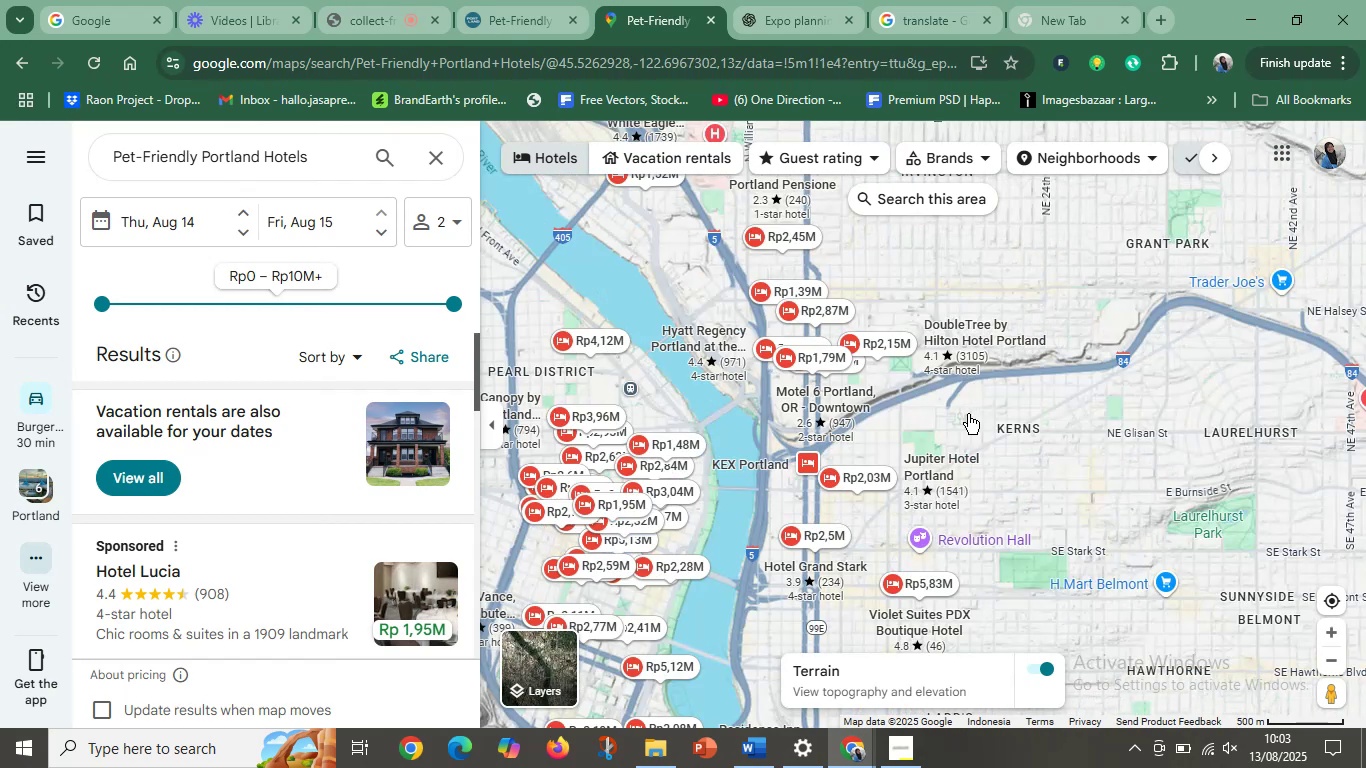 
key(Control+ControlLeft)
 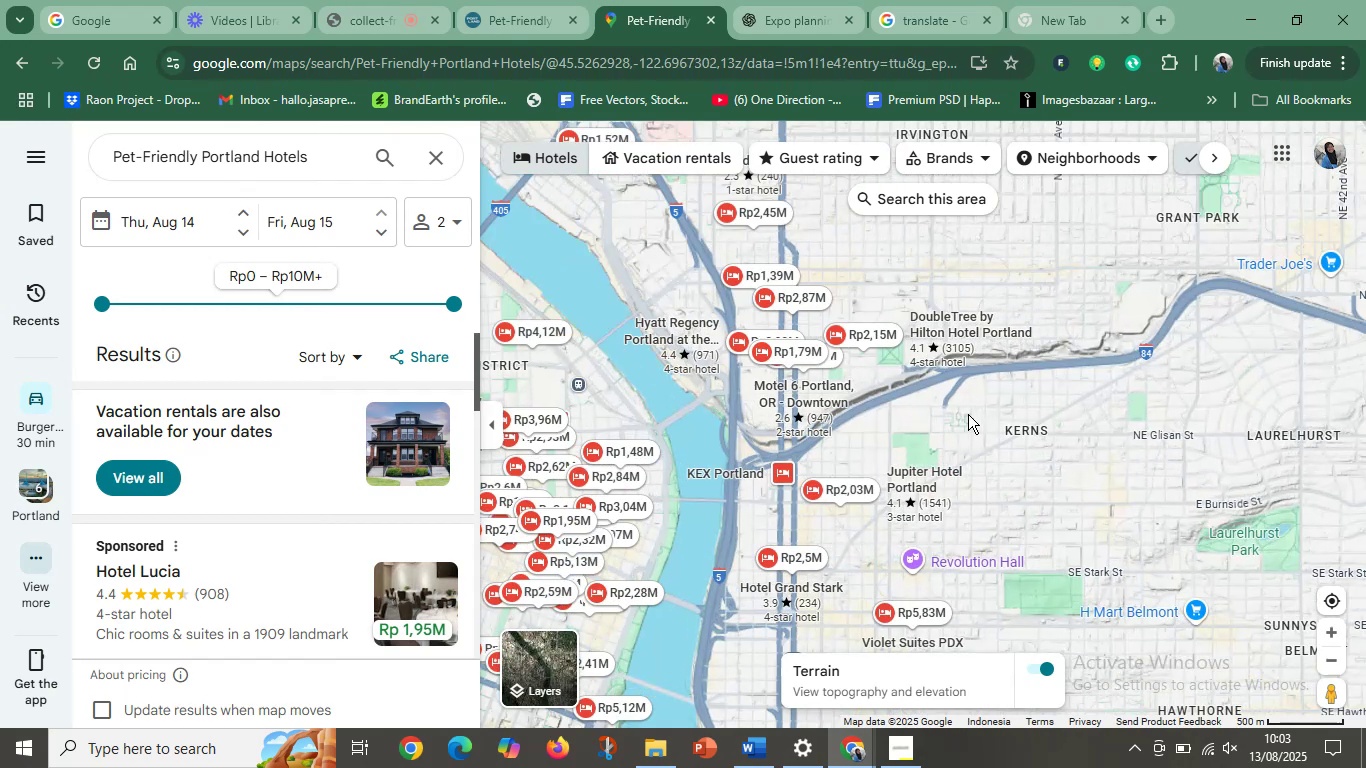 
key(Control+ControlLeft)
 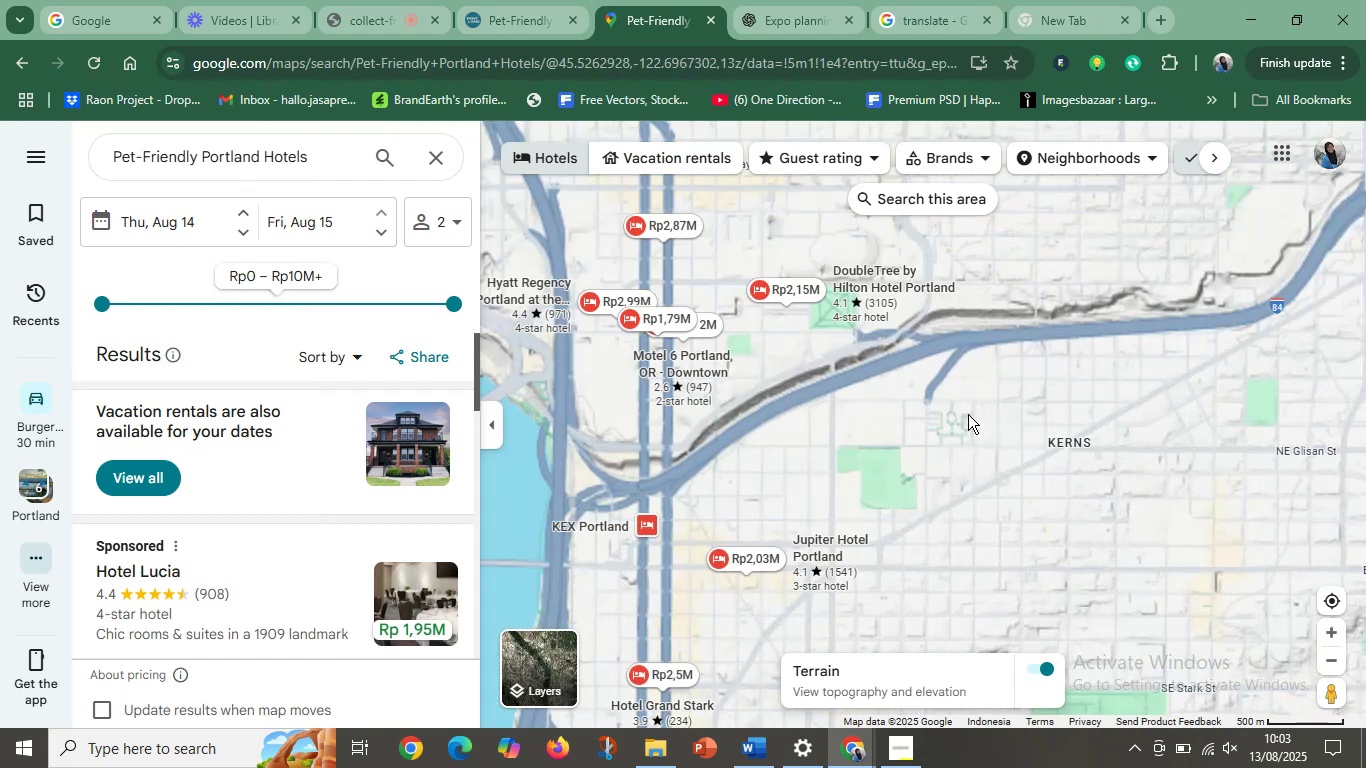 
key(Control+ControlLeft)
 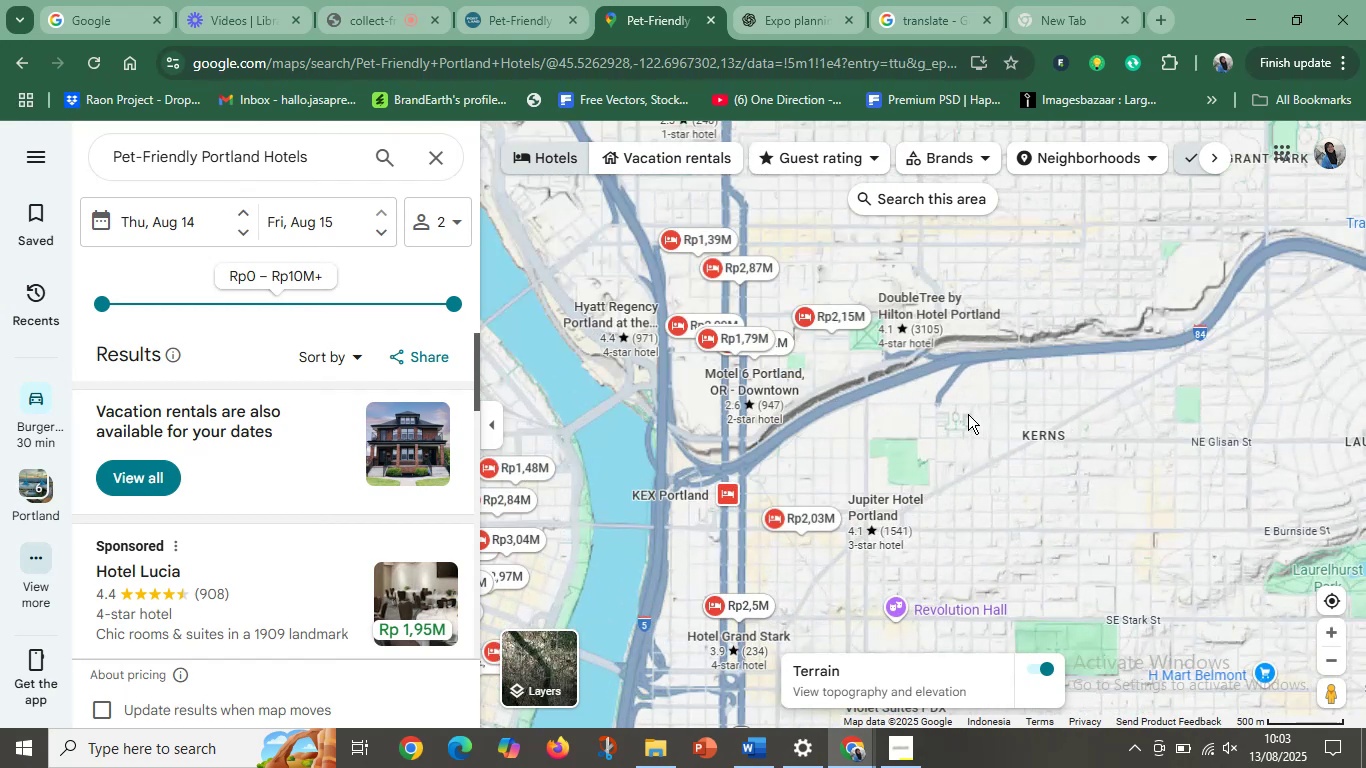 
key(Control+ControlLeft)
 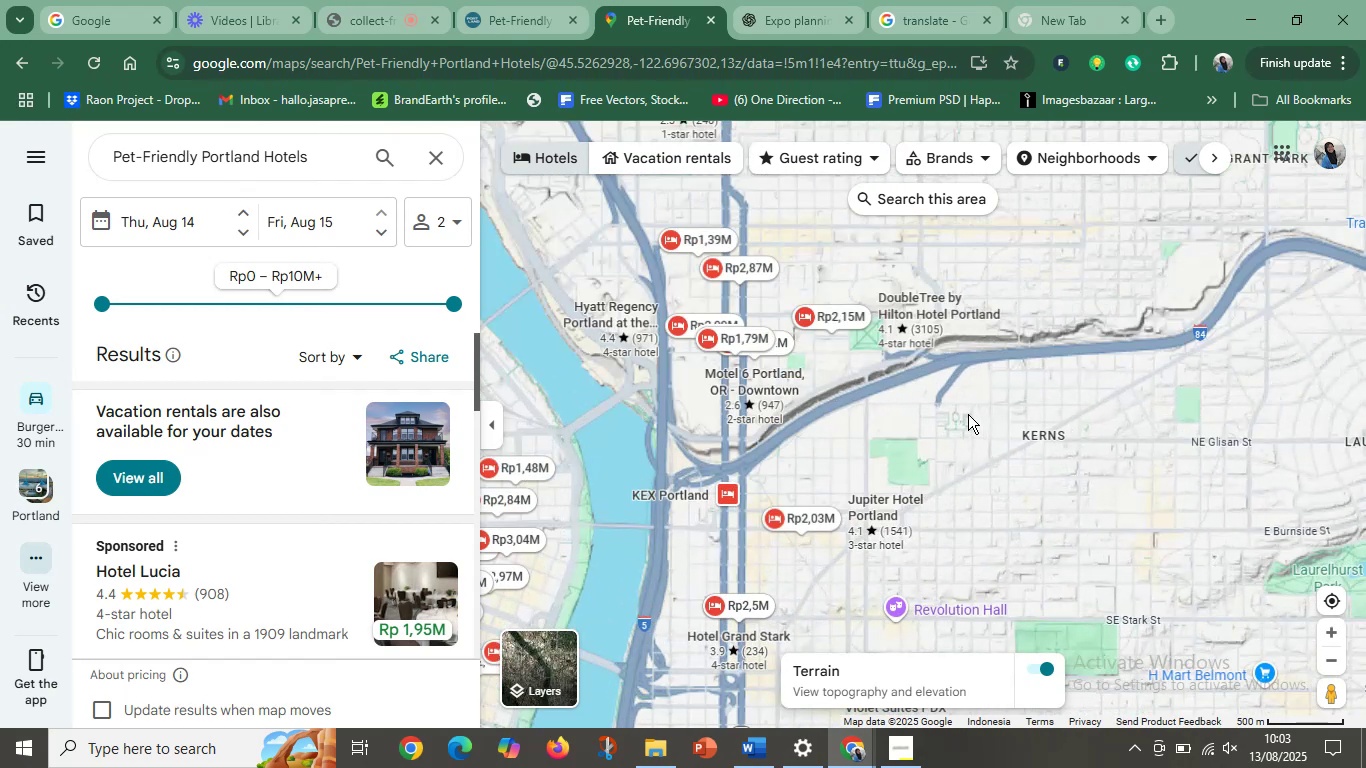 
key(Control+ControlLeft)
 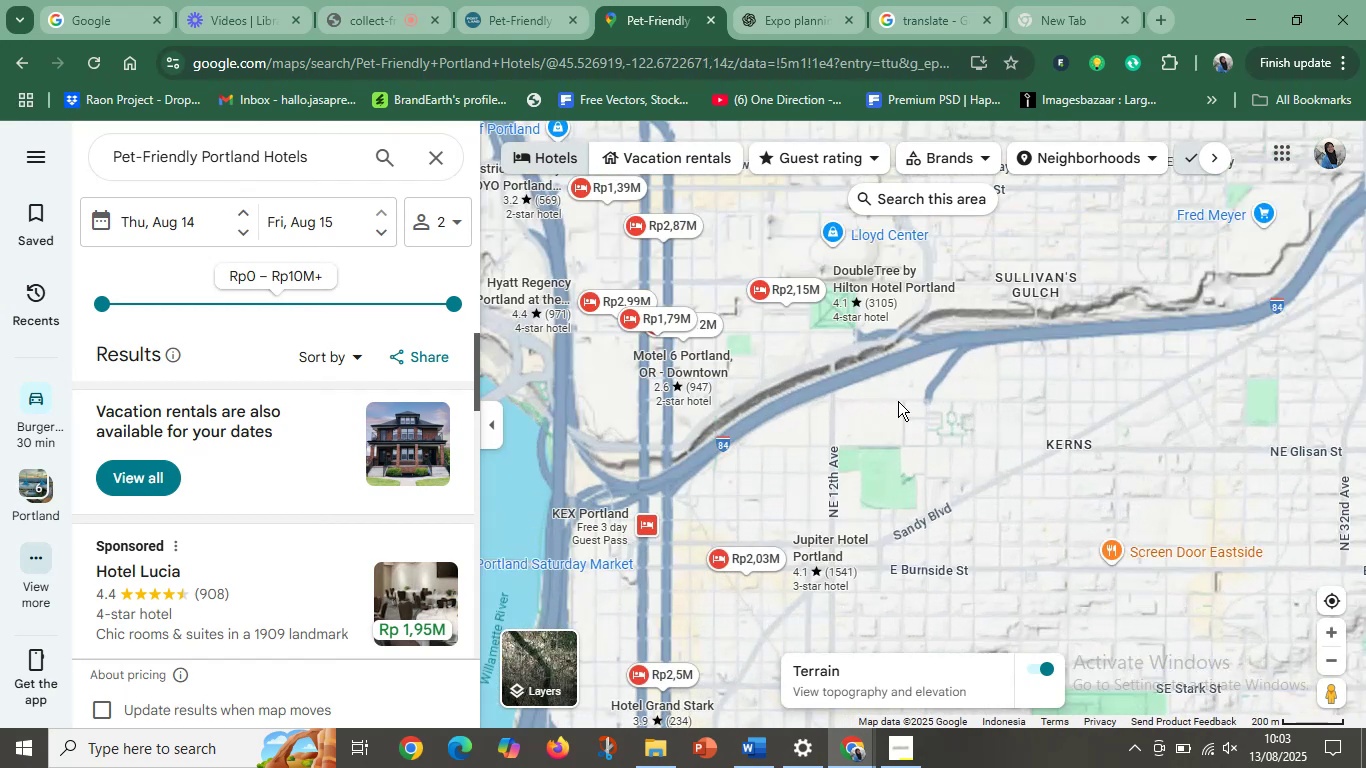 
key(Control+ControlLeft)
 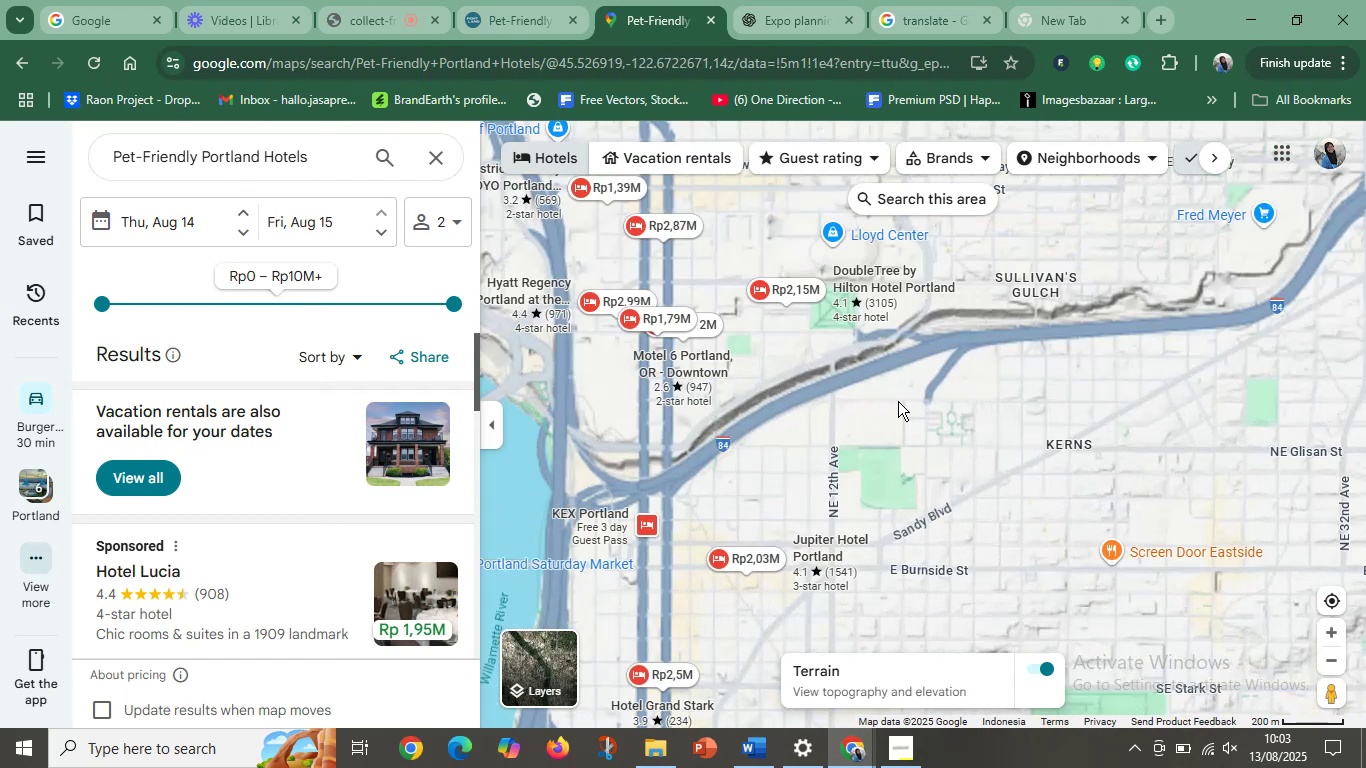 
hold_key(key=ControlLeft, duration=11.11)
left_click_drag(start_coordinate=[794, 388], to_coordinate=[929, 350])
 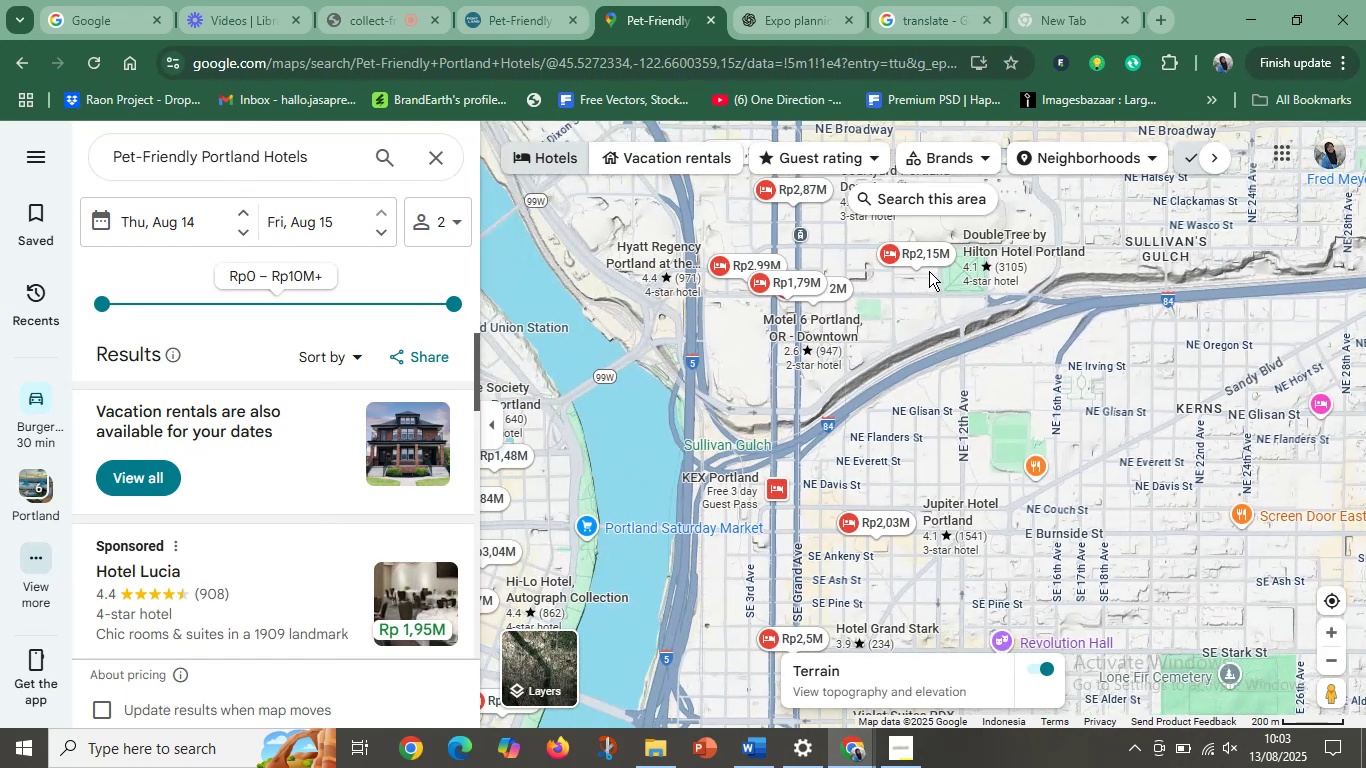 
left_click([918, 0])
 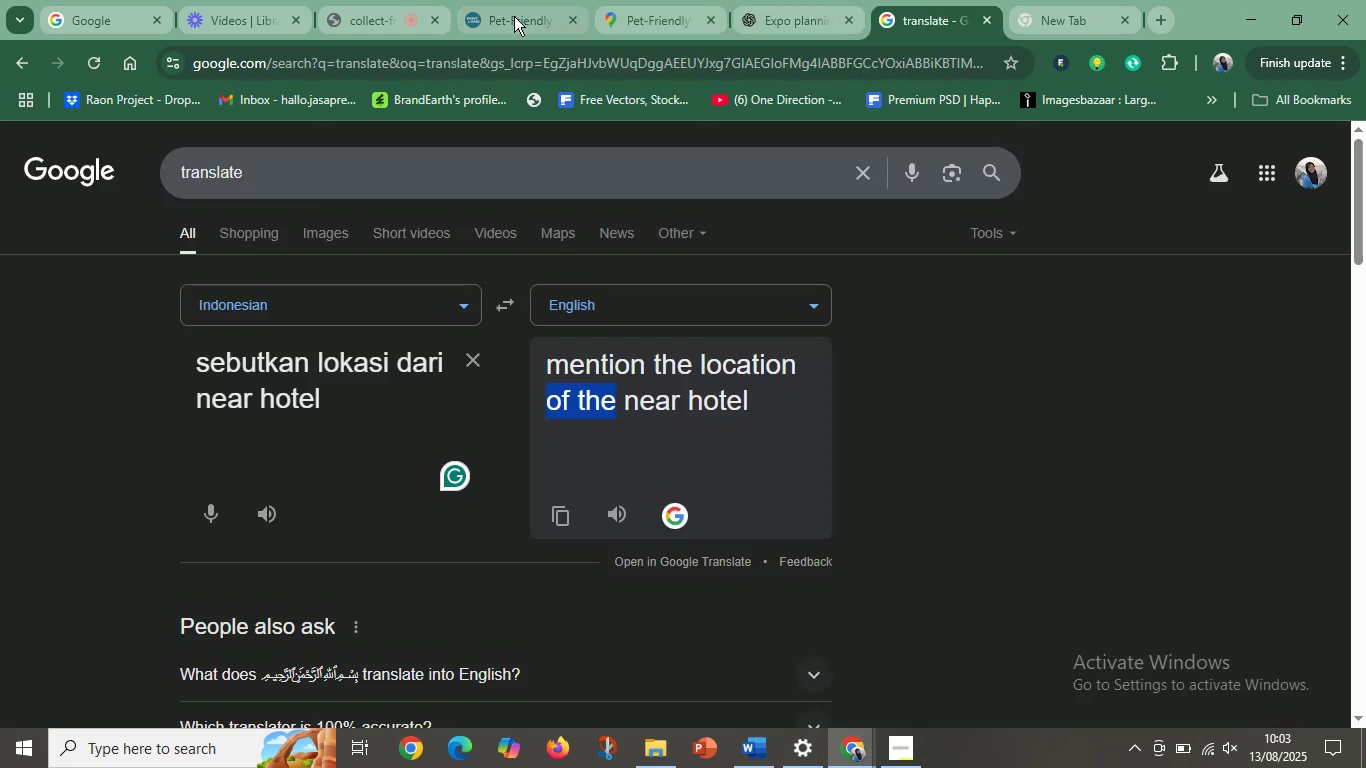 
left_click([505, 16])
 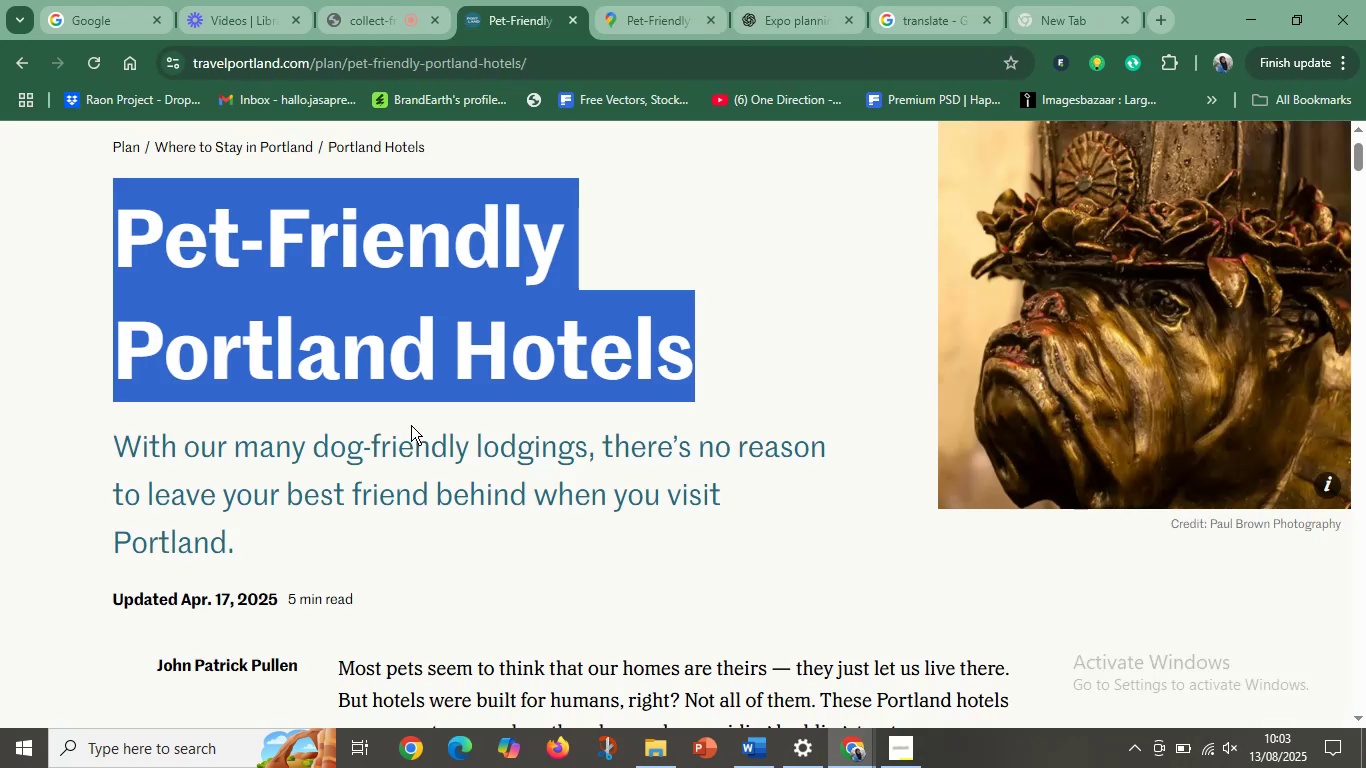 
scroll: coordinate [996, 578], scroll_direction: down, amount: 7.0
 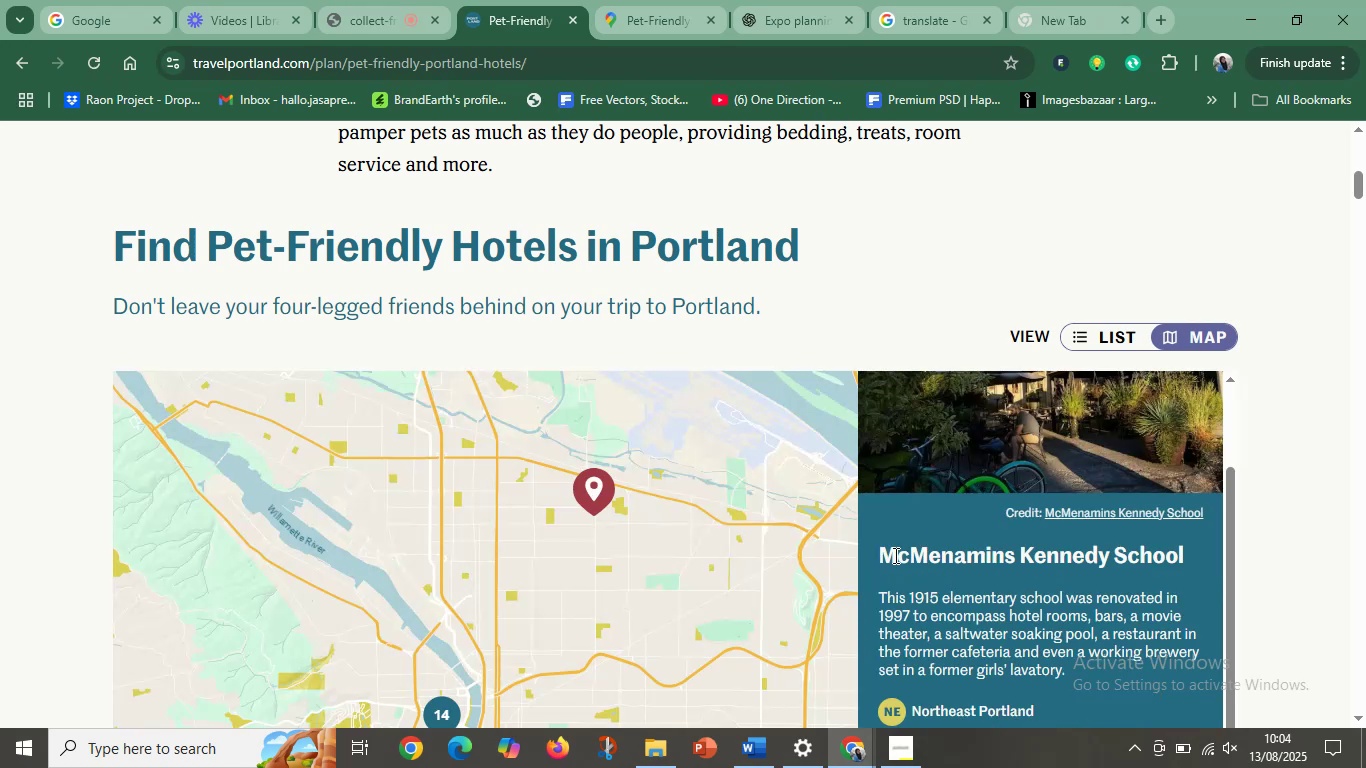 
left_click_drag(start_coordinate=[873, 557], to_coordinate=[1206, 557])
 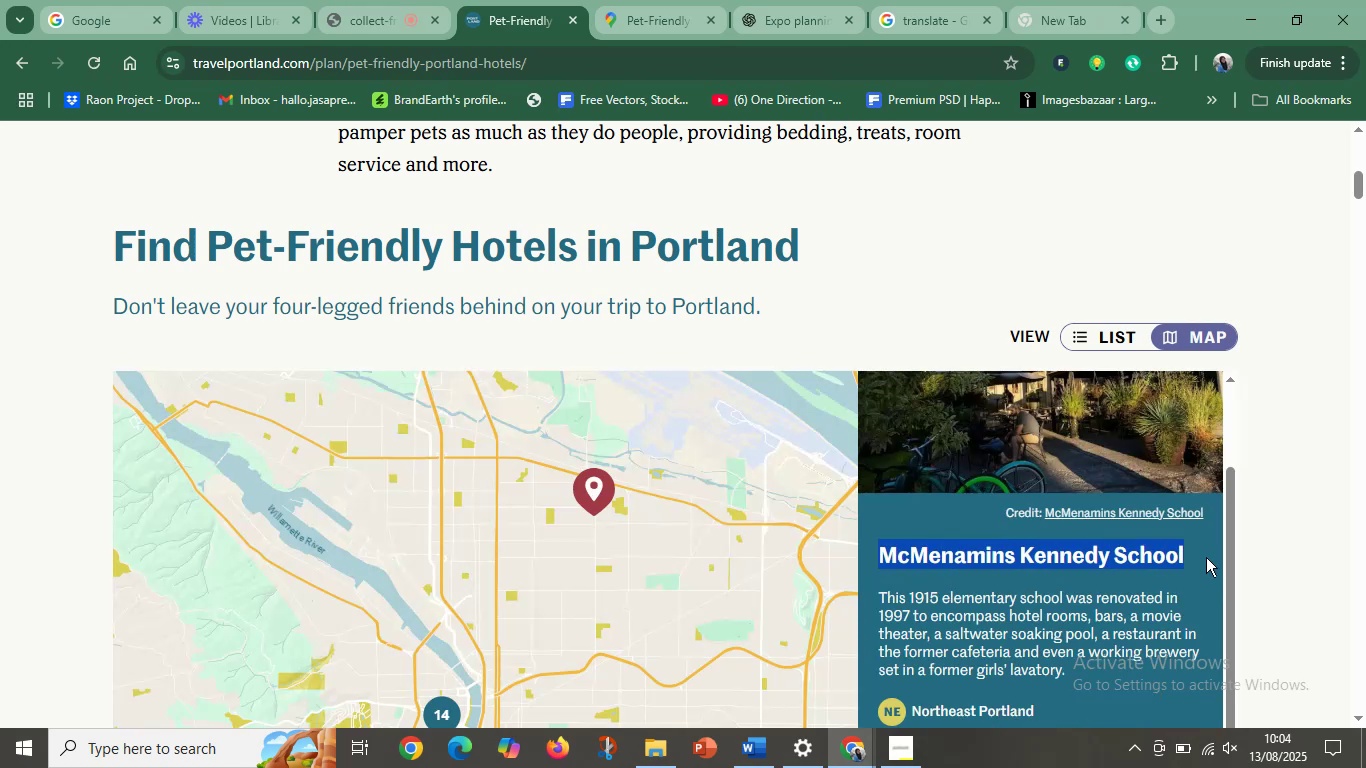 
key(Control+C)
 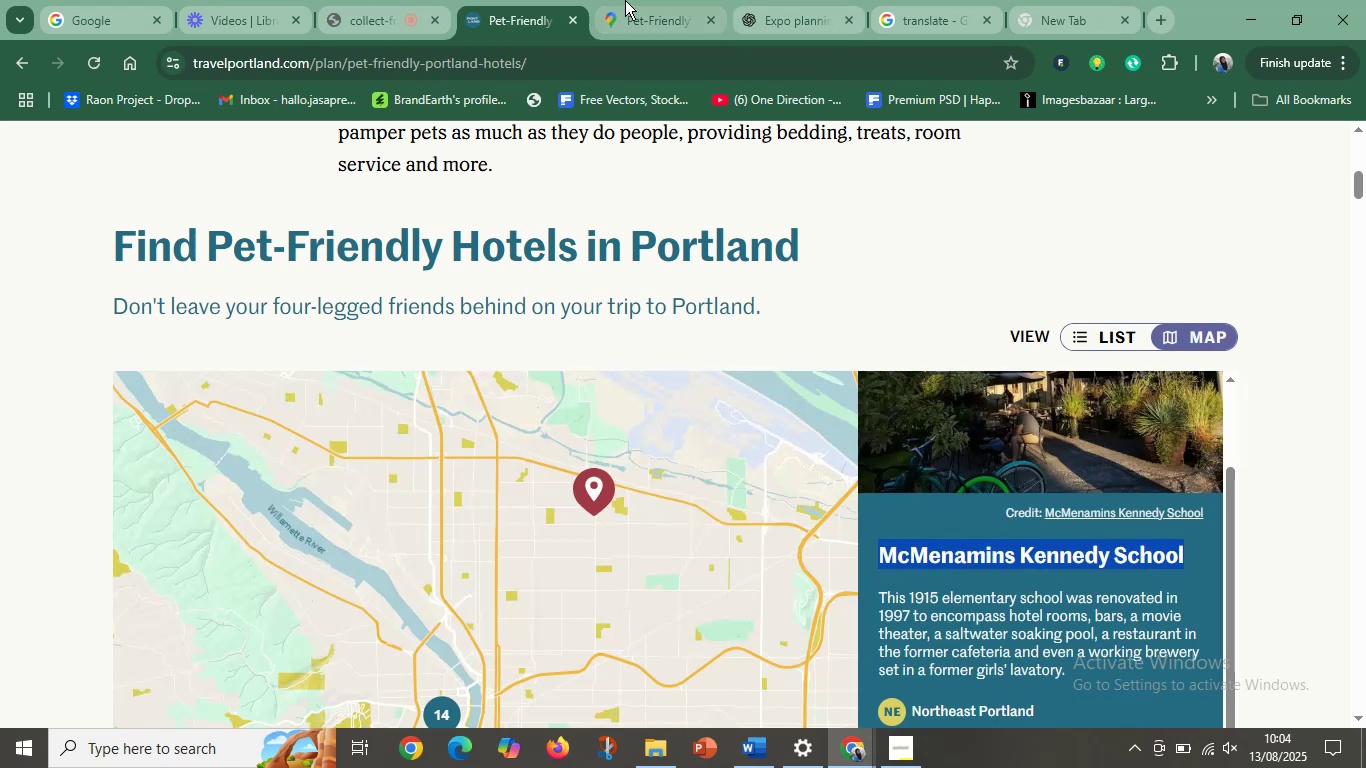 
left_click([598, 0])
 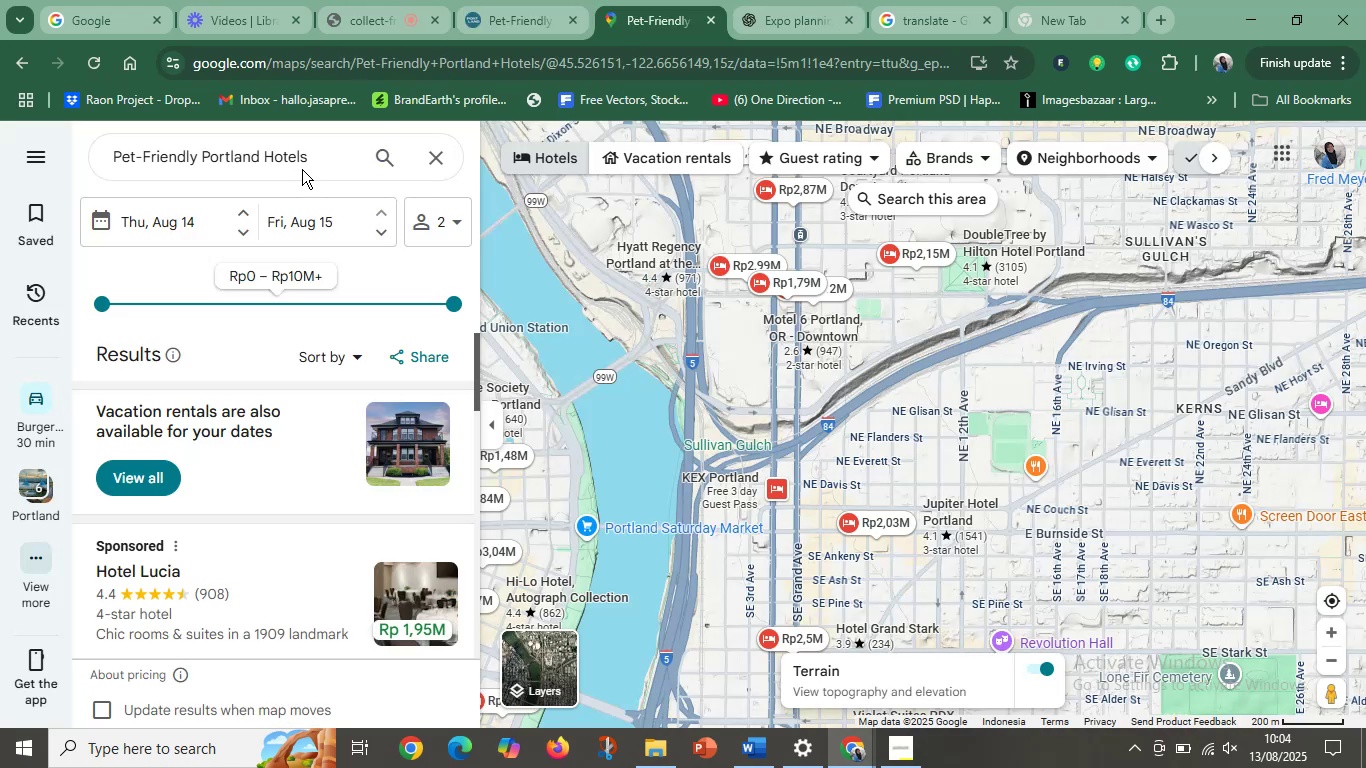 
left_click([309, 165])
 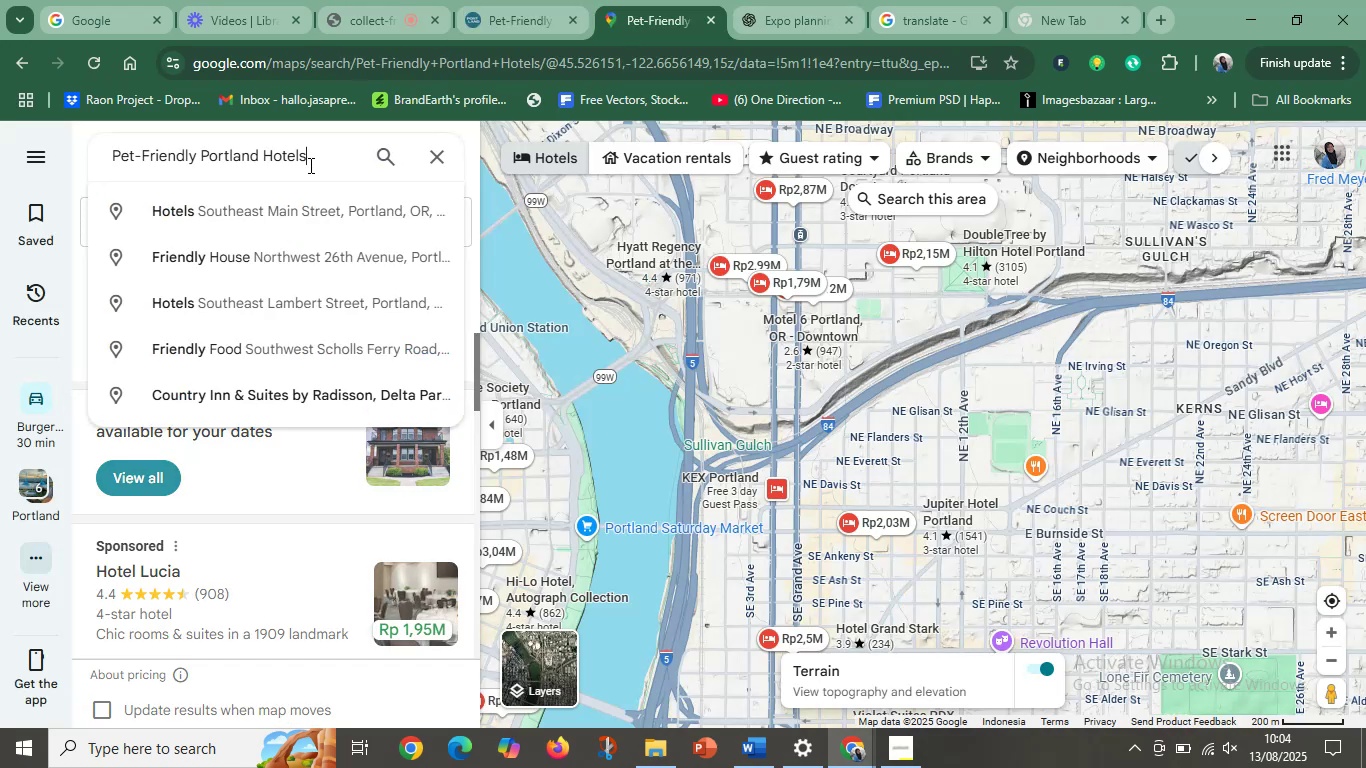 
left_click_drag(start_coordinate=[323, 159], to_coordinate=[48, 208])
 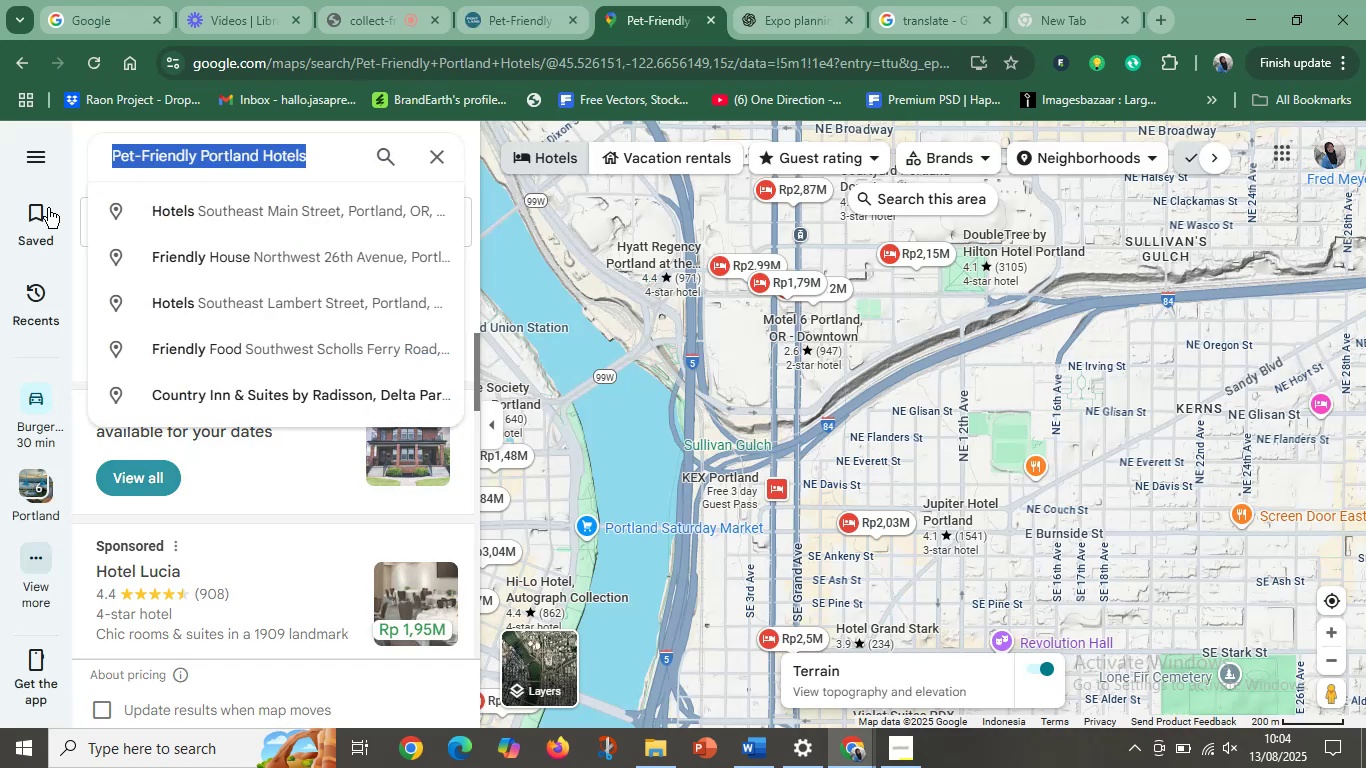 
key(Control+V)
 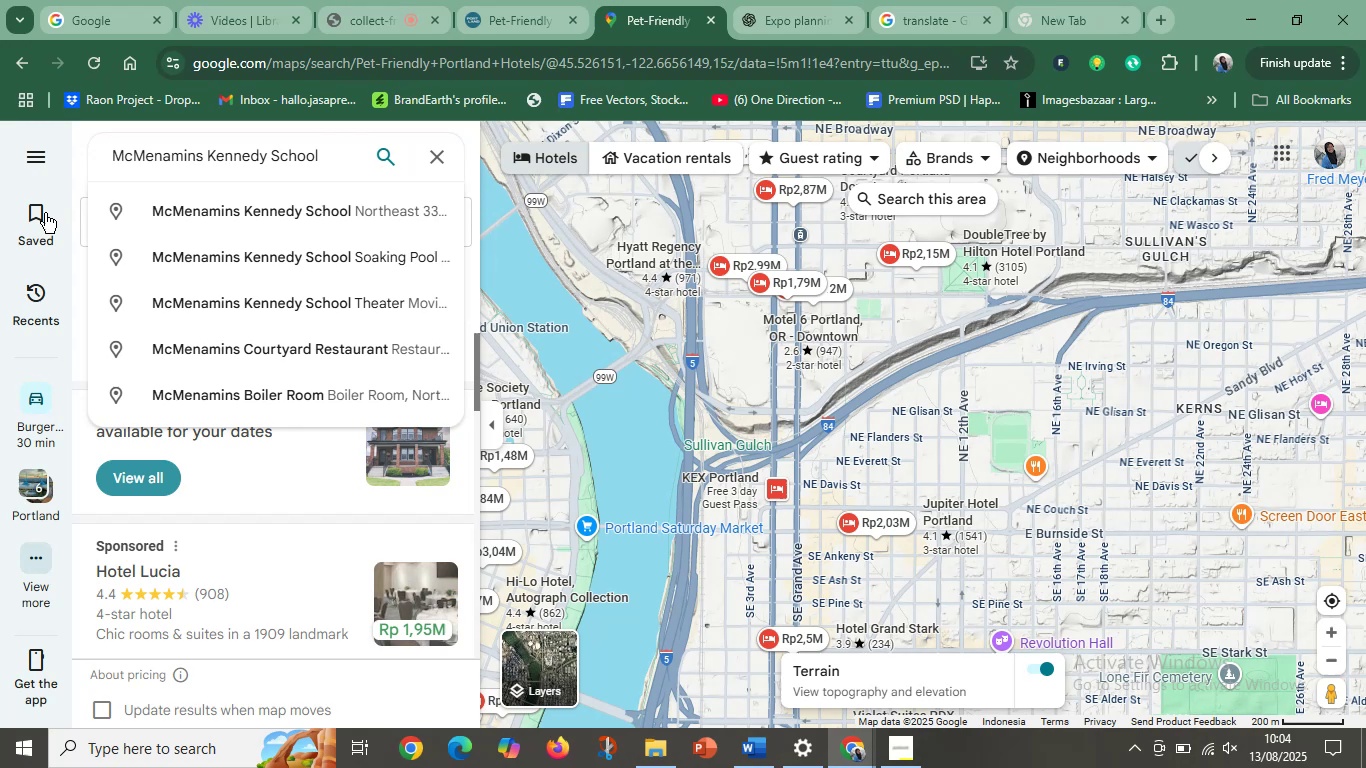 
key(Enter)
 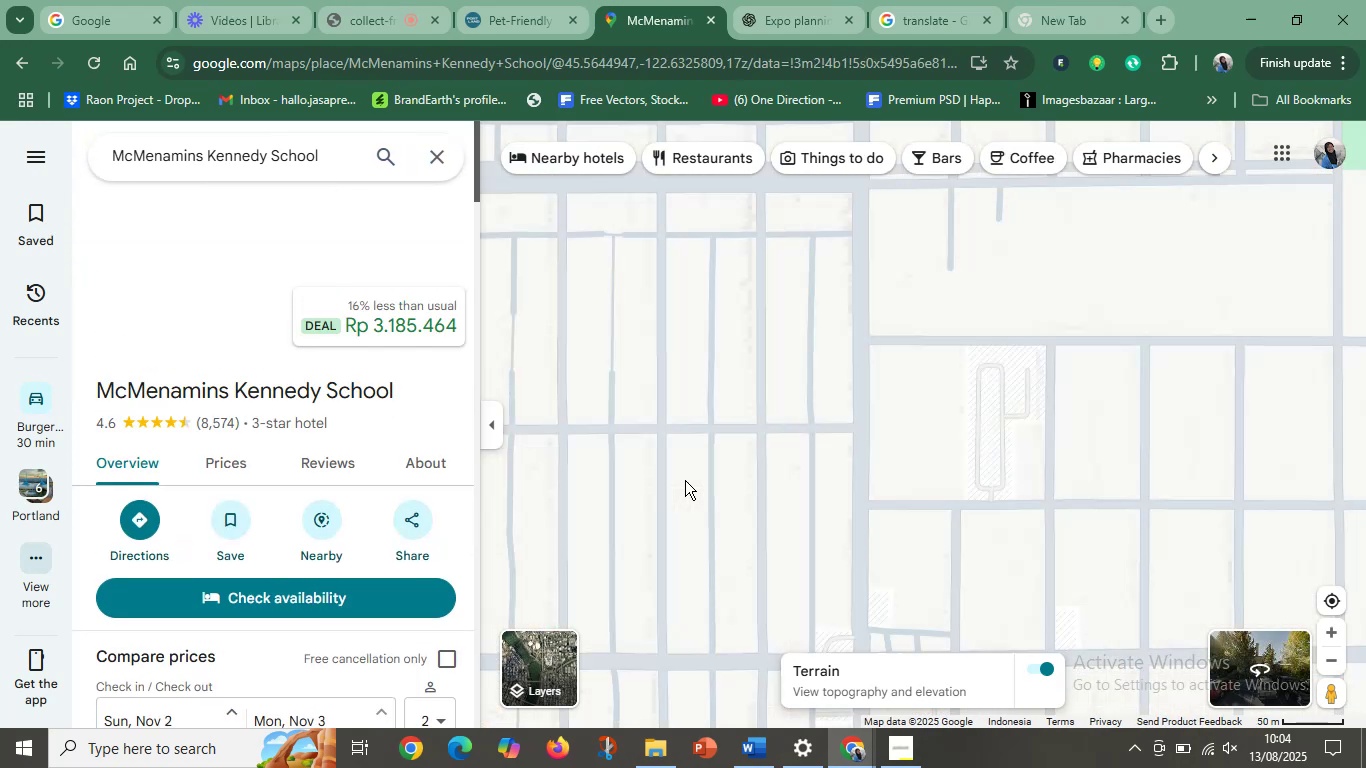 
hold_key(key=ControlLeft, duration=1.56)
scroll: coordinate [950, 524], scroll_direction: down, amount: 10.0
 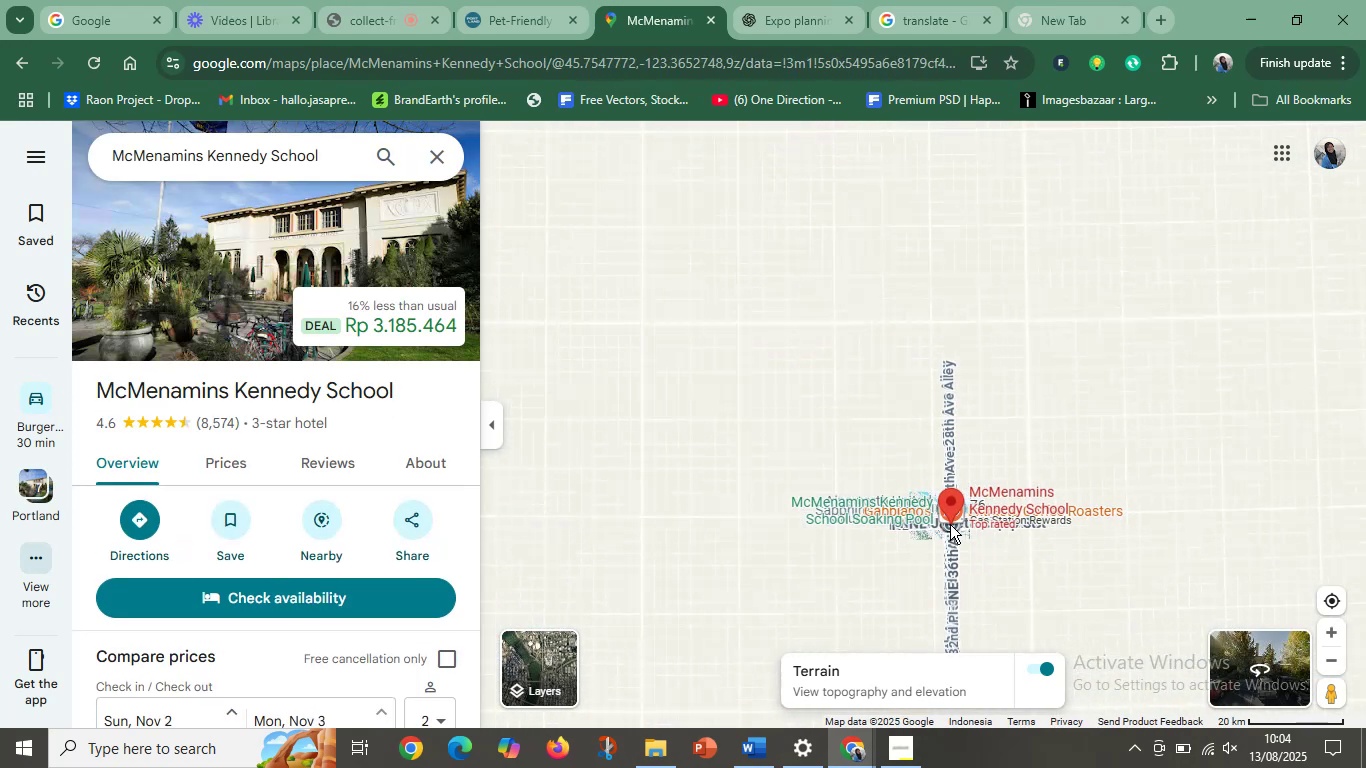 
hold_key(key=ControlLeft, duration=1.06)
 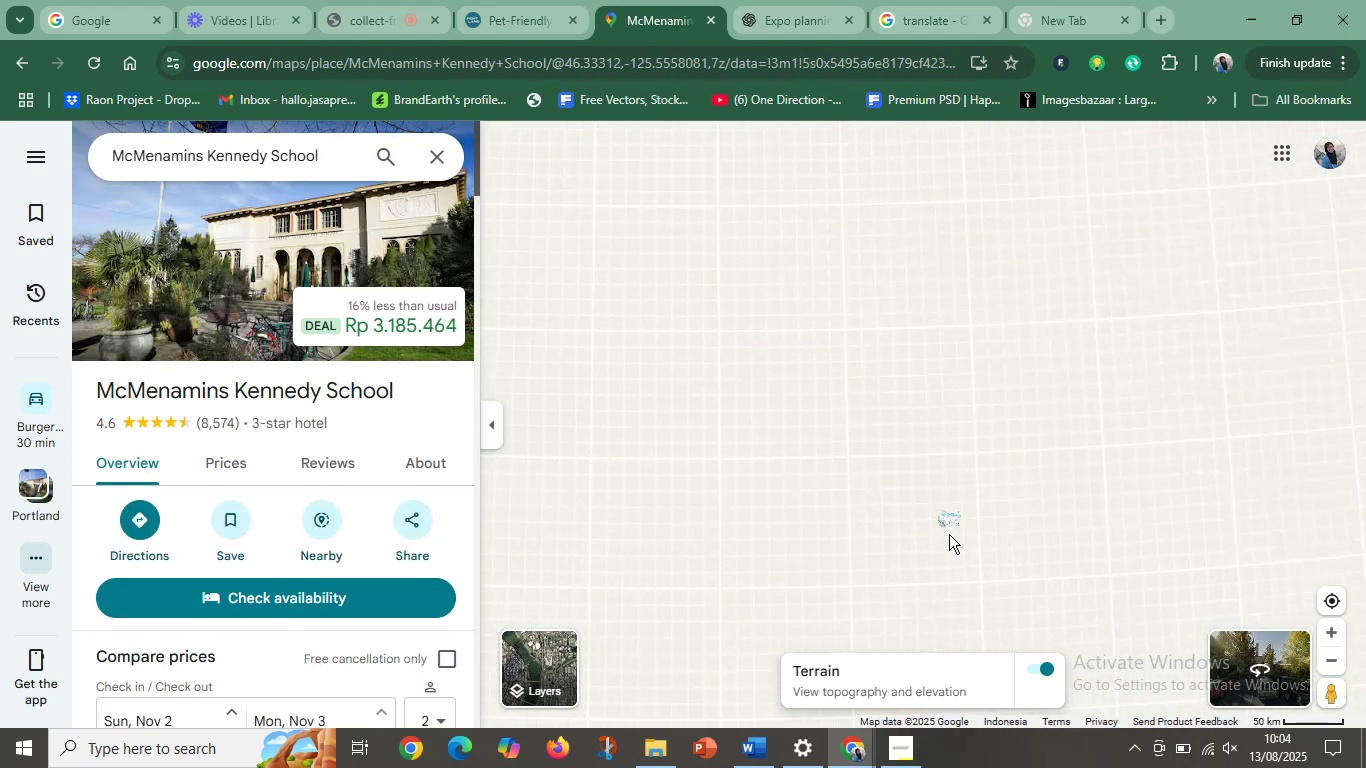 
left_click_drag(start_coordinate=[954, 535], to_coordinate=[938, 412])
 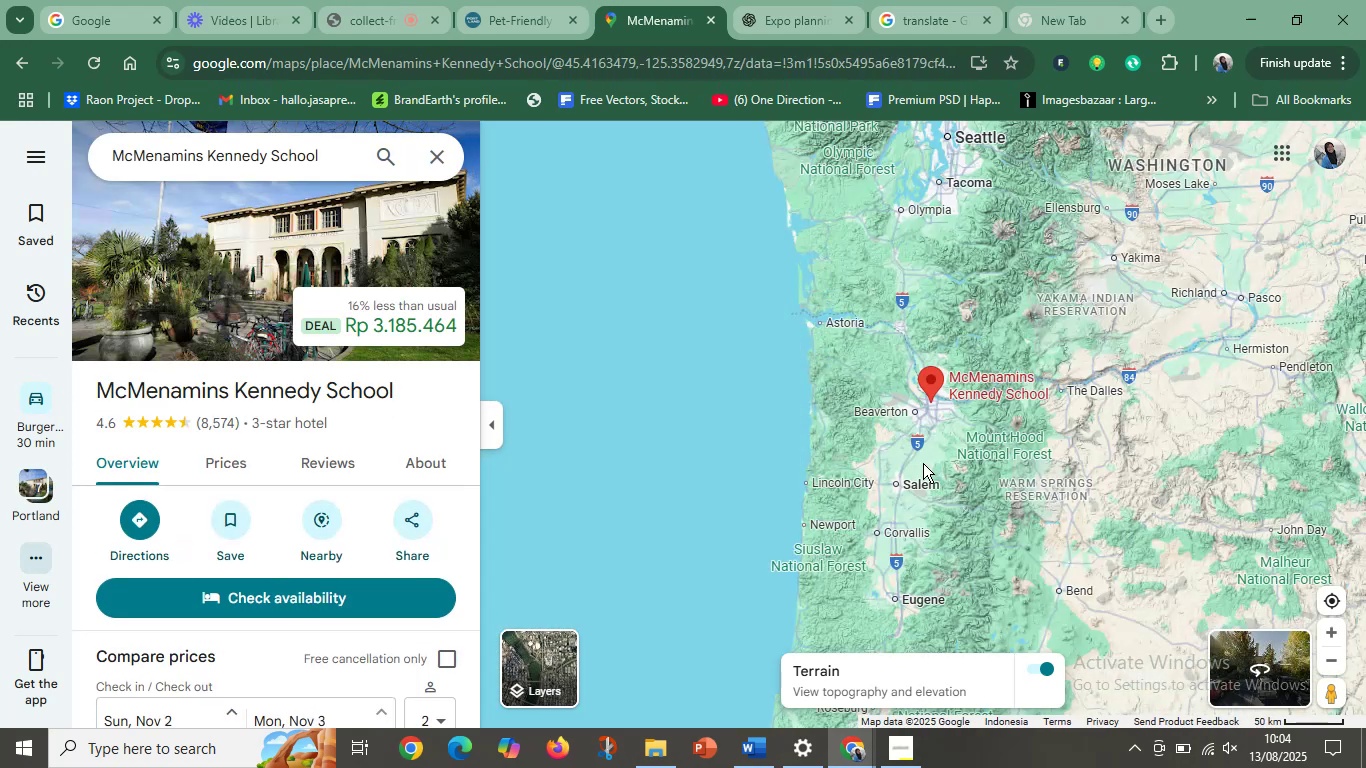 
hold_key(key=ControlLeft, duration=0.65)
scroll: coordinate [943, 463], scroll_direction: up, amount: 2.0
 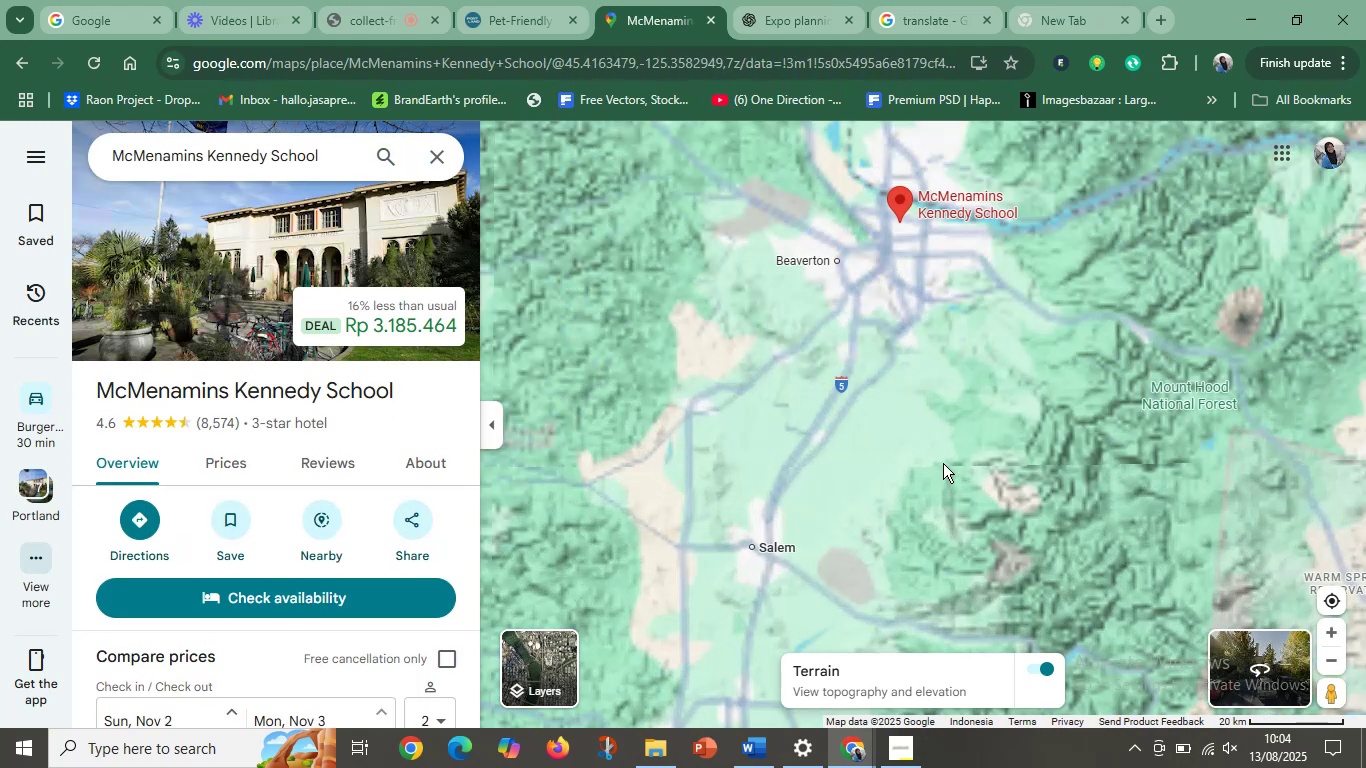 
hold_key(key=ControlLeft, duration=1.51)
scroll: coordinate [904, 443], scroll_direction: down, amount: 2.0
 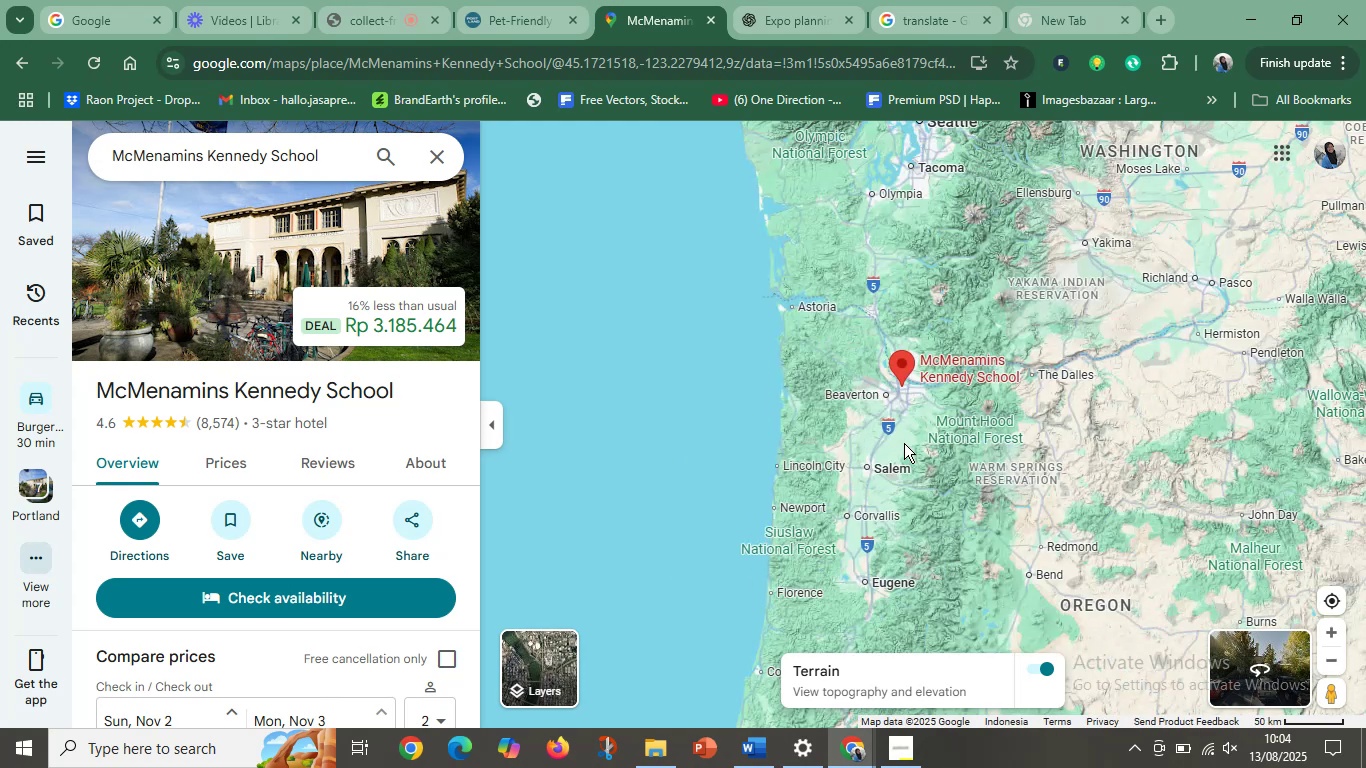 
scroll: coordinate [904, 443], scroll_direction: up, amount: 4.0
 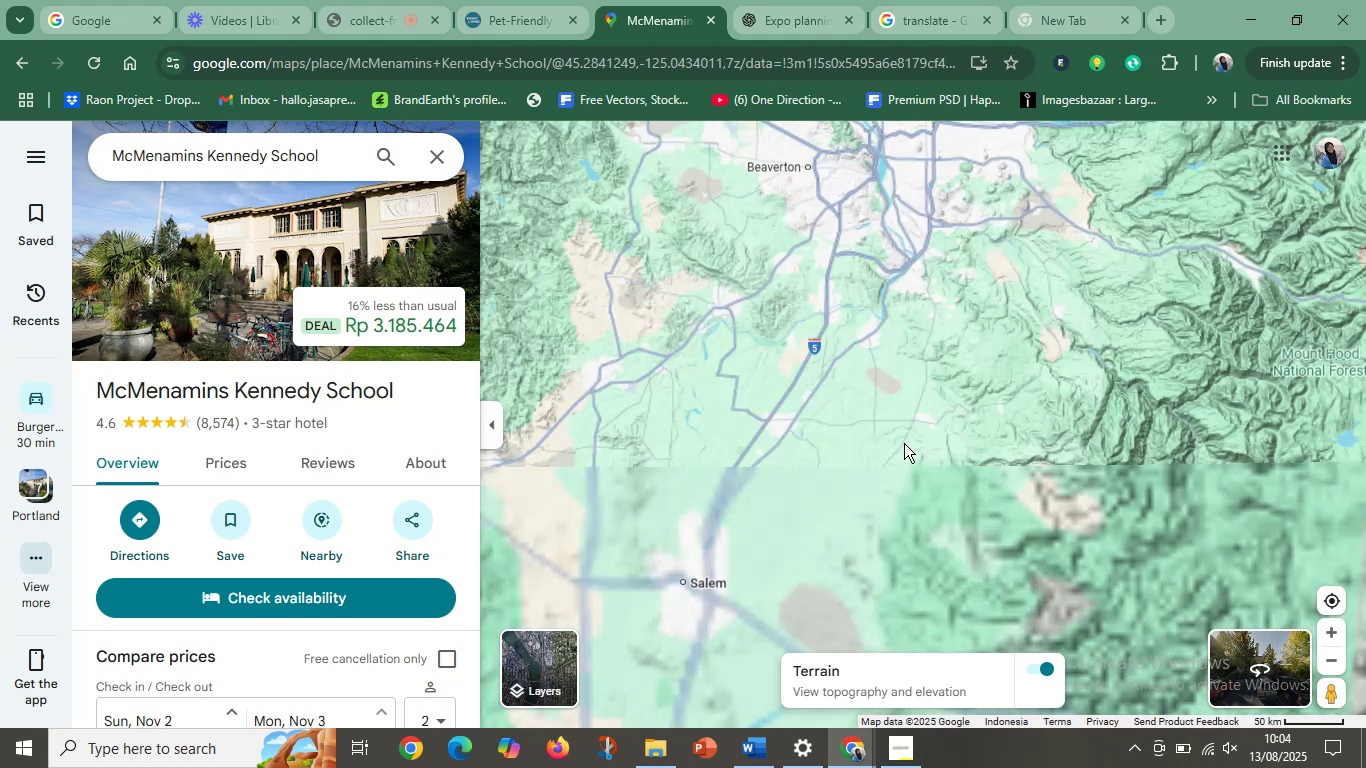 
key(Control+ControlLeft)
 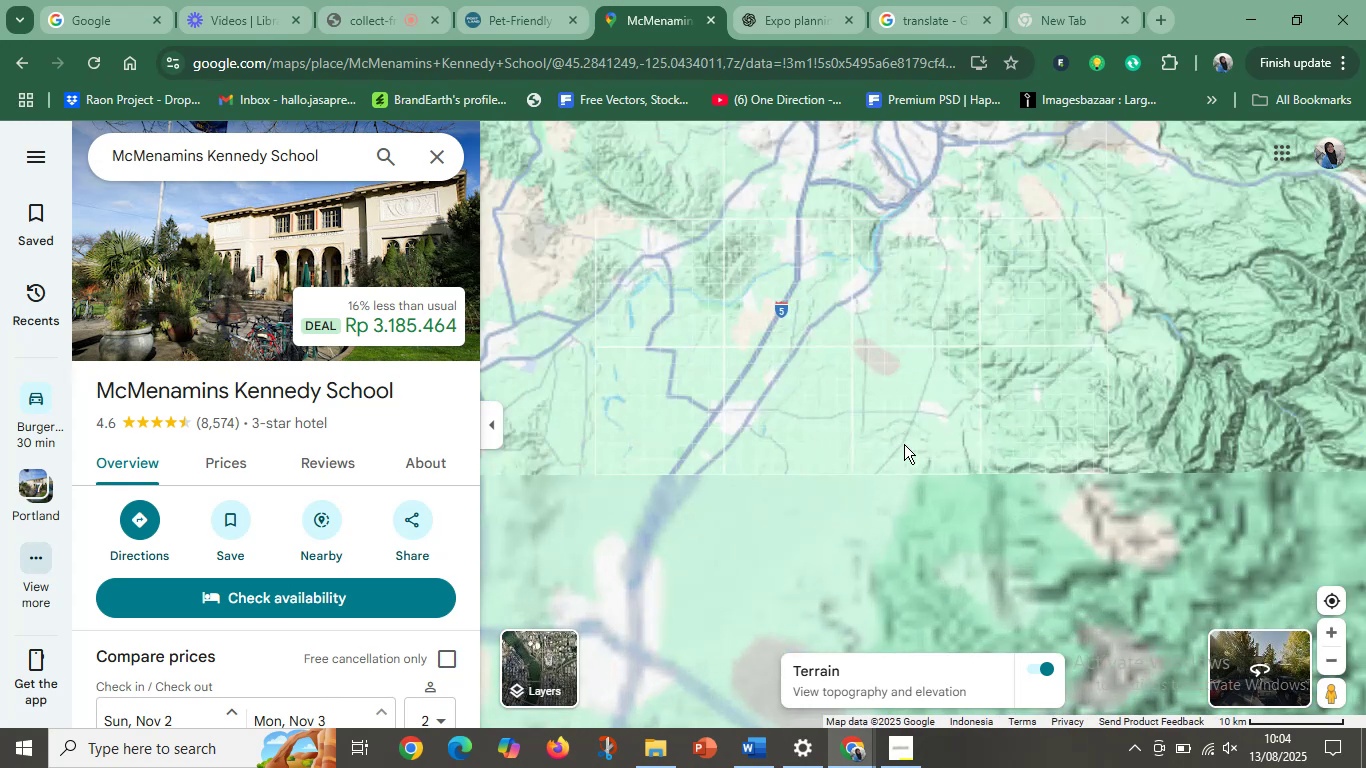 
key(Control+ControlLeft)
 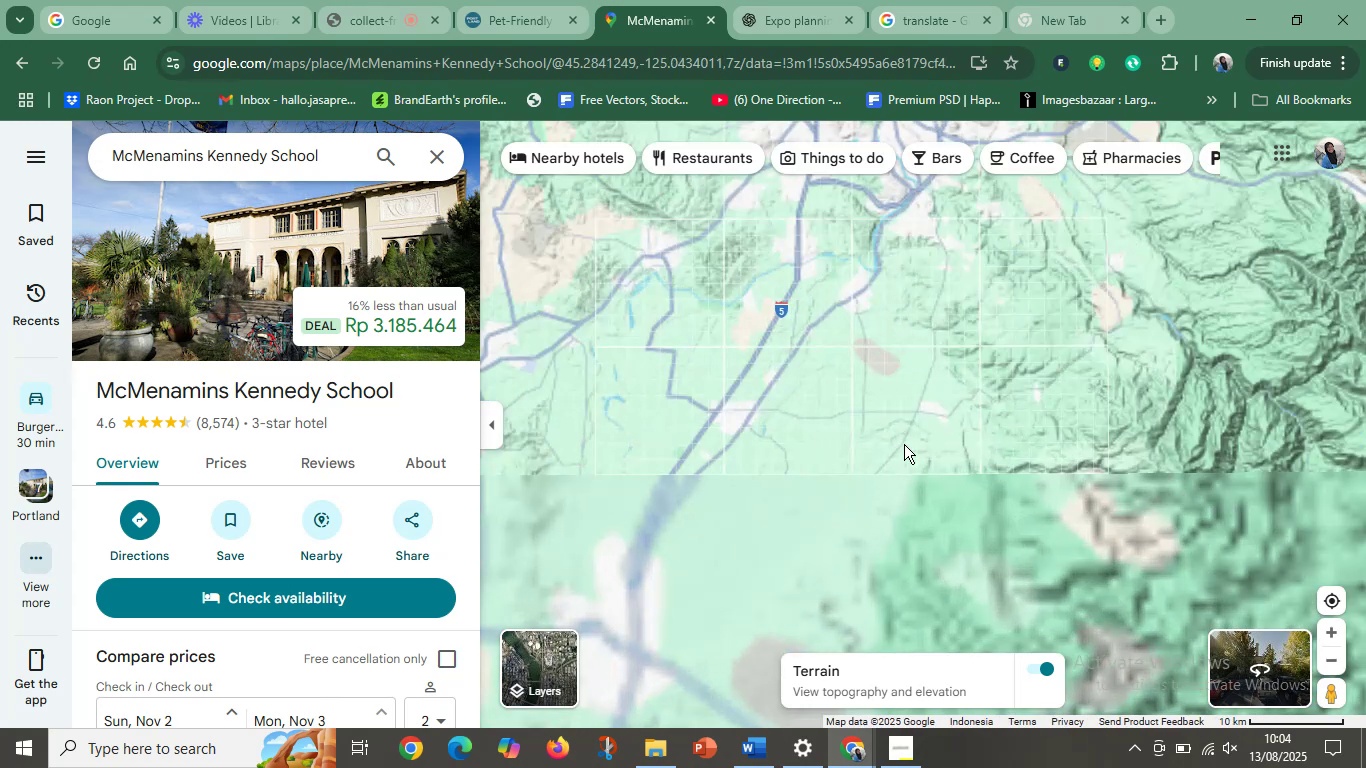 
key(Control+ControlLeft)
 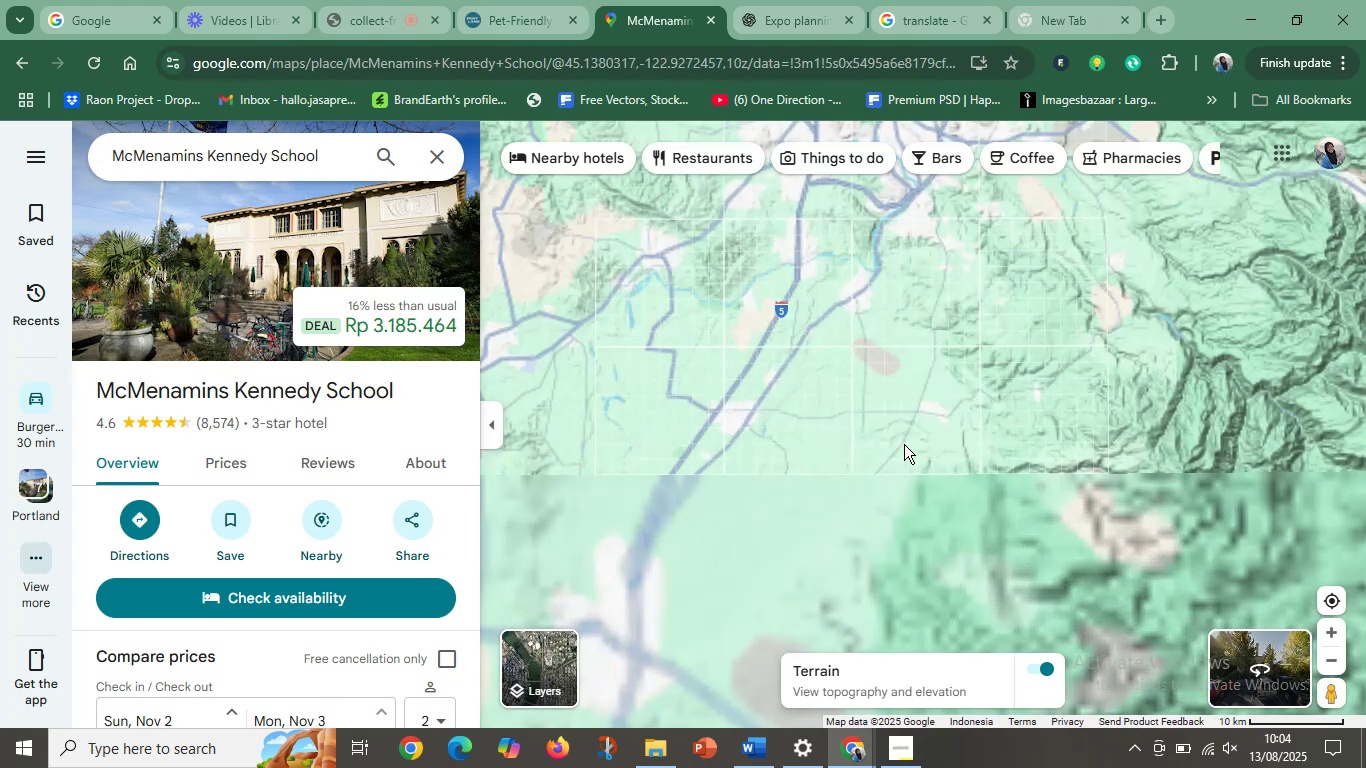 
key(Control+ControlLeft)
 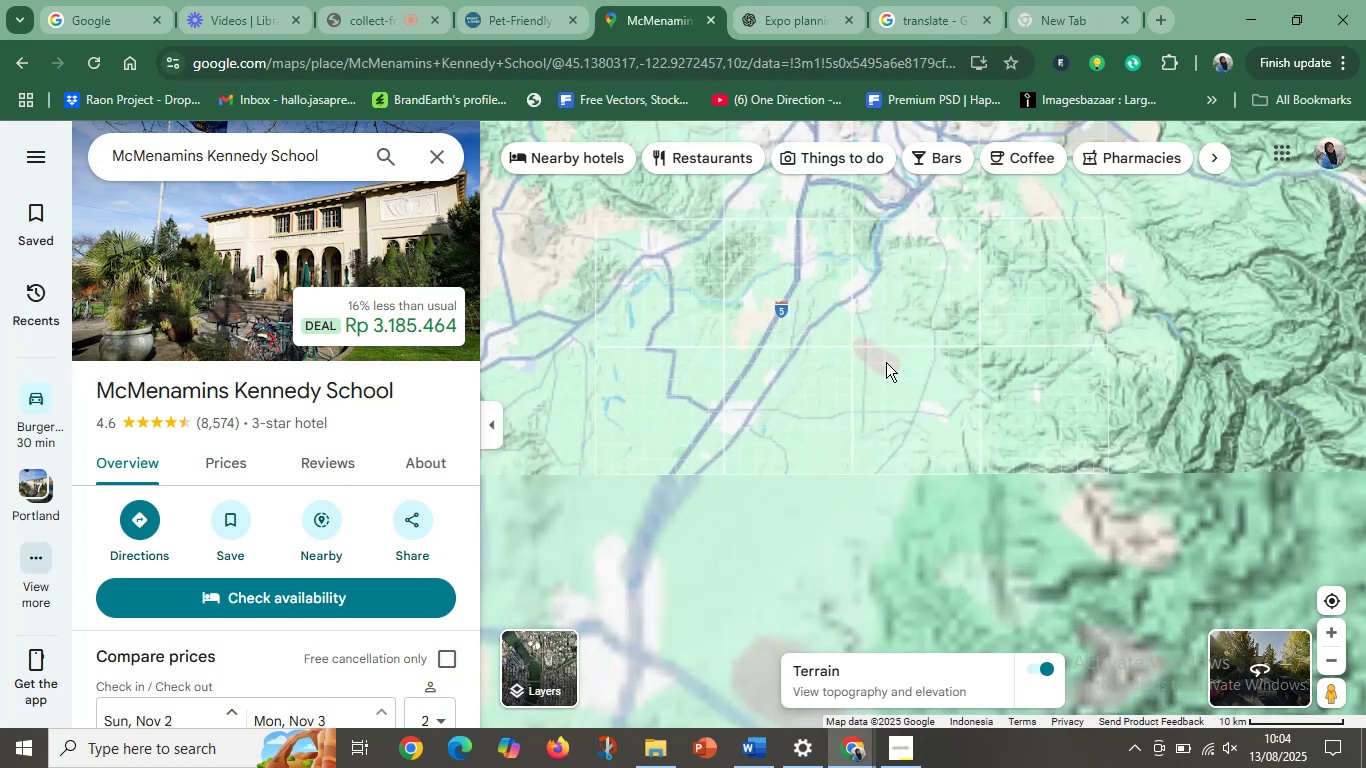 
left_click_drag(start_coordinate=[885, 339], to_coordinate=[886, 527])
 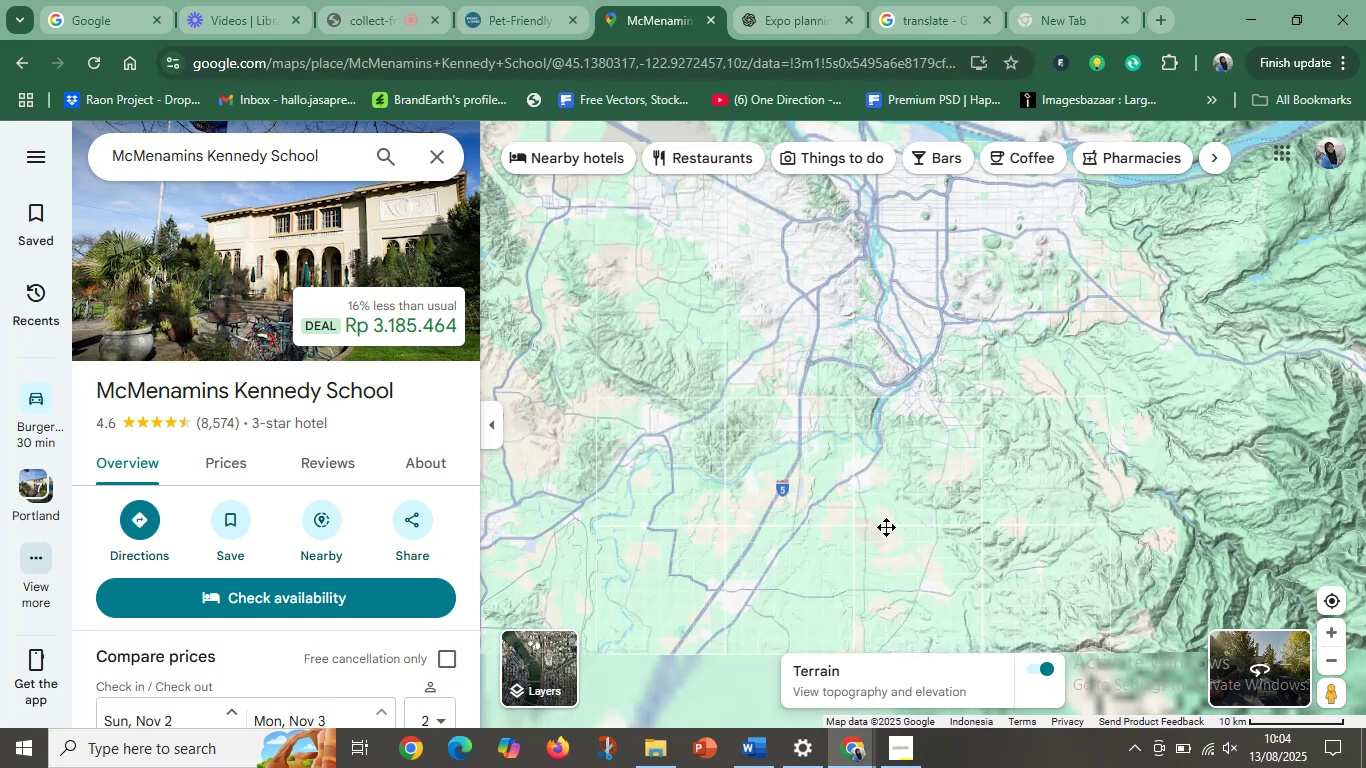 
hold_key(key=ControlLeft, duration=0.45)
scroll: coordinate [898, 466], scroll_direction: up, amount: 3.0
 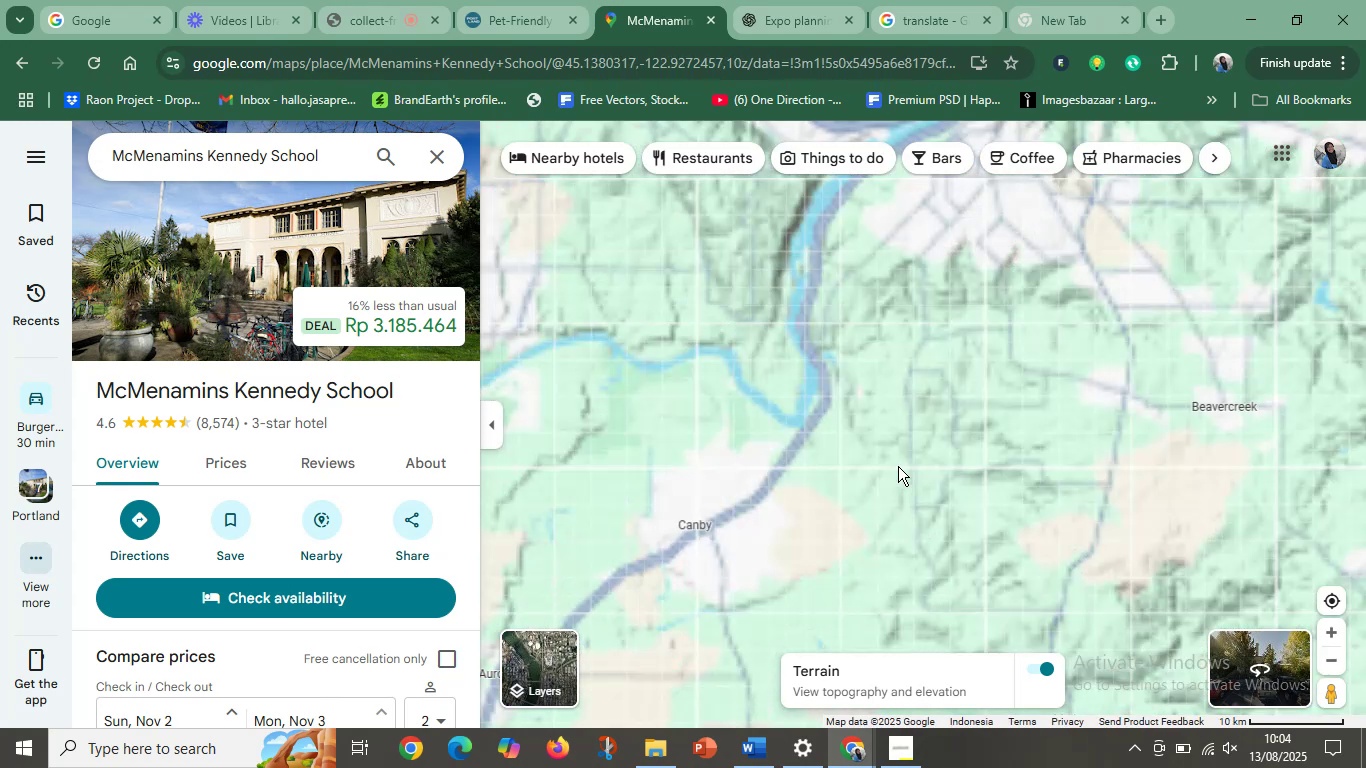 
left_click_drag(start_coordinate=[892, 385], to_coordinate=[911, 589])
 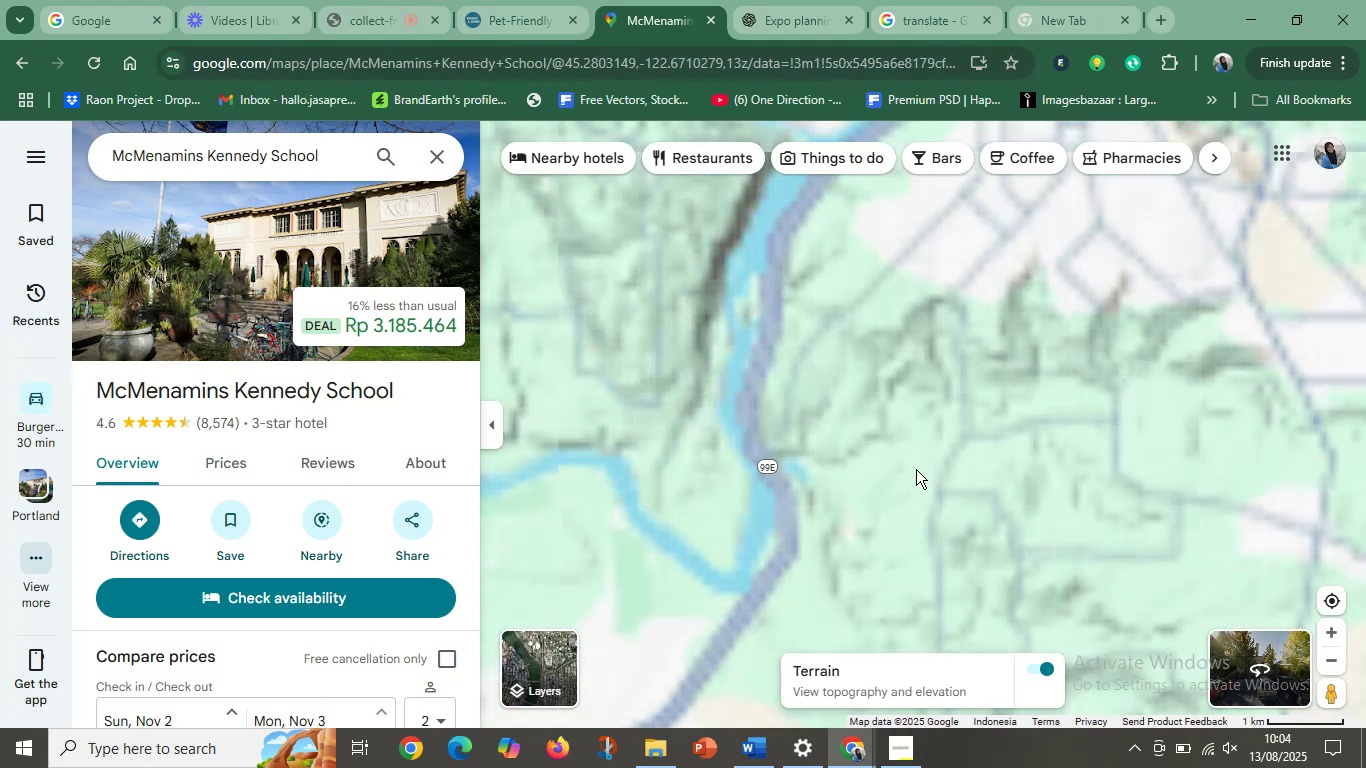 
left_click_drag(start_coordinate=[923, 491], to_coordinate=[932, 634])
 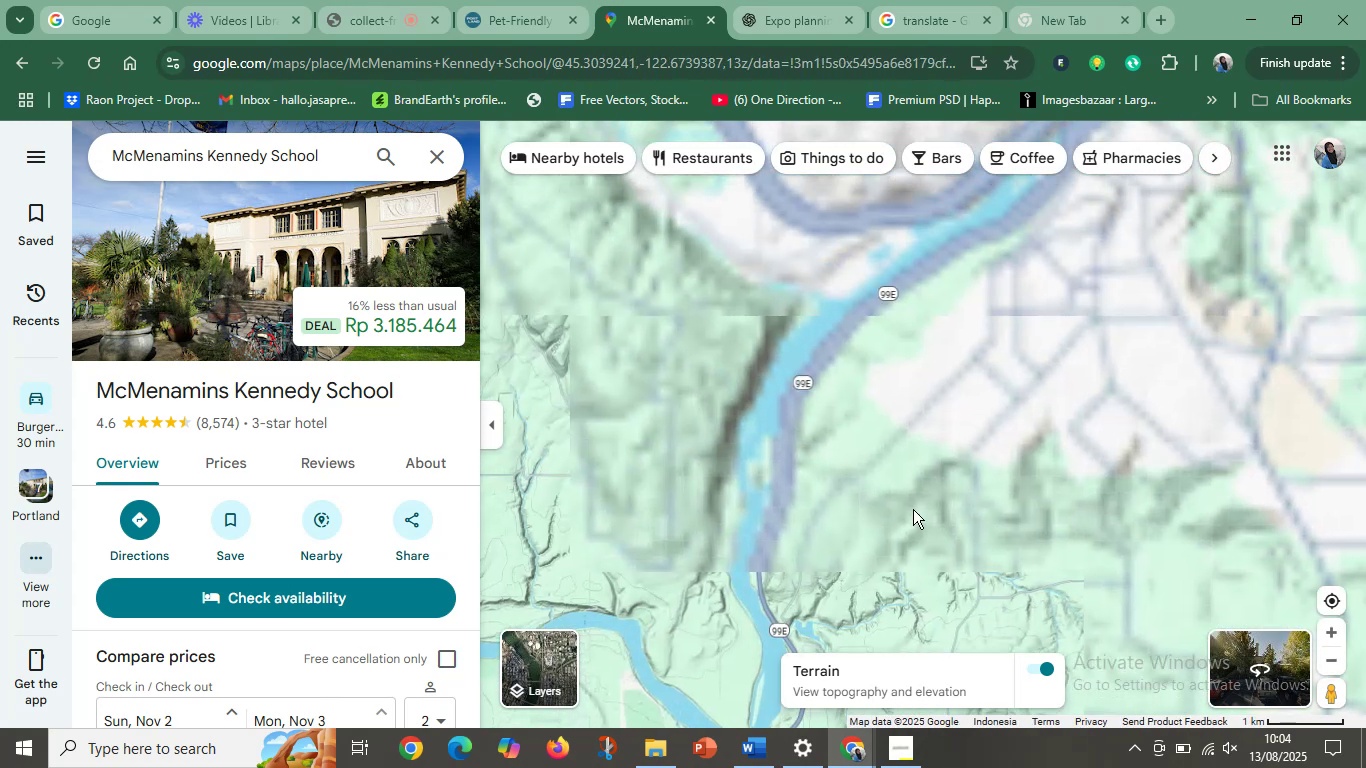 
left_click_drag(start_coordinate=[925, 343], to_coordinate=[923, 502])
 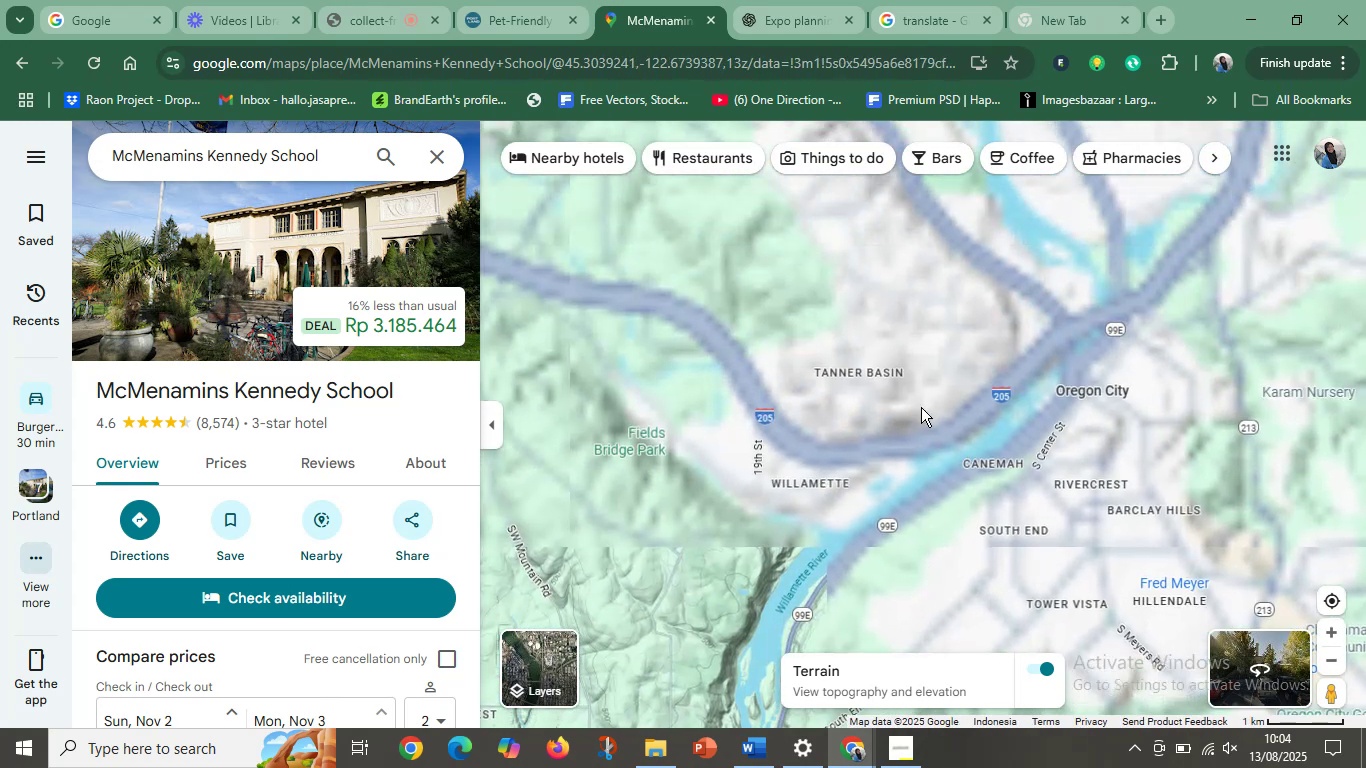 
left_click_drag(start_coordinate=[923, 378], to_coordinate=[925, 523])
 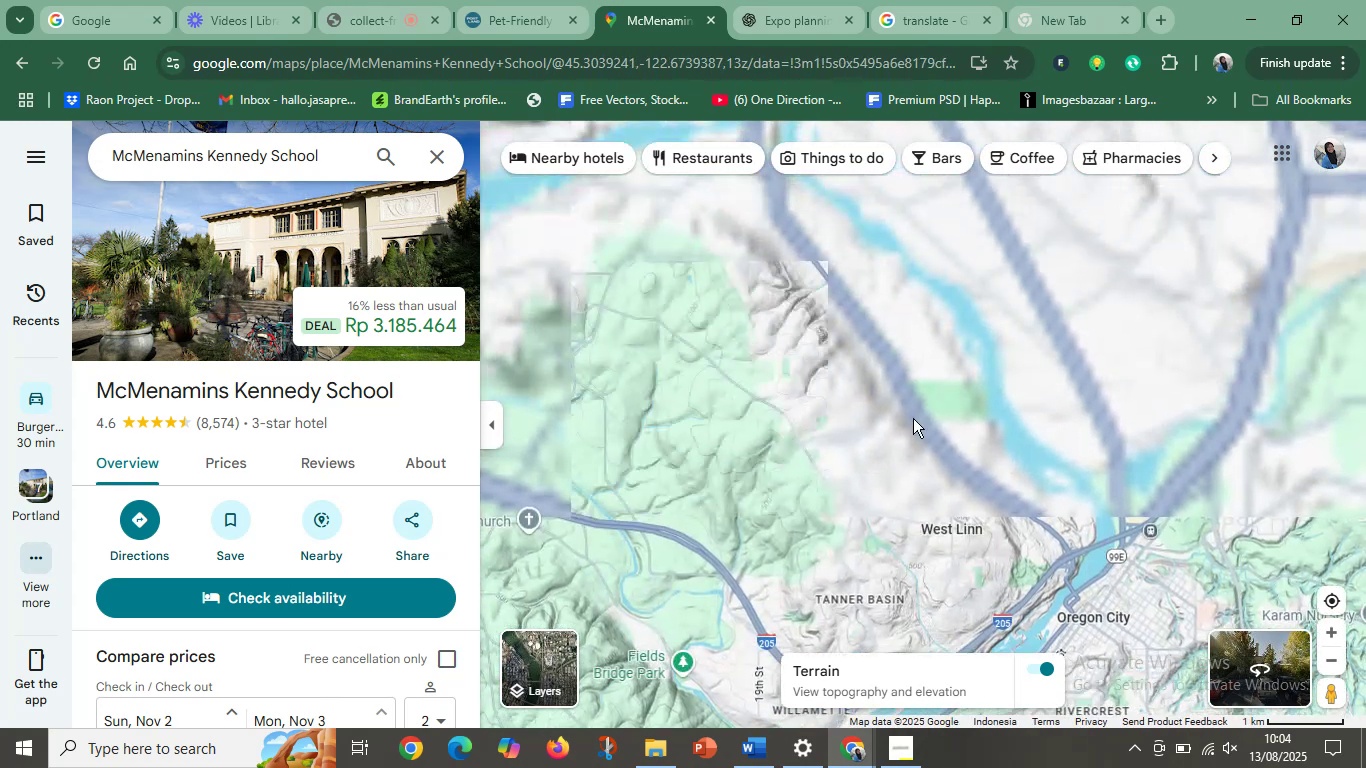 
left_click_drag(start_coordinate=[913, 415], to_coordinate=[925, 533])
 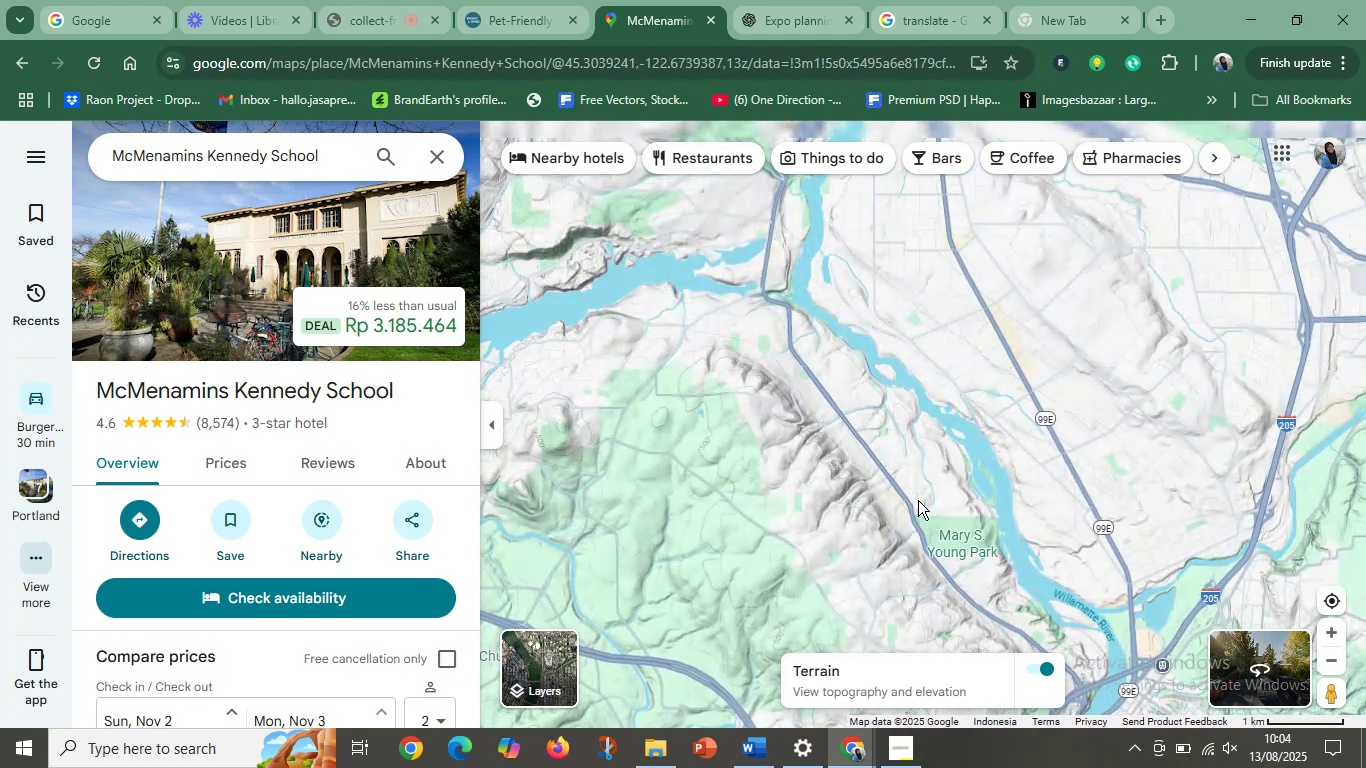 
left_click_drag(start_coordinate=[911, 413], to_coordinate=[816, 518])
 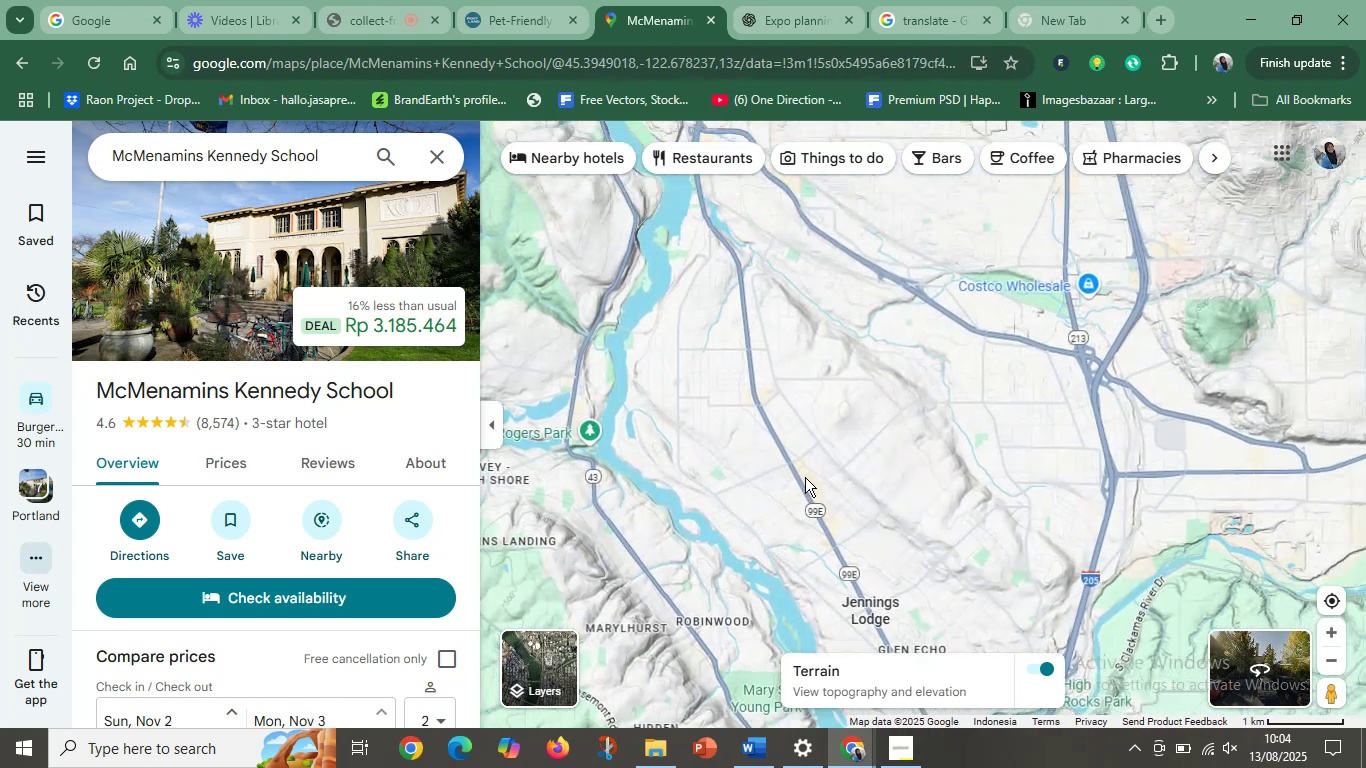 
left_click_drag(start_coordinate=[812, 460], to_coordinate=[837, 526])
 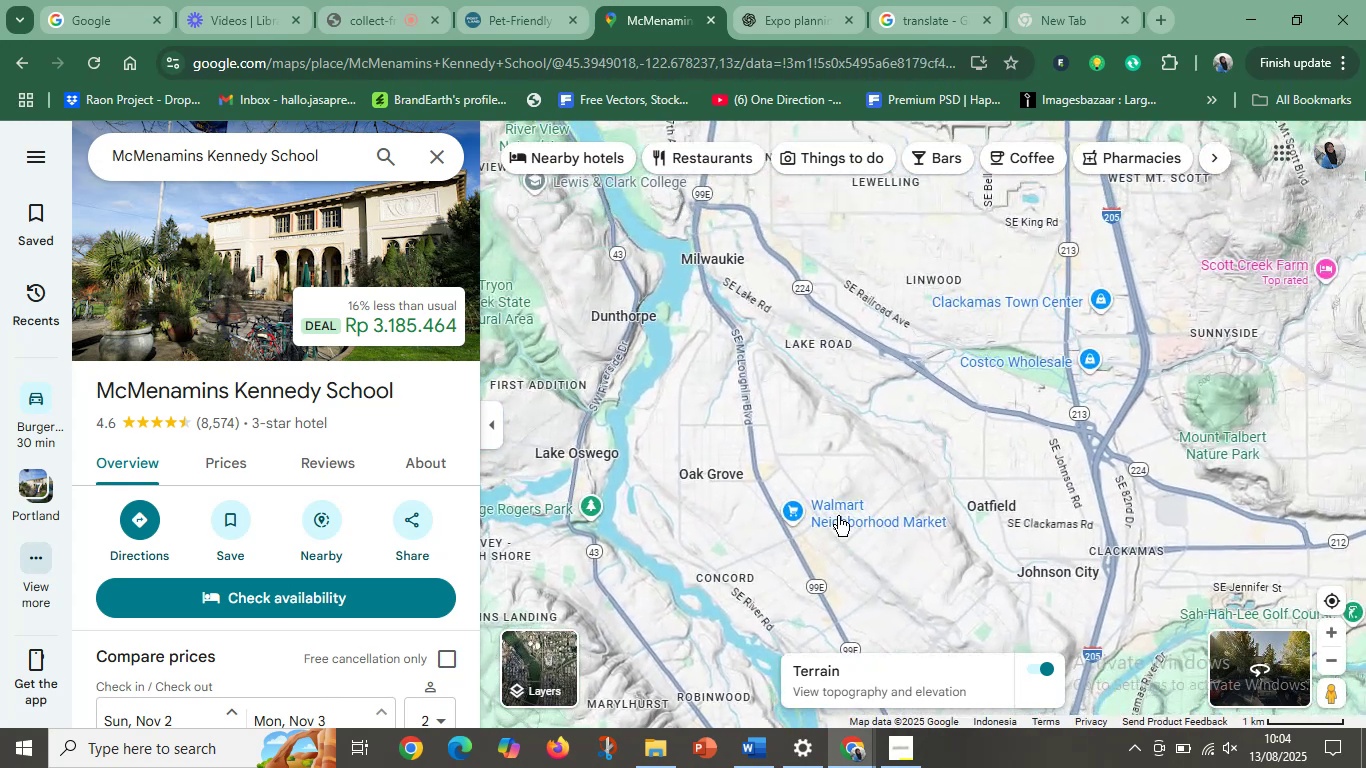 
hold_key(key=ControlLeft, duration=1.3)
scroll: coordinate [839, 491], scroll_direction: down, amount: 2.0
 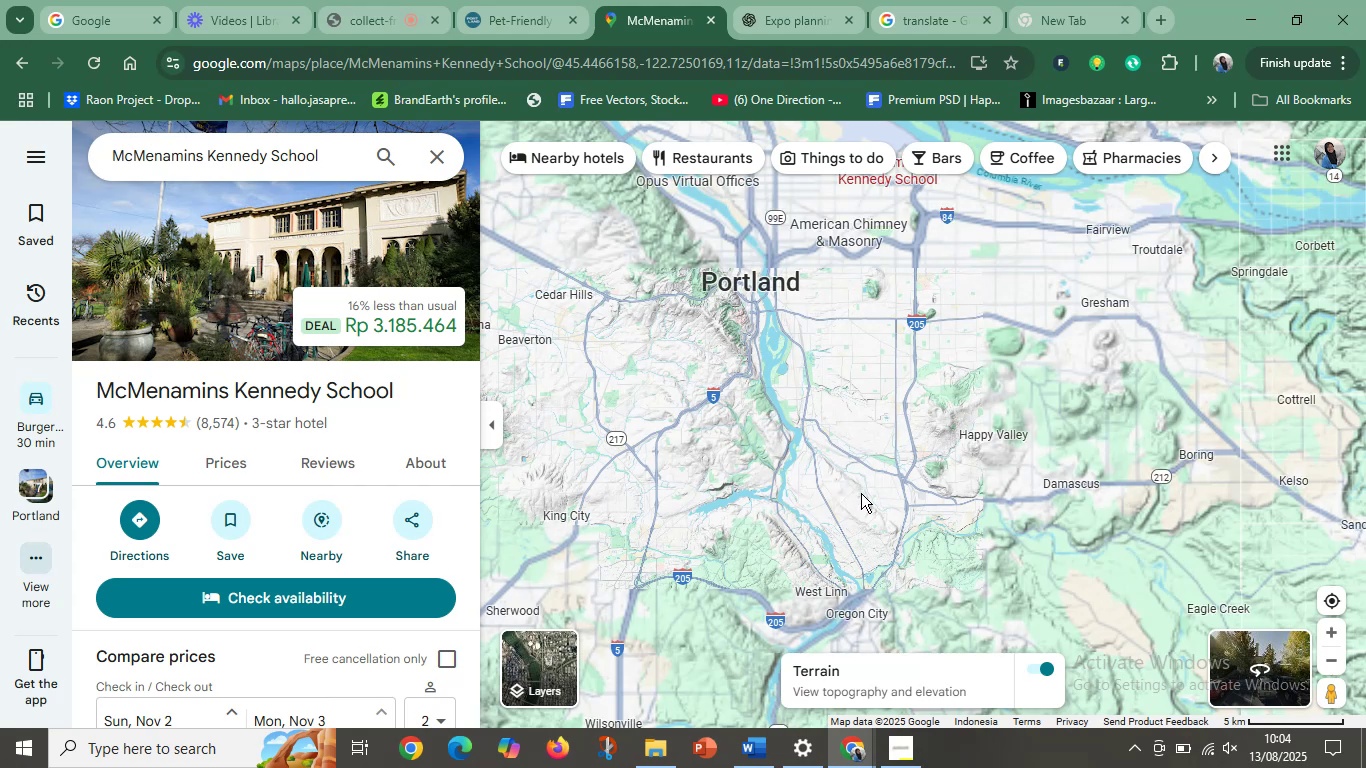 
hold_key(key=ControlLeft, duration=1.52)
scroll: coordinate [866, 466], scroll_direction: down, amount: 2.0
 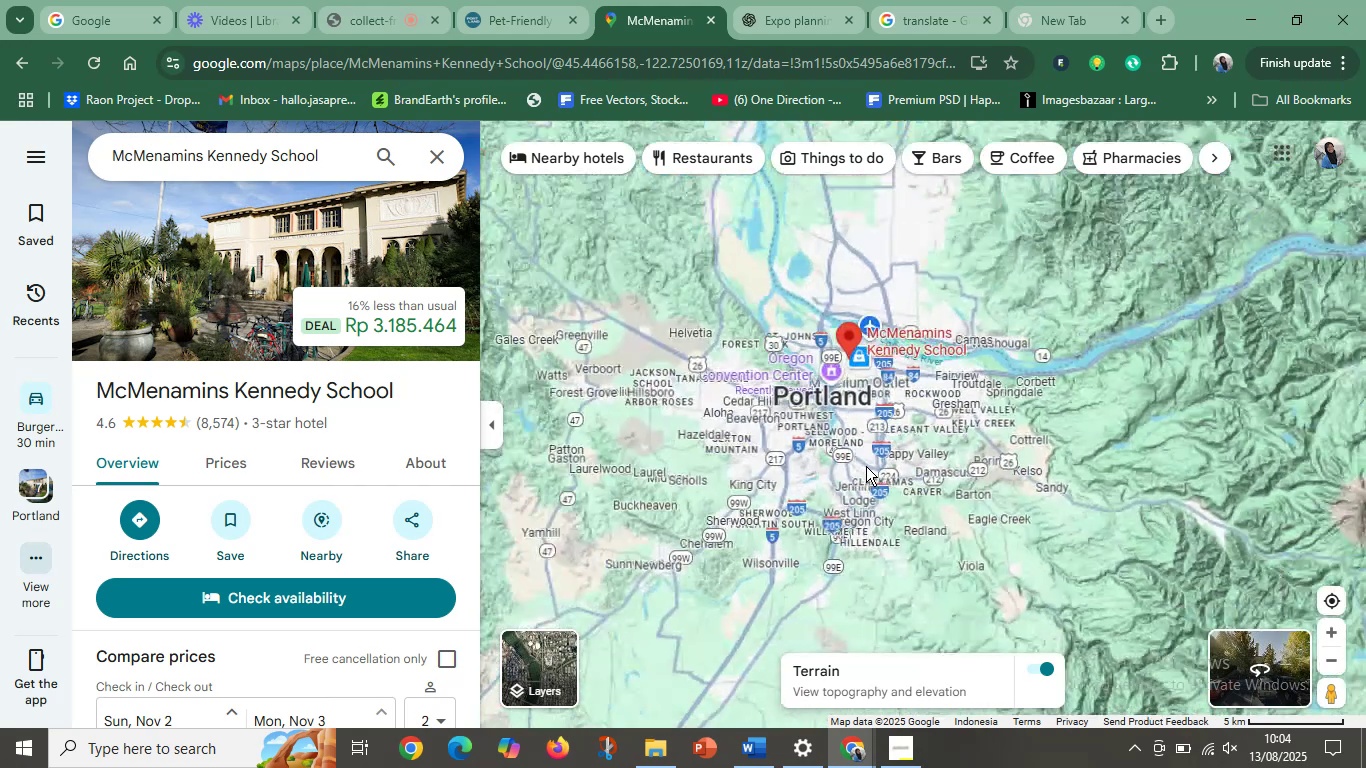 
scroll: coordinate [866, 465], scroll_direction: up, amount: 3.0
 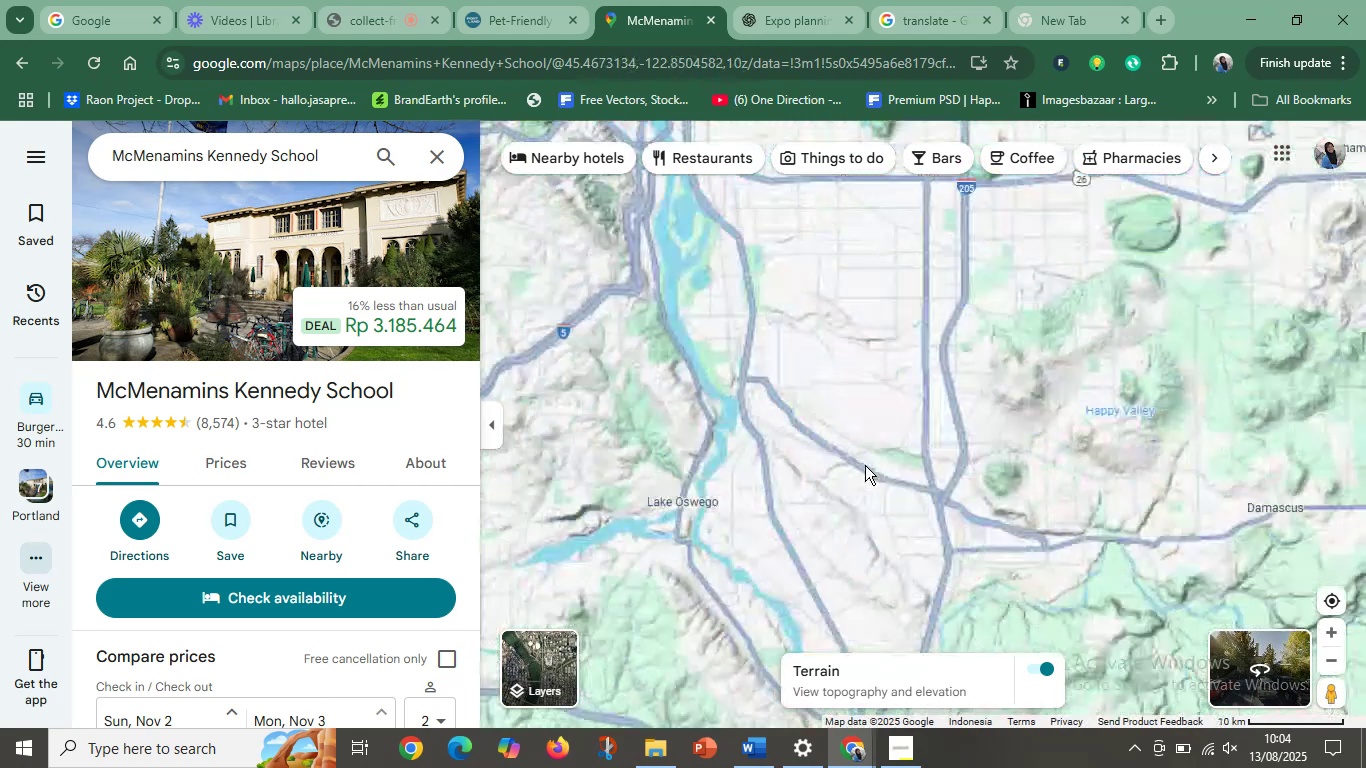 
hold_key(key=ControlLeft, duration=0.33)
 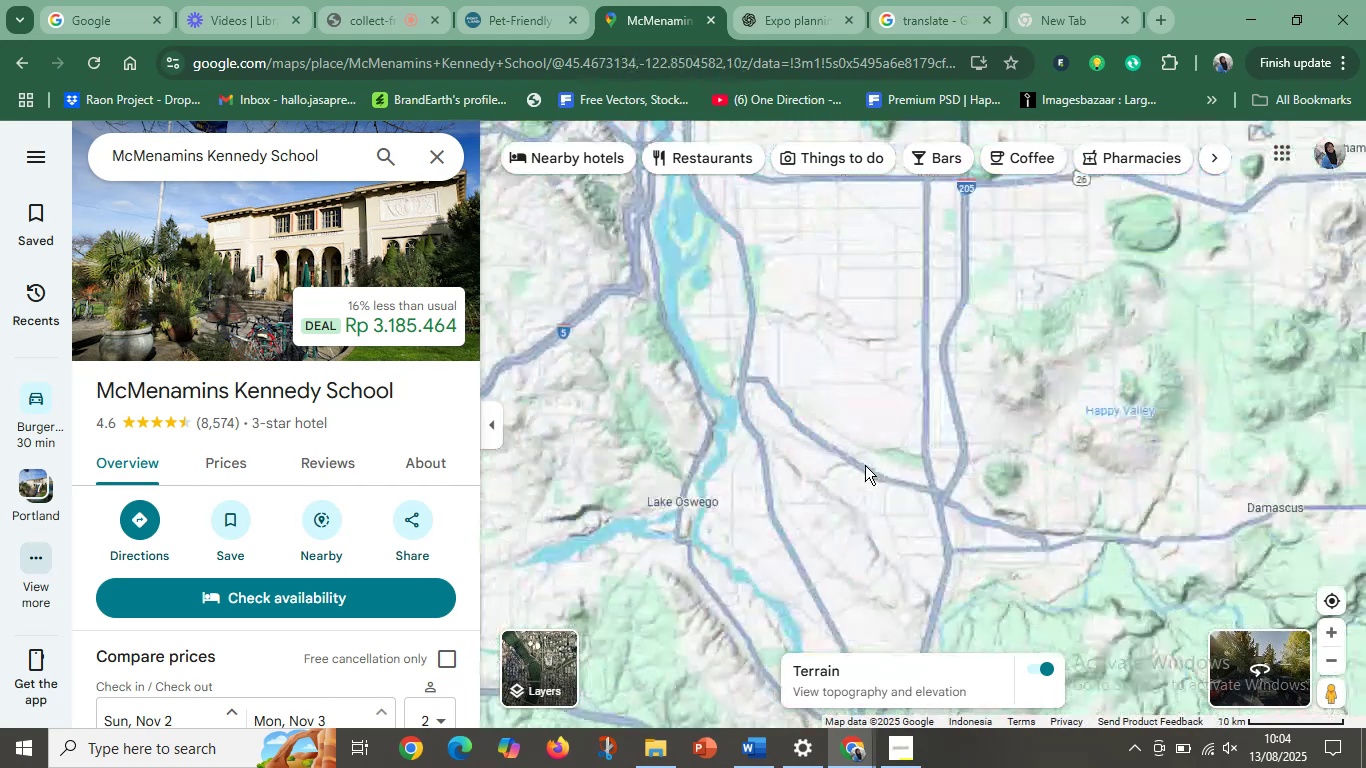 
left_click_drag(start_coordinate=[798, 381], to_coordinate=[847, 572])
 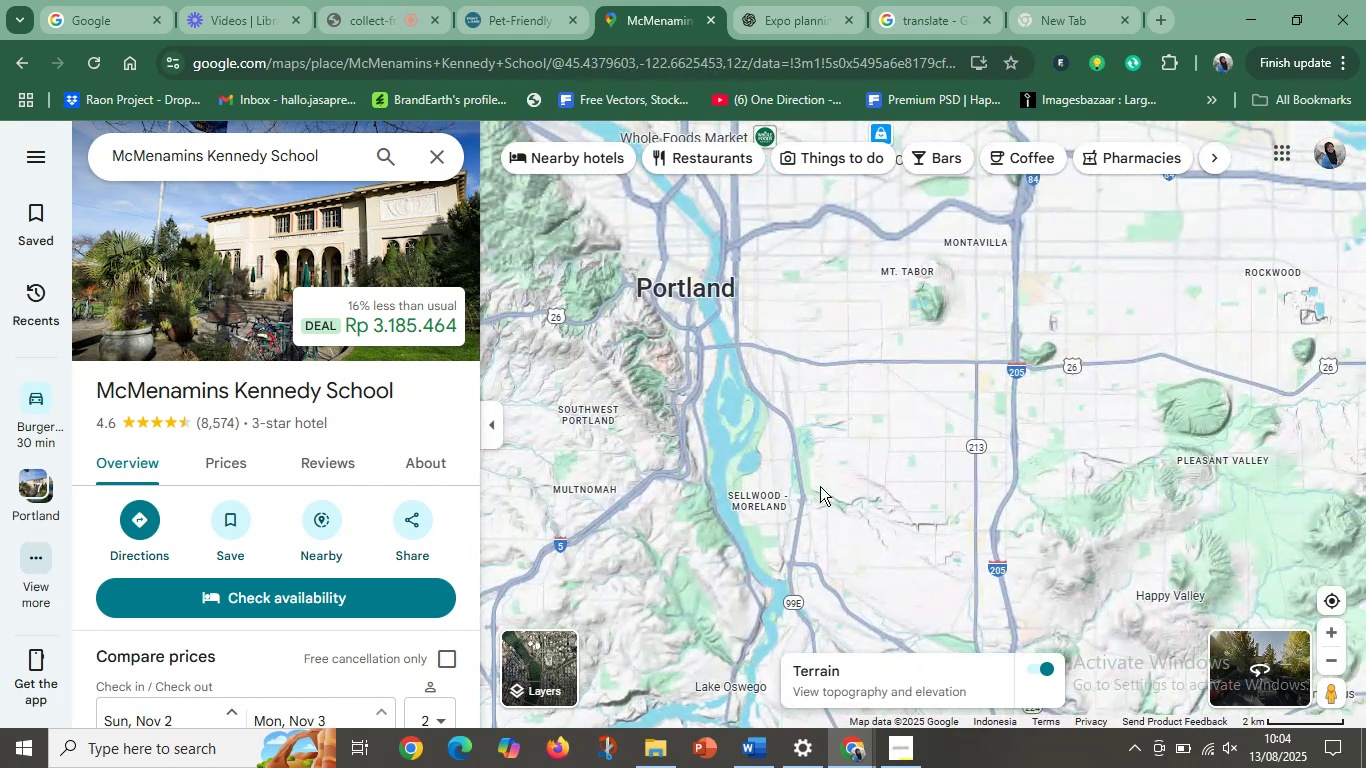 
left_click_drag(start_coordinate=[810, 420], to_coordinate=[849, 560])
 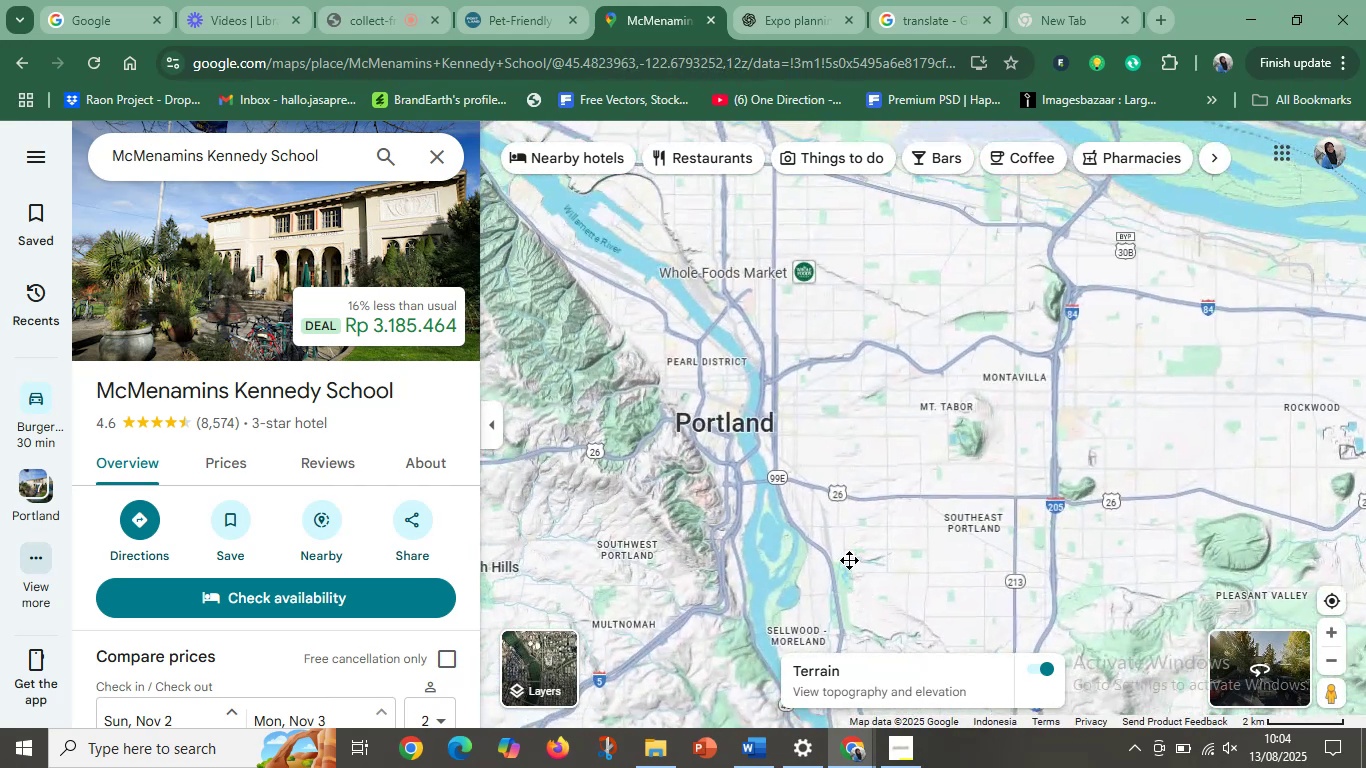 
hold_key(key=ControlLeft, duration=1.54)
 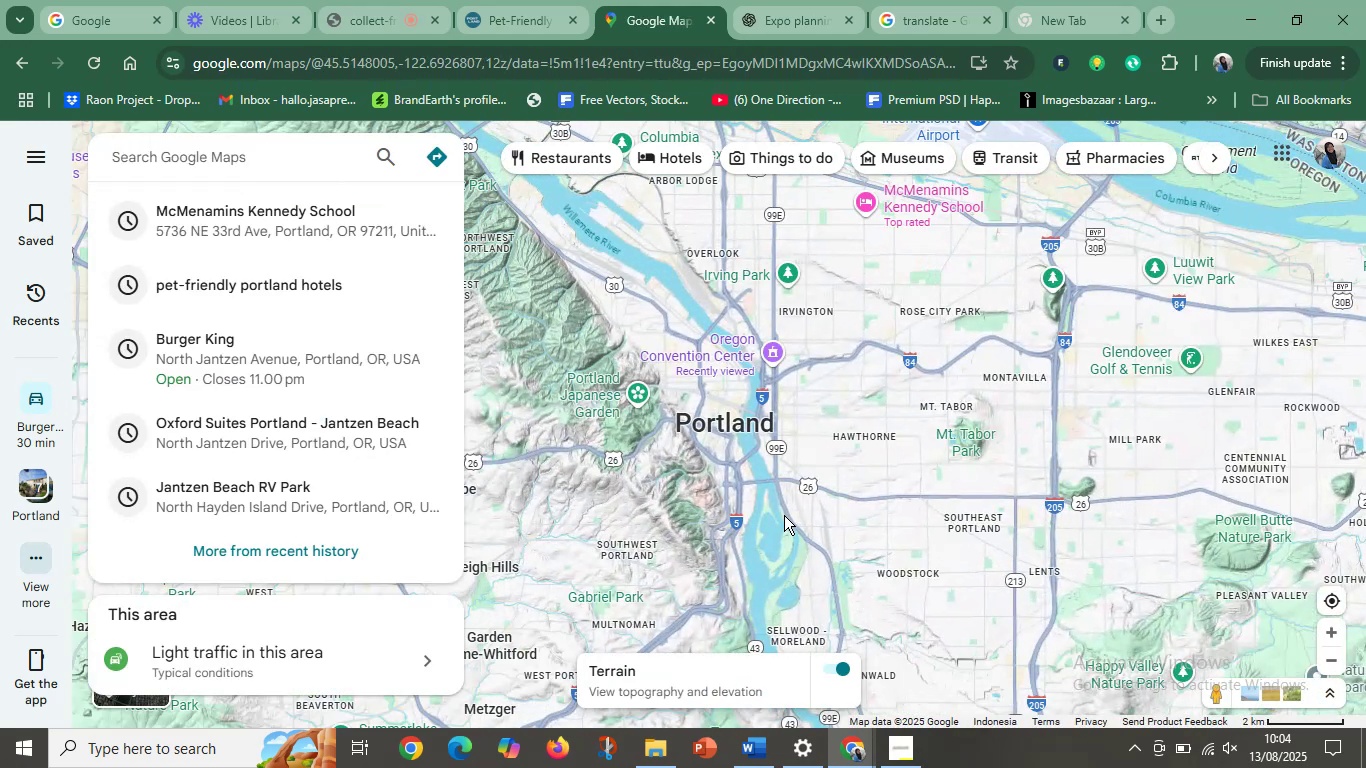 
key(Control+ControlLeft)
 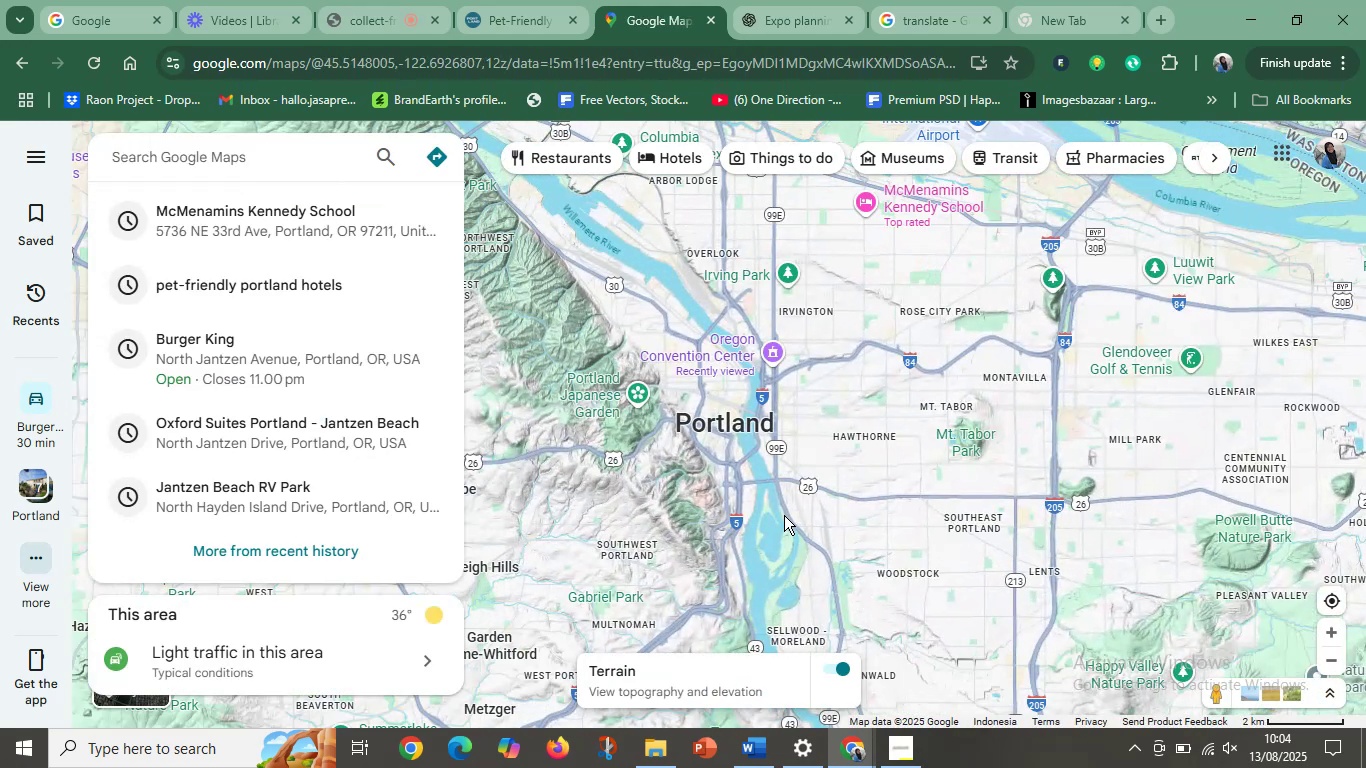 
key(Control+ControlLeft)
 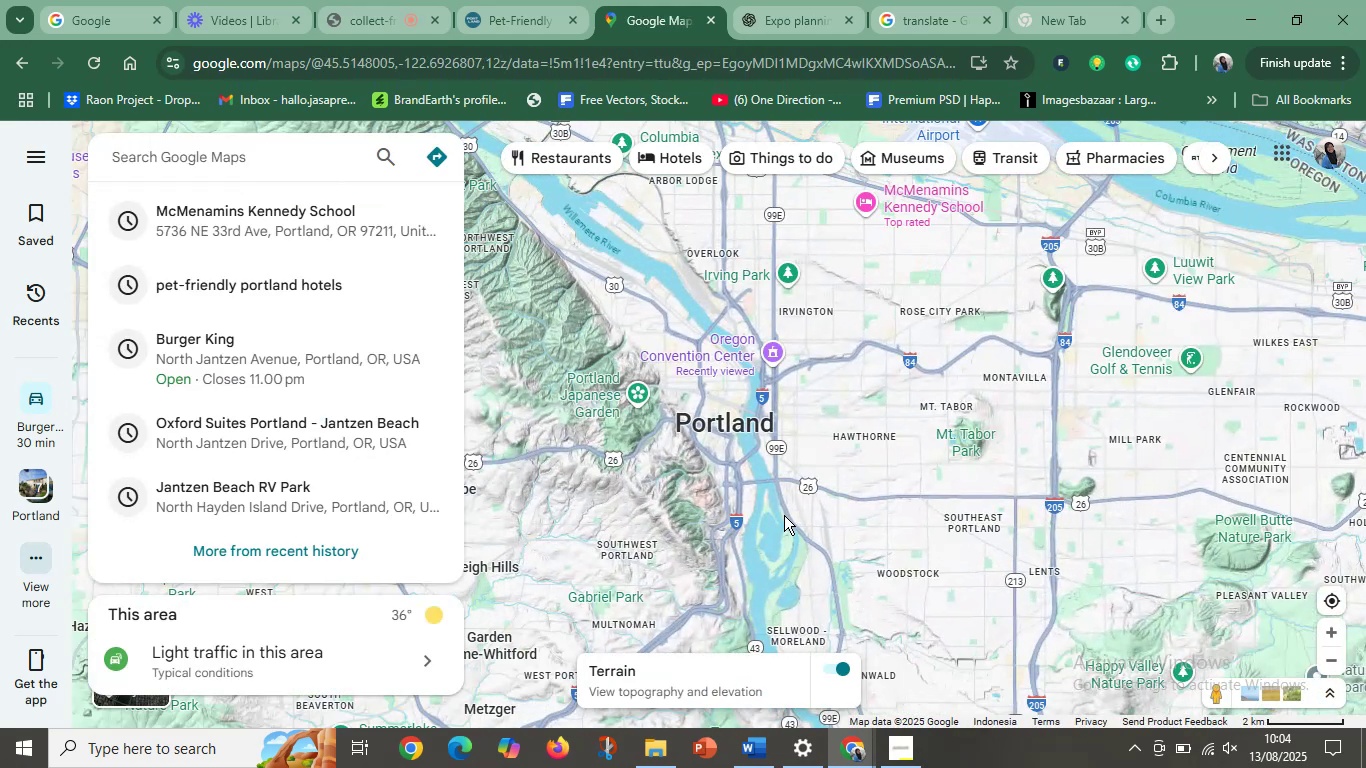 
key(Control+ControlLeft)
 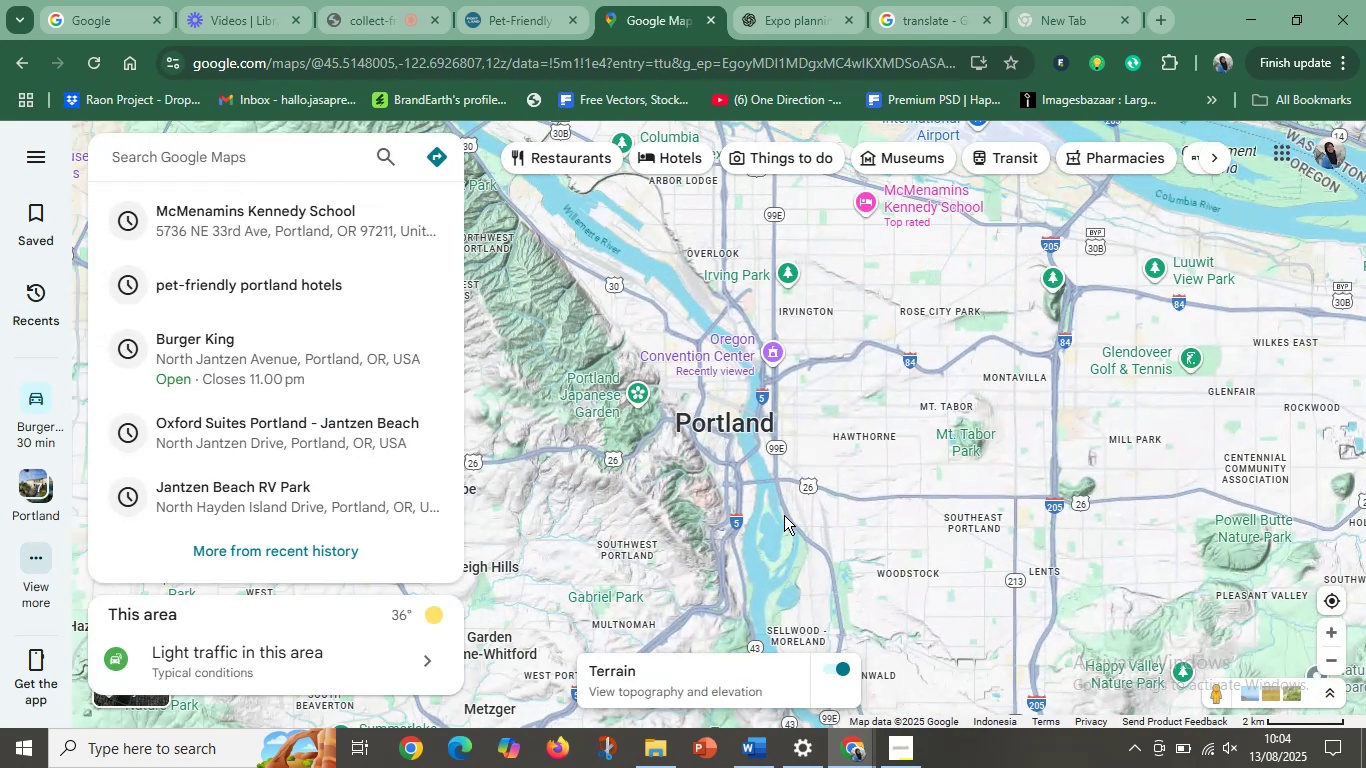 
key(Control+ControlLeft)
 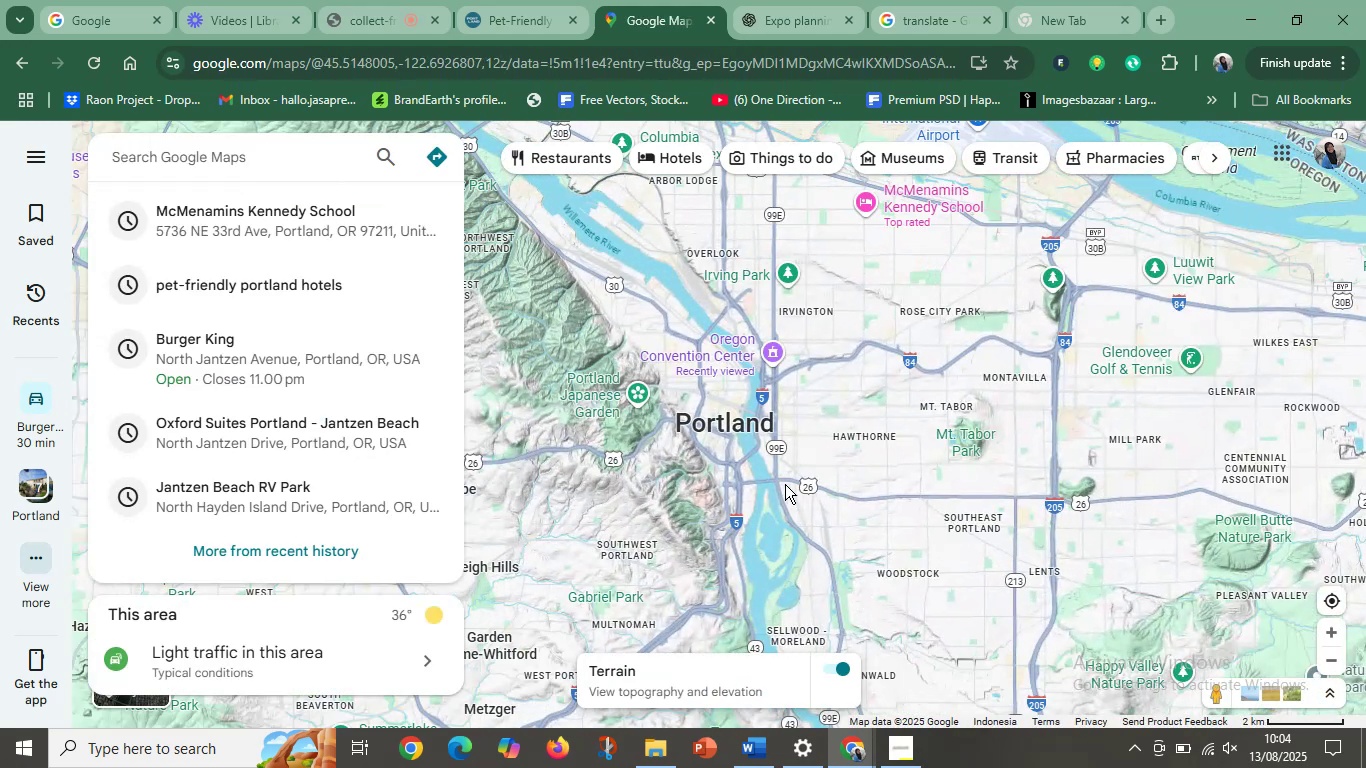 
key(Control+ControlLeft)
 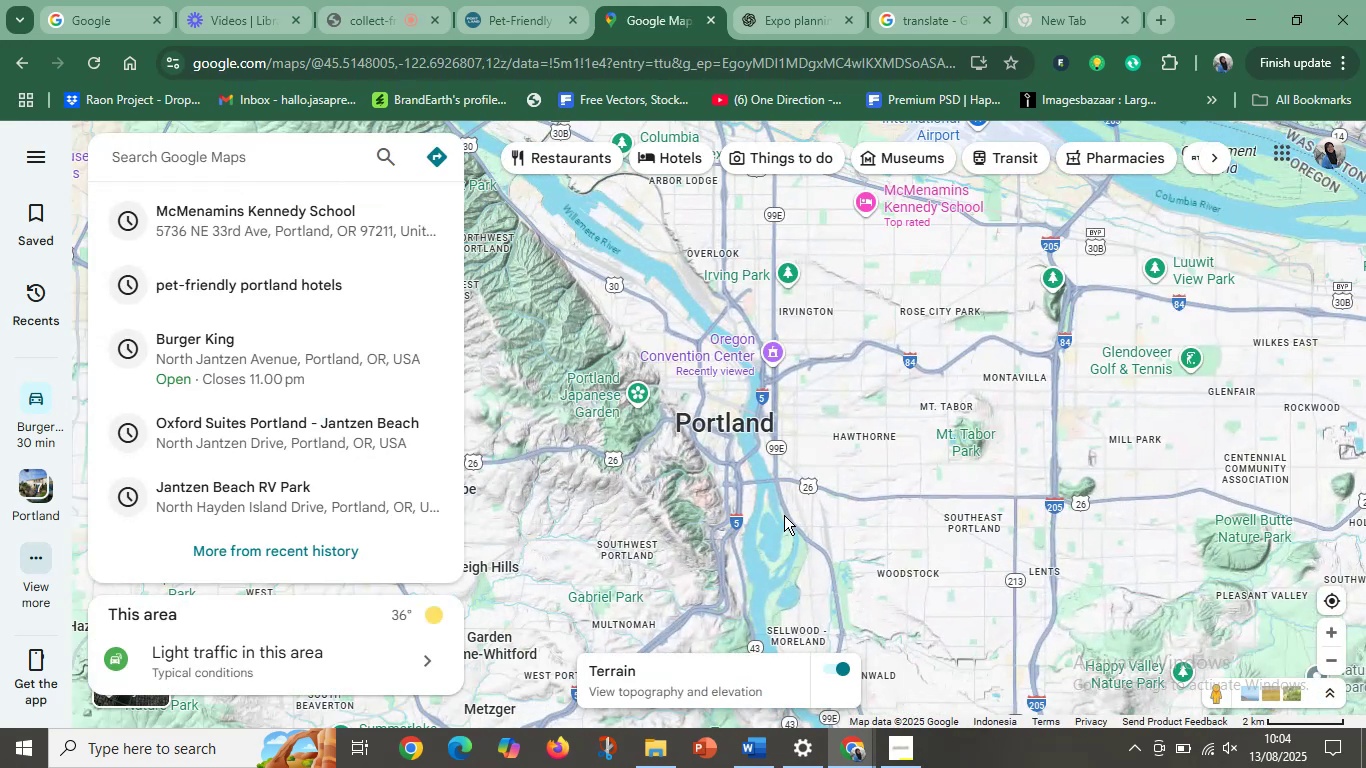 
key(Control+ControlLeft)
 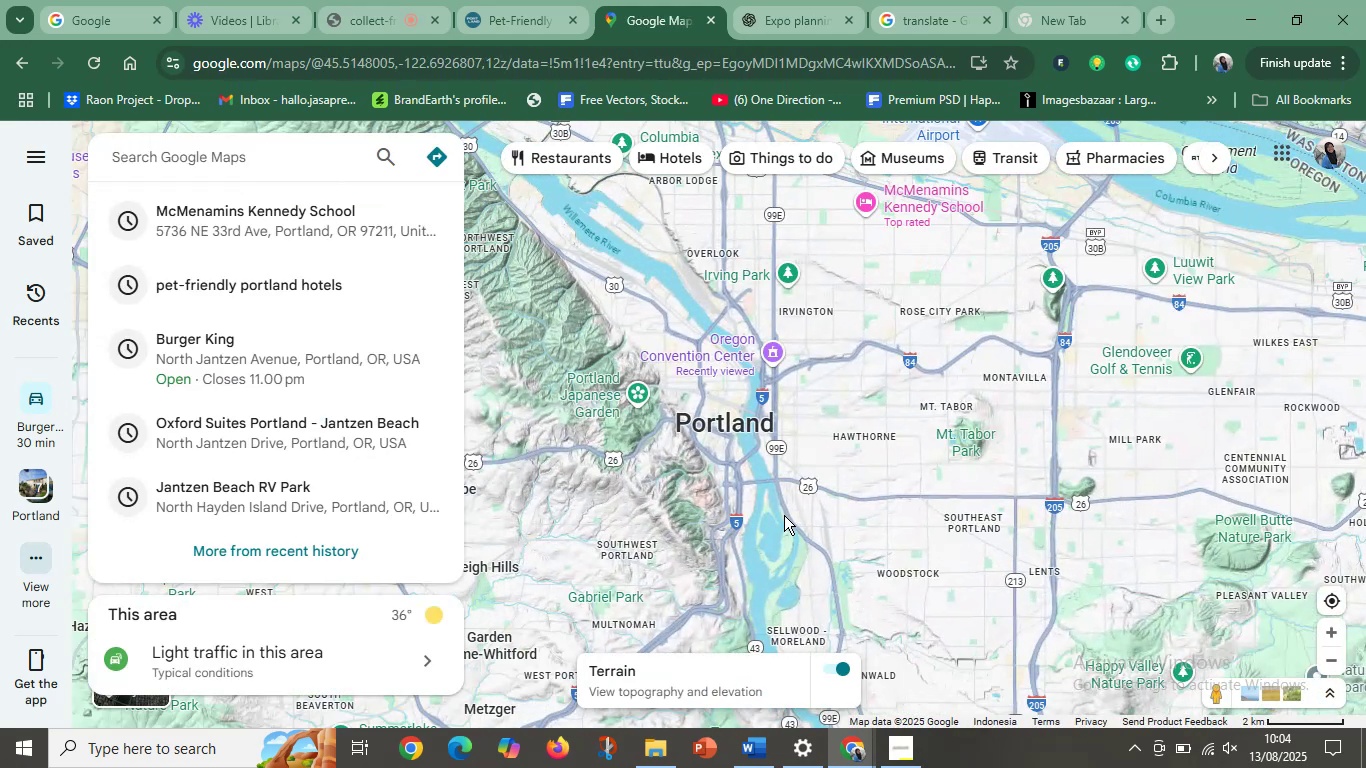 
key(Control+ControlLeft)
 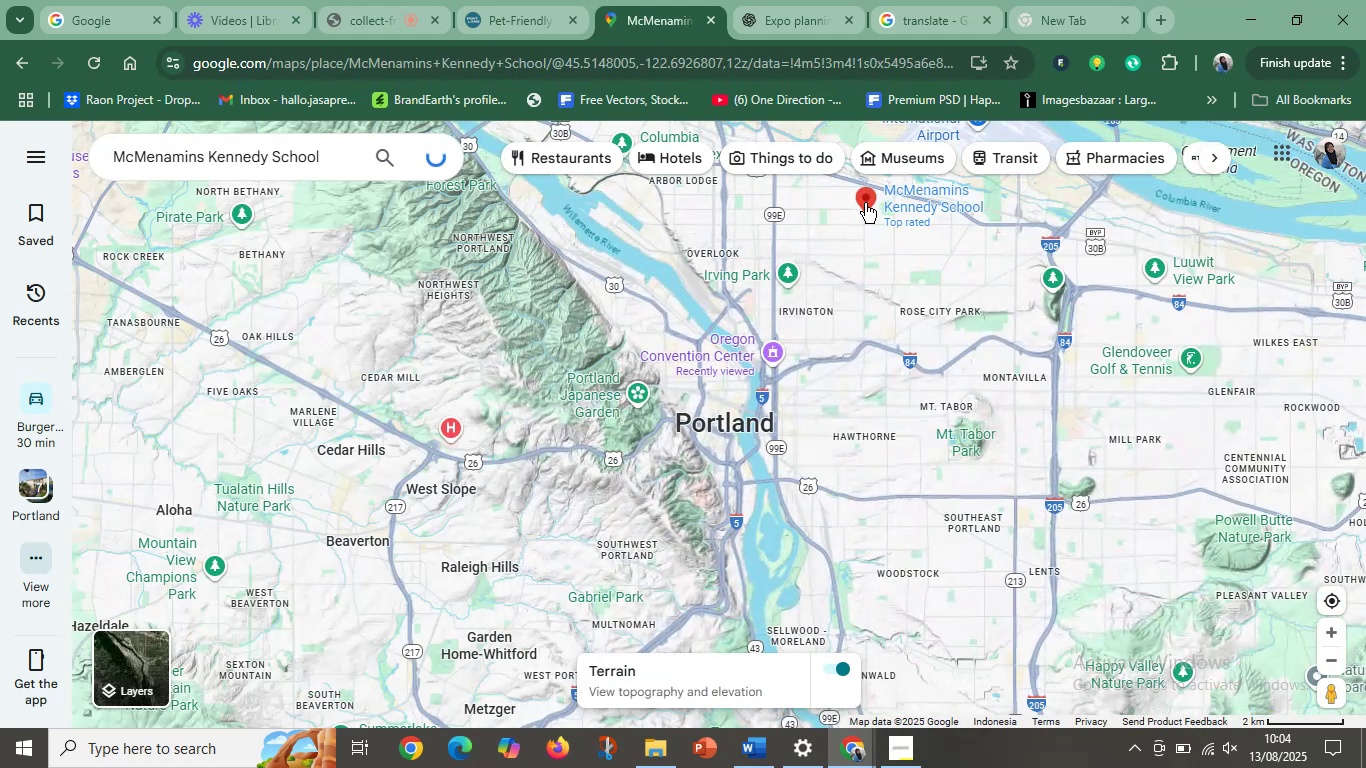 
hold_key(key=ControlLeft, duration=0.45)
left_click_drag(start_coordinate=[748, 467], to_coordinate=[819, 486])
 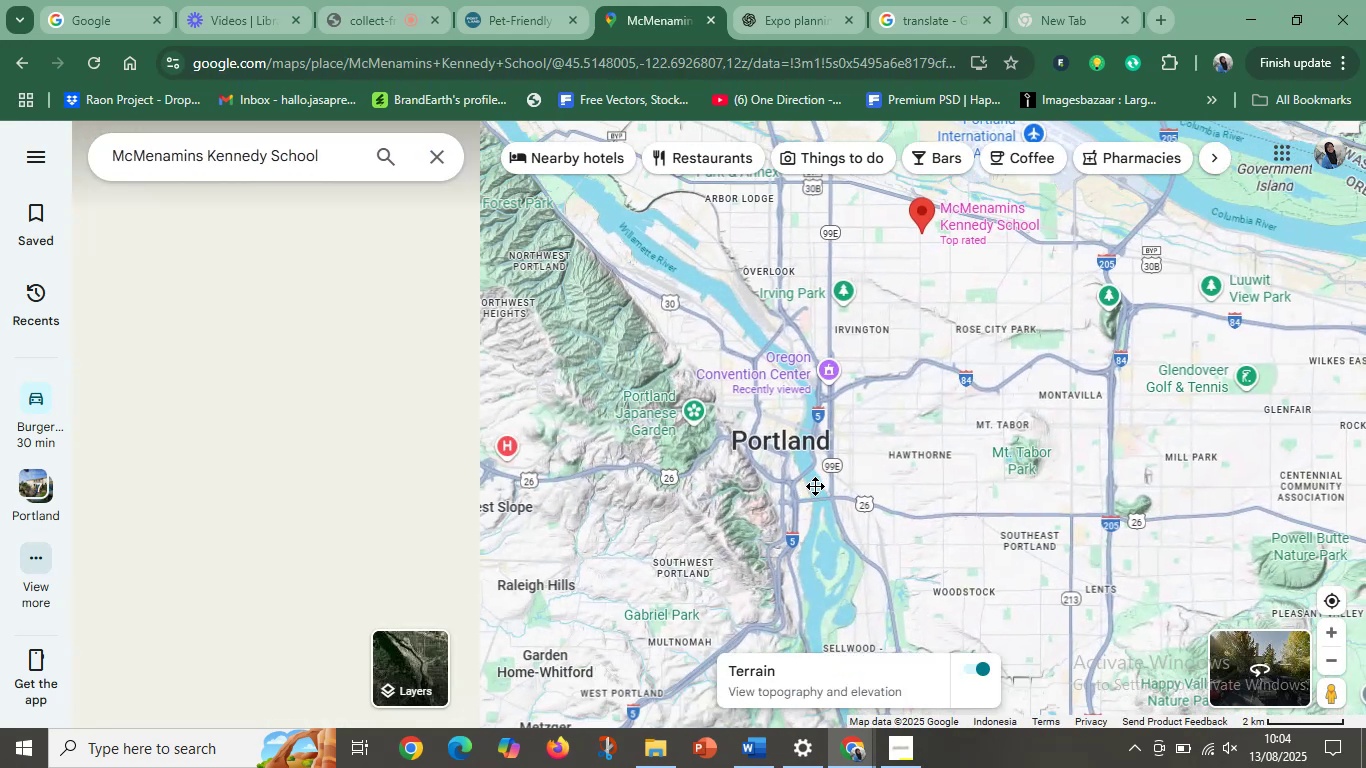 
hold_key(key=ControlLeft, duration=0.6)
scroll: coordinate [819, 483], scroll_direction: up, amount: 2.0
 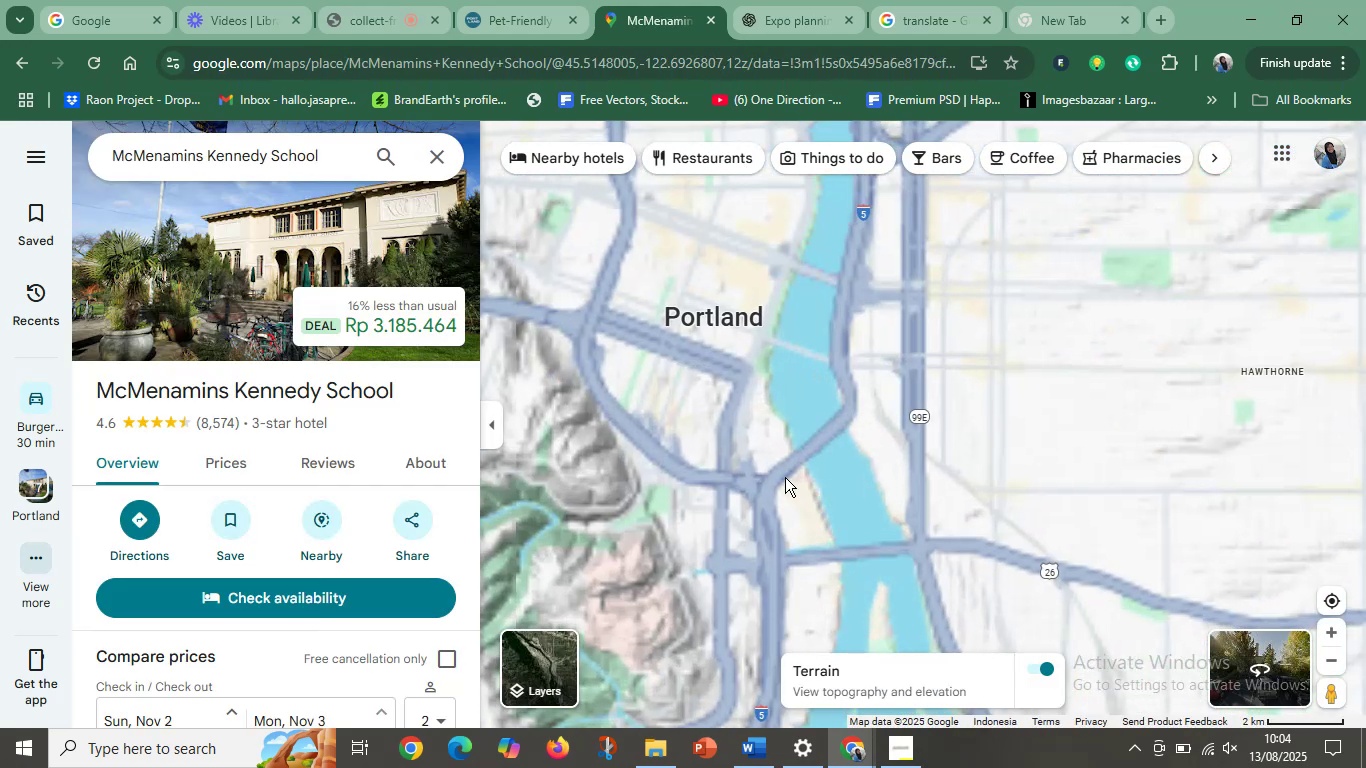 
left_click_drag(start_coordinate=[738, 415], to_coordinate=[768, 533])
 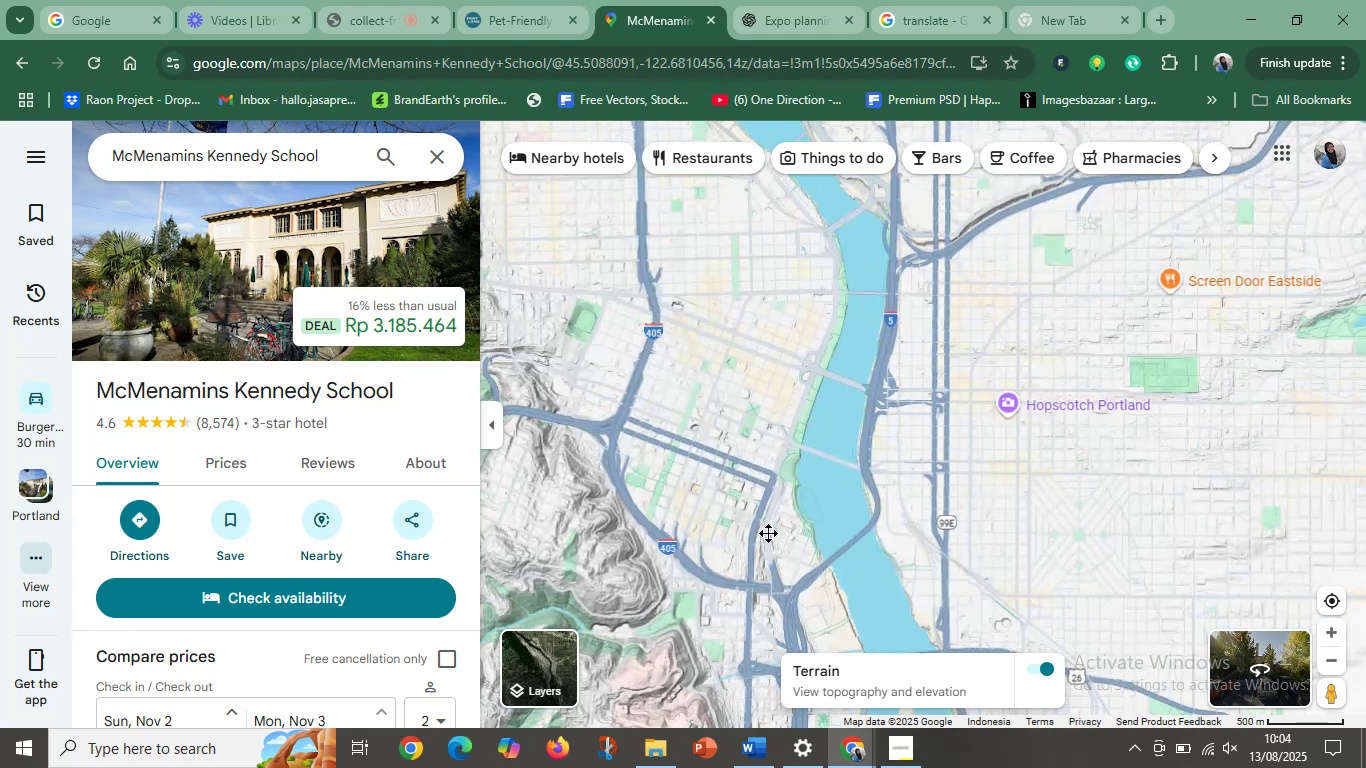 
hold_key(key=ControlLeft, duration=0.41)
scroll: coordinate [759, 512], scroll_direction: up, amount: 3.0
 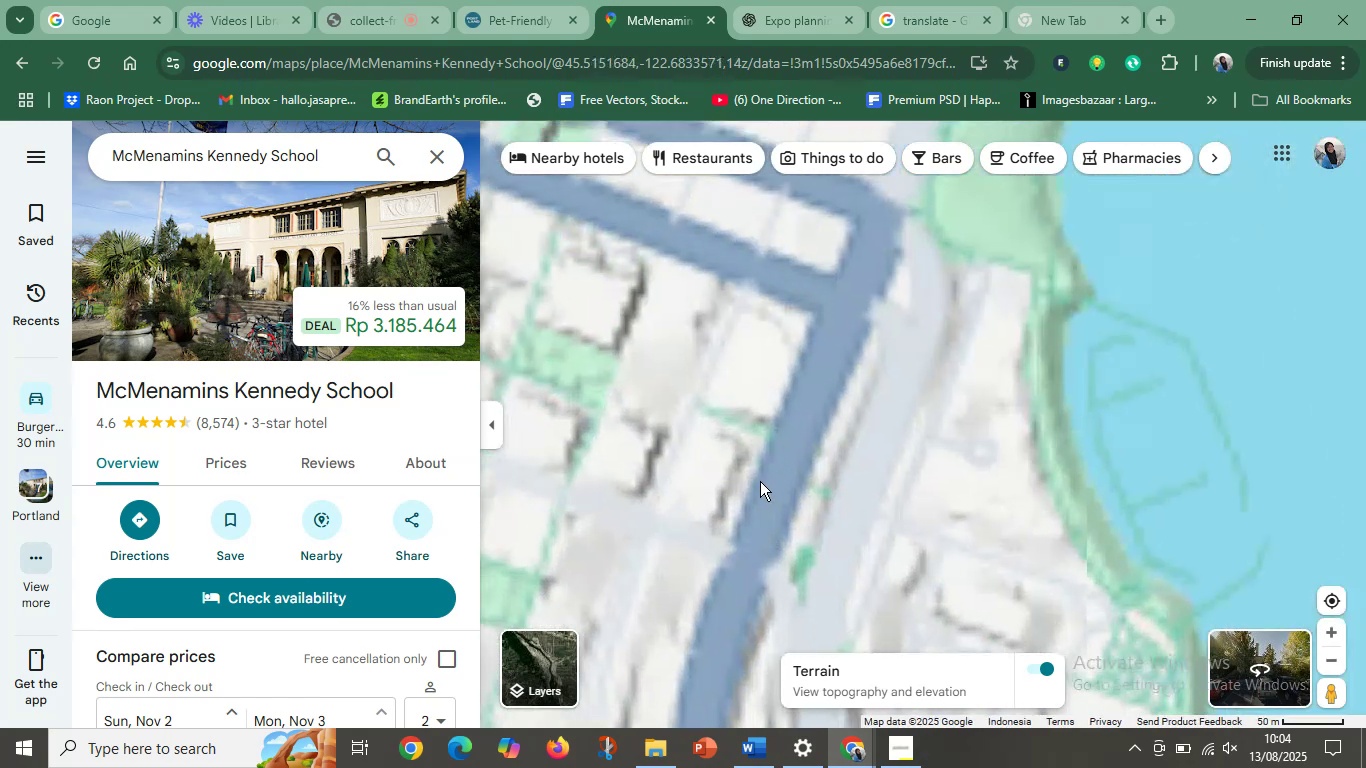 
hold_key(key=ControlLeft, duration=0.83)
scroll: coordinate [764, 456], scroll_direction: down, amount: 1.0
 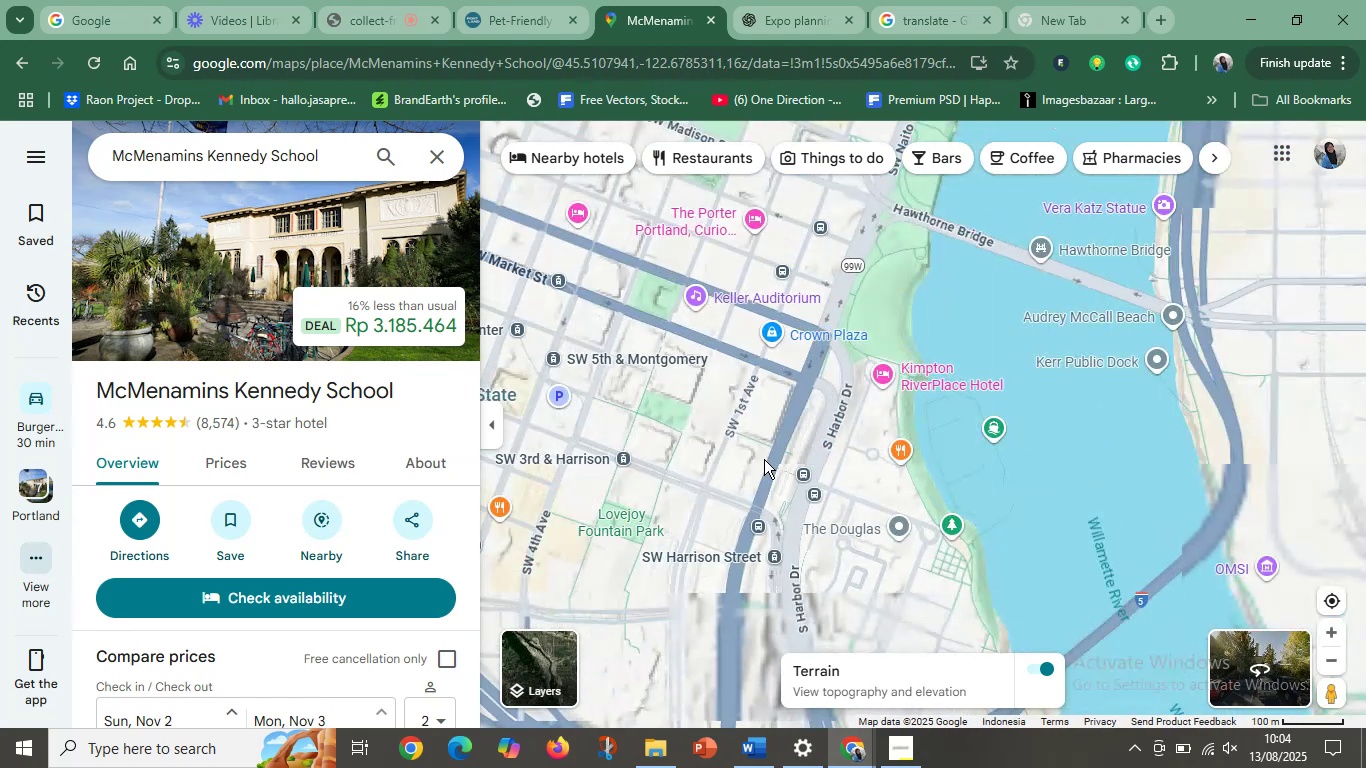 
hold_key(key=ControlLeft, duration=0.57)
scroll: coordinate [776, 442], scroll_direction: down, amount: 2.0
 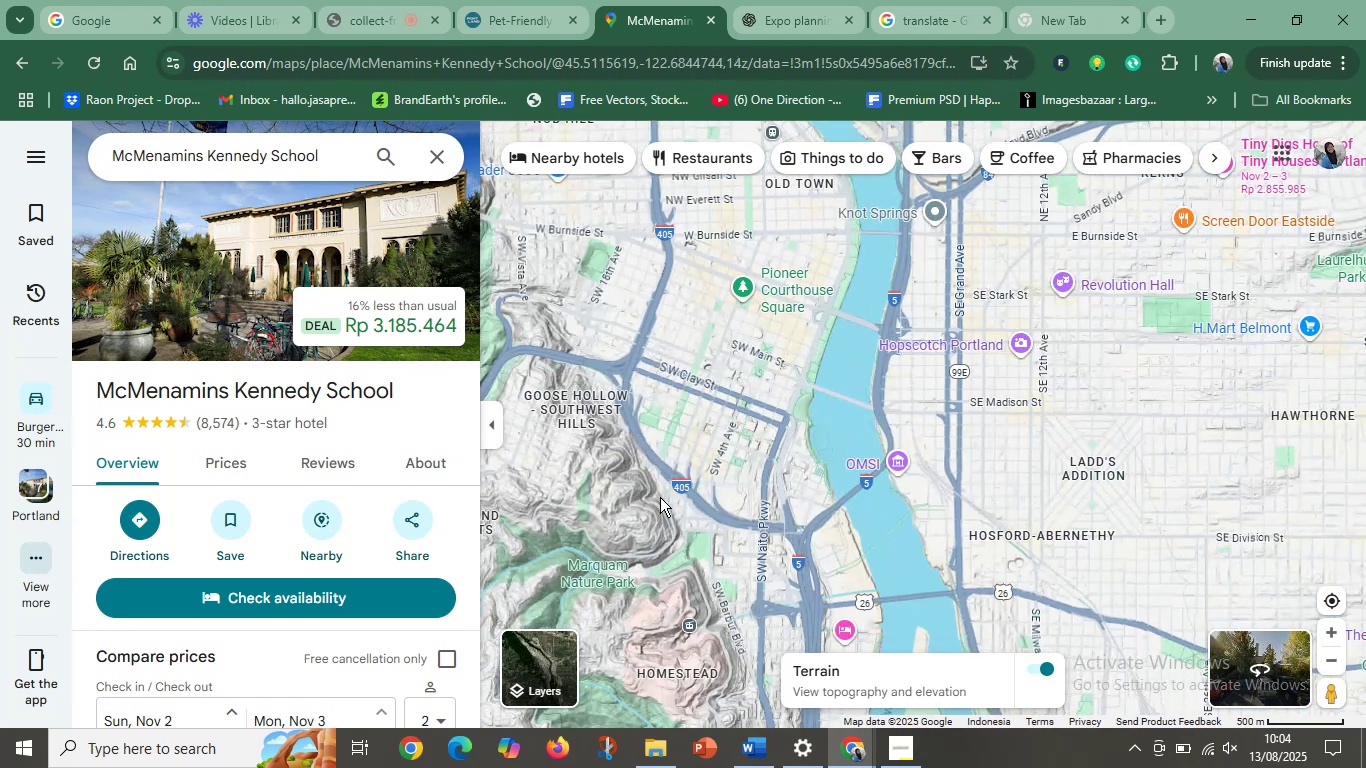 
left_click([534, 673])
 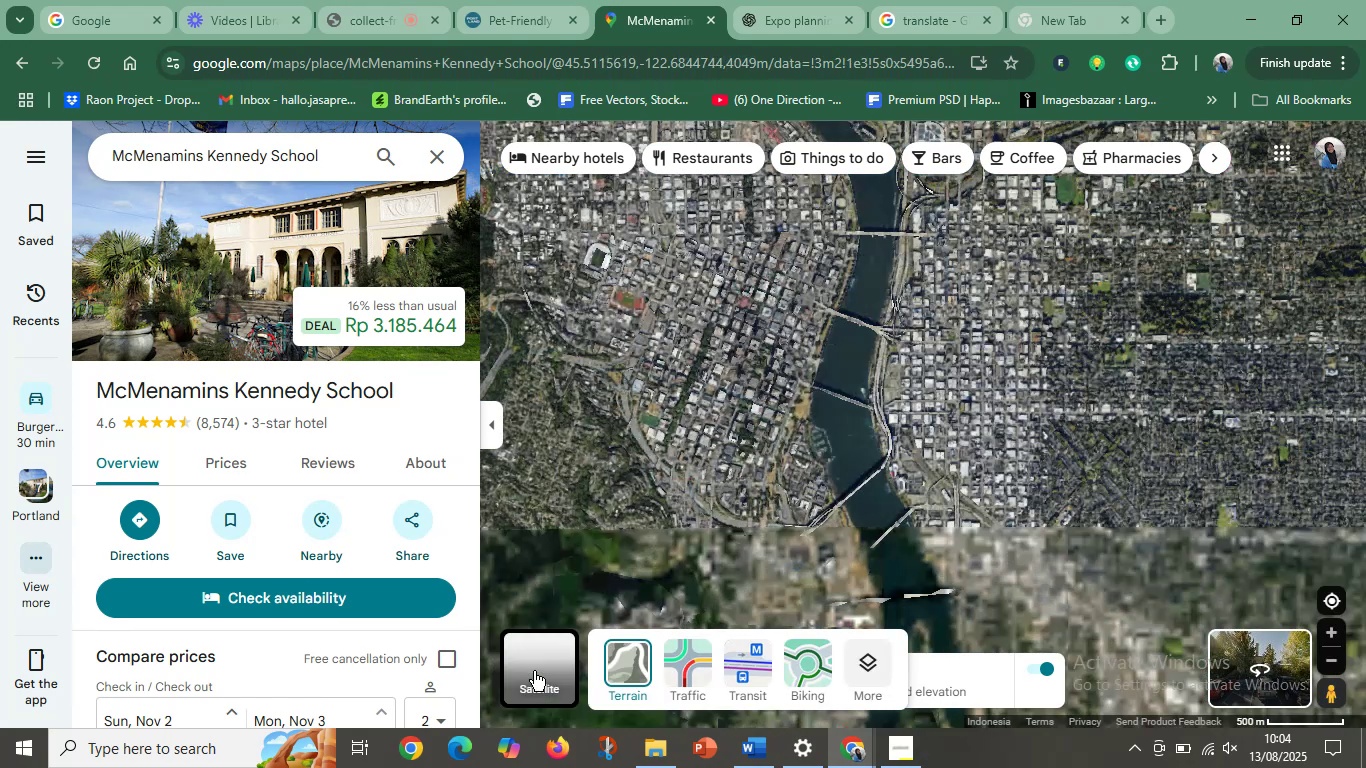 
hold_key(key=ControlLeft, duration=0.63)
scroll: coordinate [840, 455], scroll_direction: up, amount: 1.0
 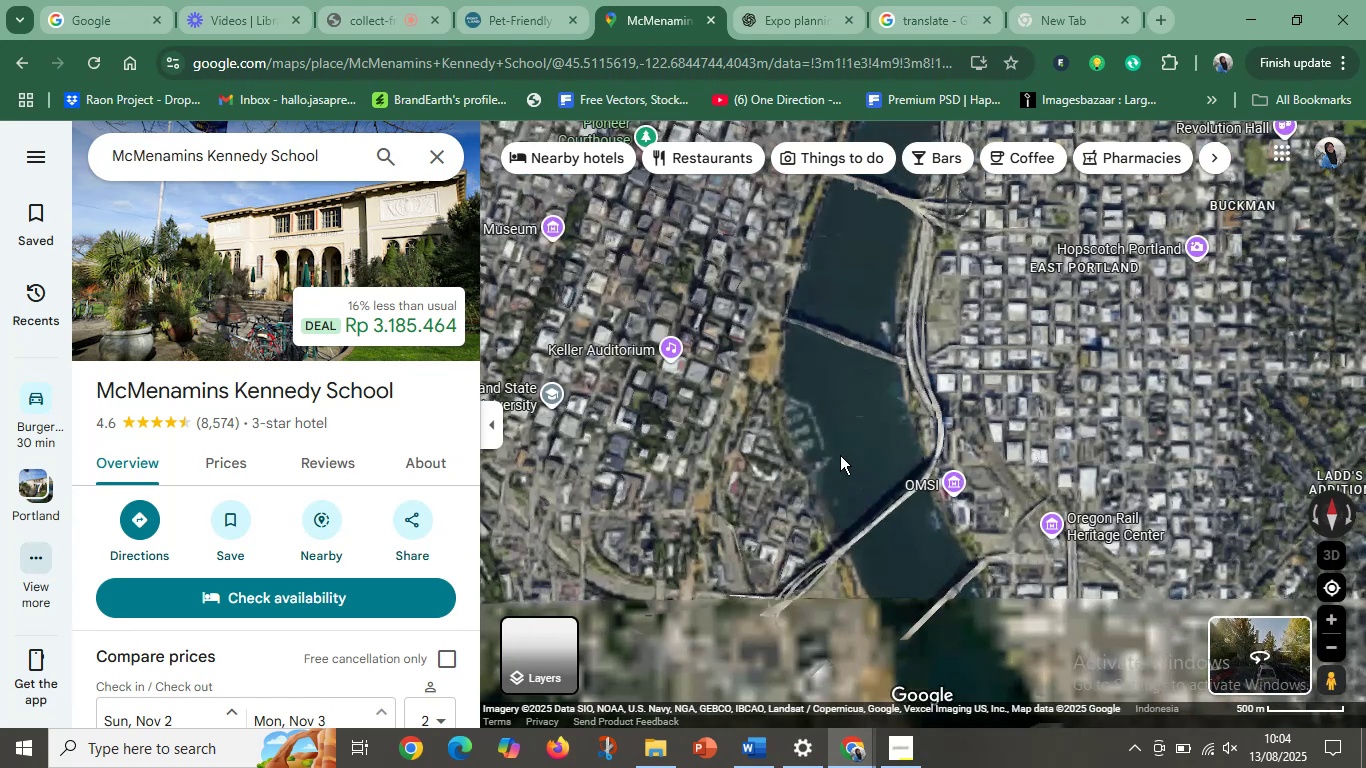 
left_click_drag(start_coordinate=[883, 393], to_coordinate=[767, 593])
 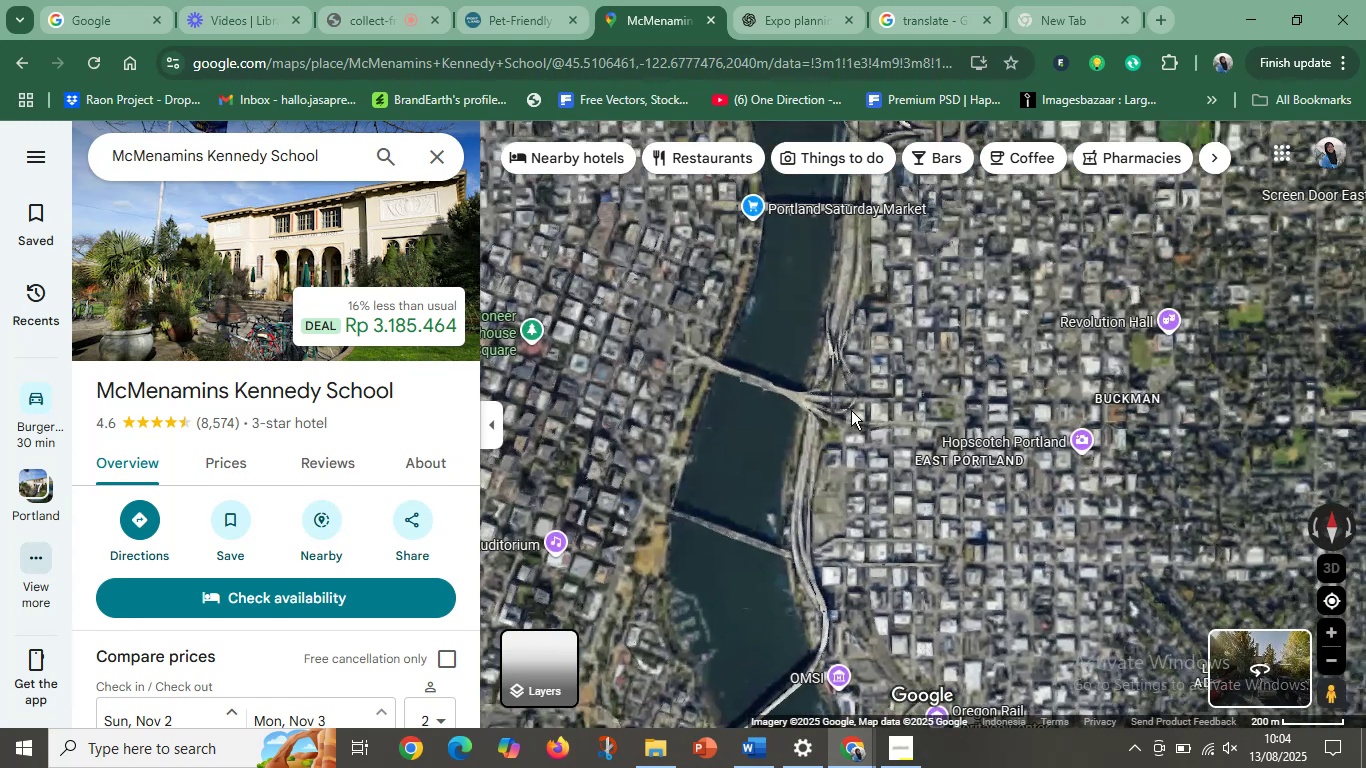 
left_click_drag(start_coordinate=[869, 388], to_coordinate=[733, 566])
 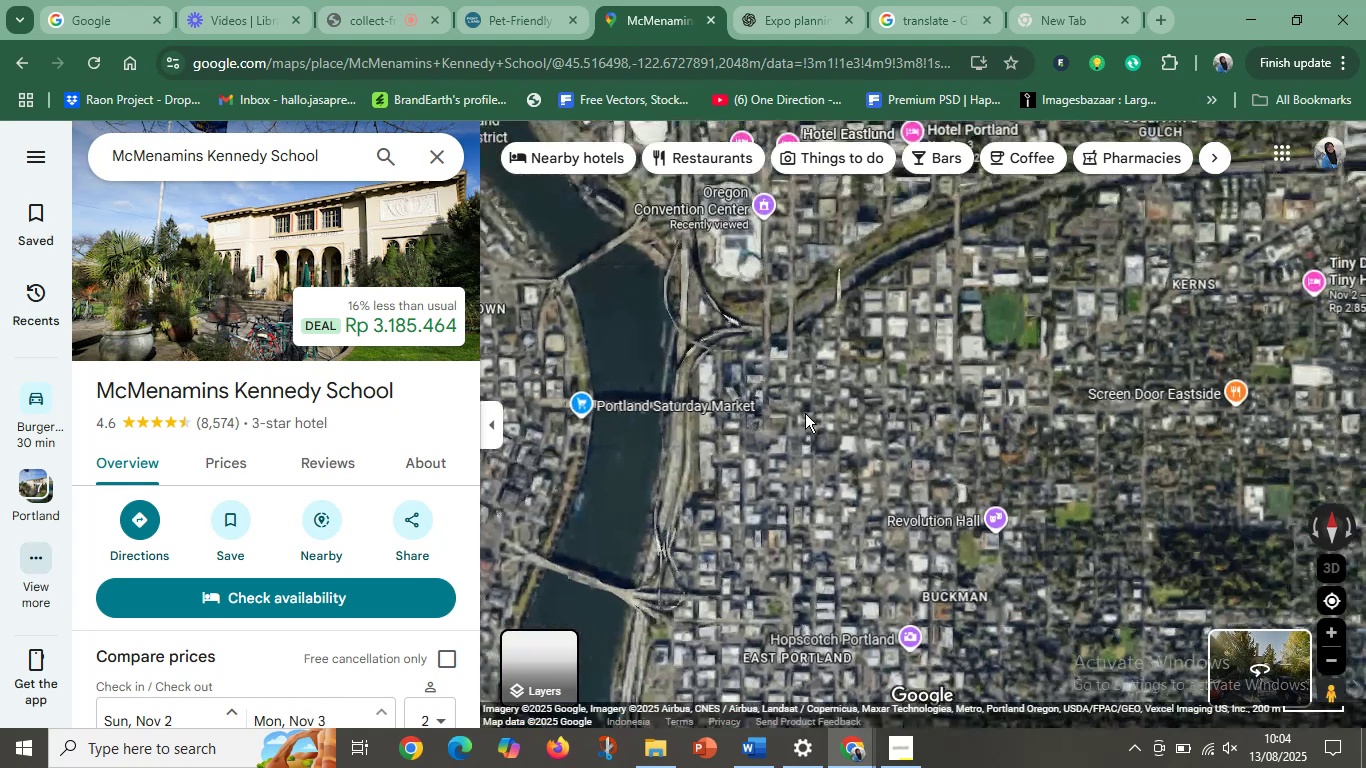 
left_click_drag(start_coordinate=[817, 399], to_coordinate=[904, 499])
 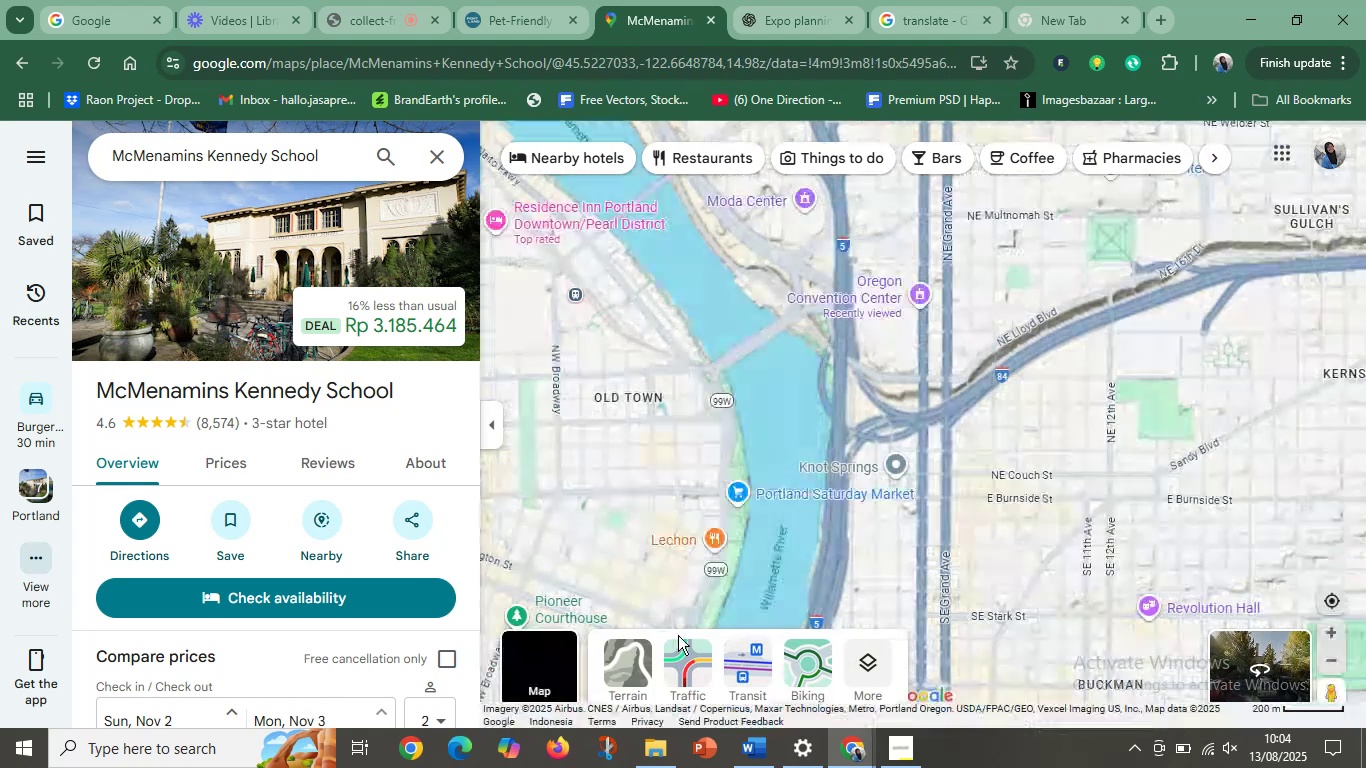 
hold_key(key=ControlLeft, duration=1.06)
scroll: coordinate [917, 401], scroll_direction: down, amount: 2.0
 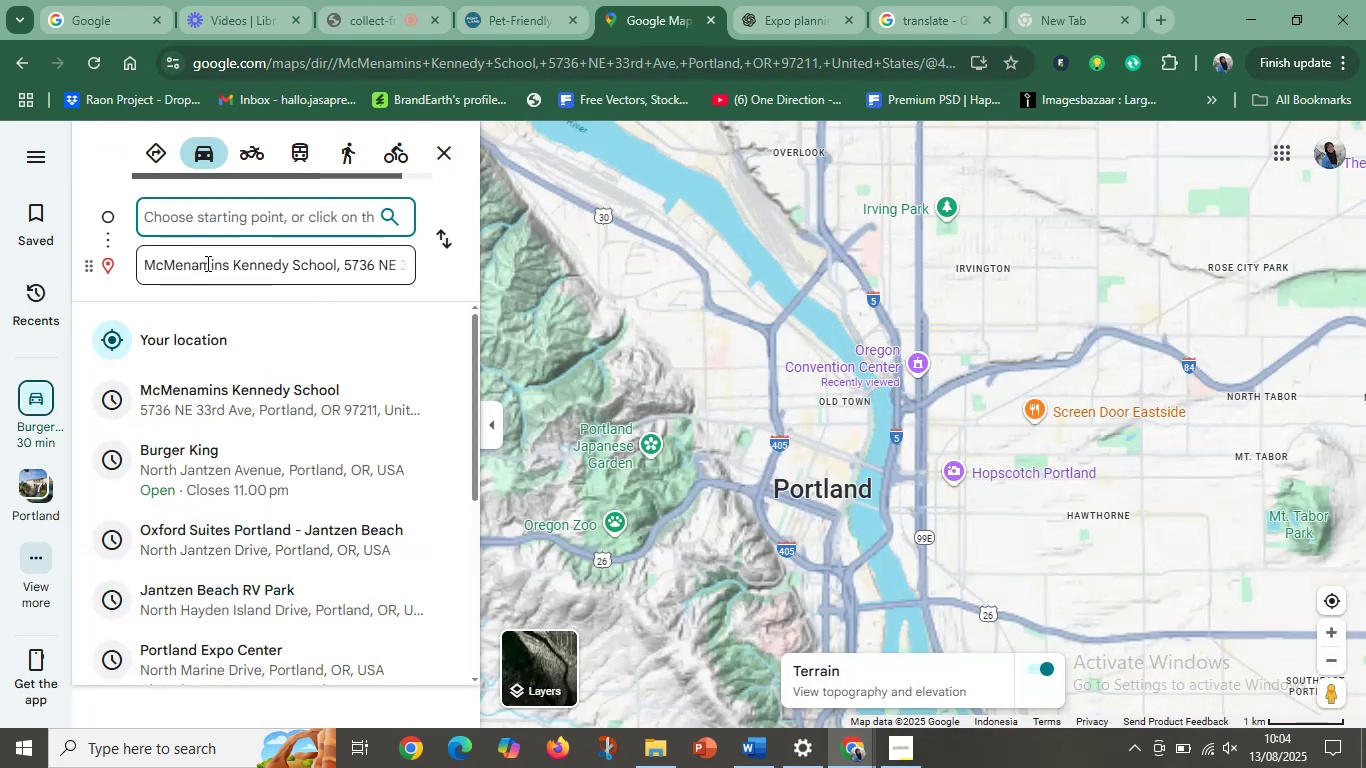 
type(port)
 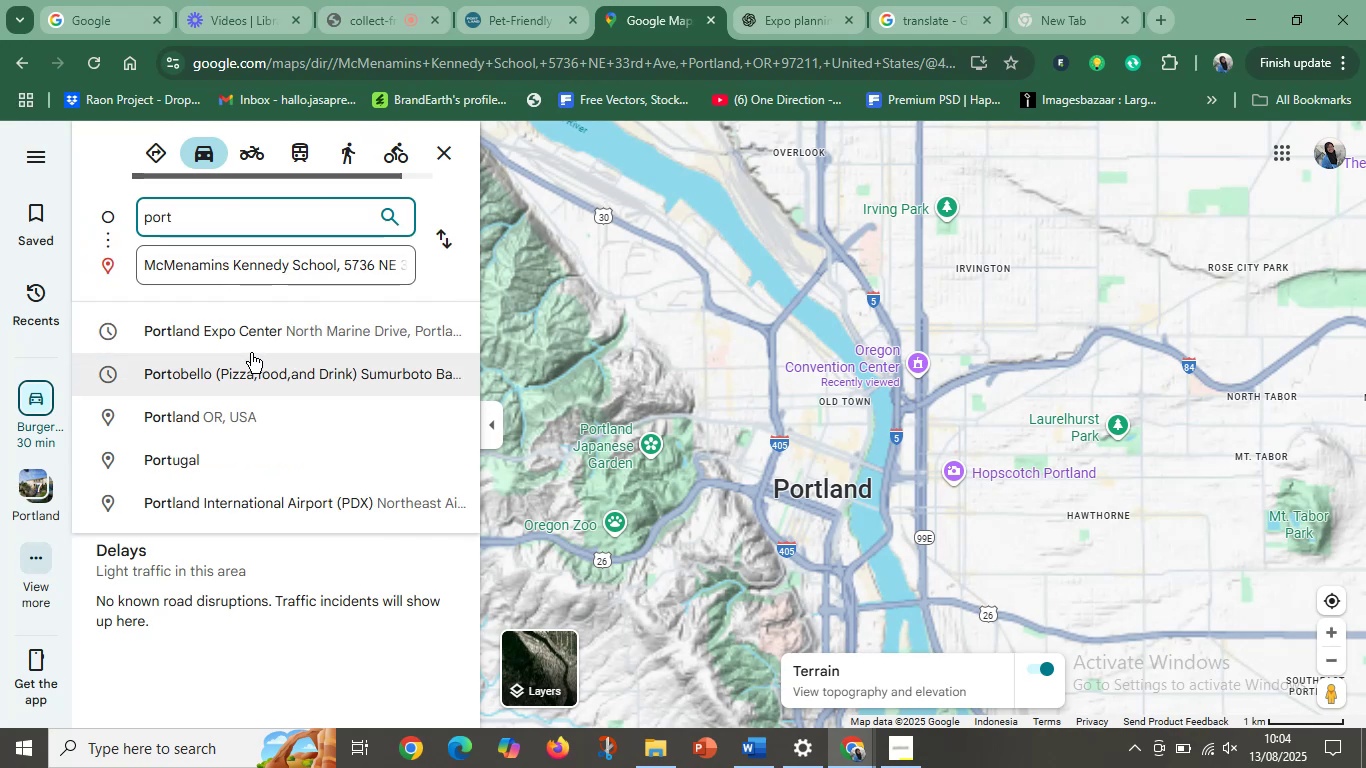 
left_click_drag(start_coordinate=[261, 203], to_coordinate=[119, 231])
 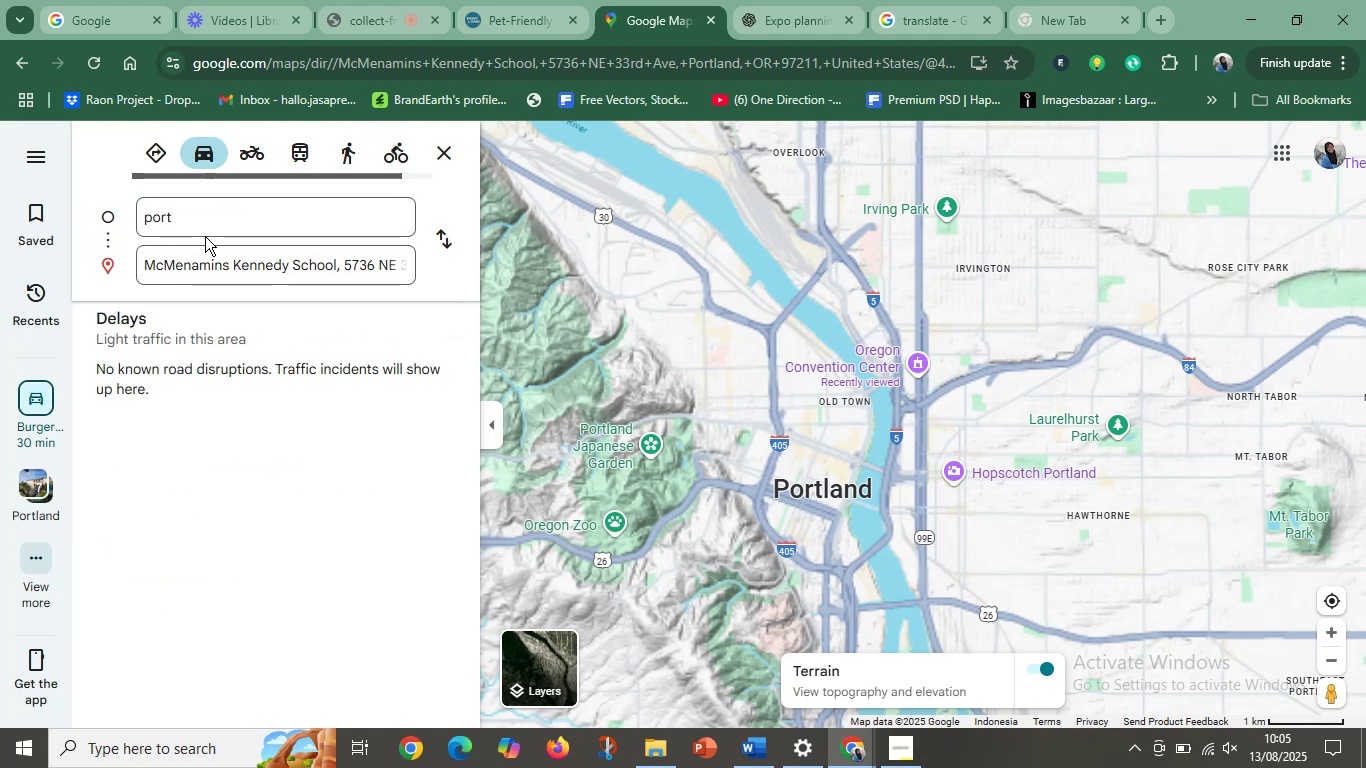 
left_click_drag(start_coordinate=[194, 221], to_coordinate=[152, 225])
 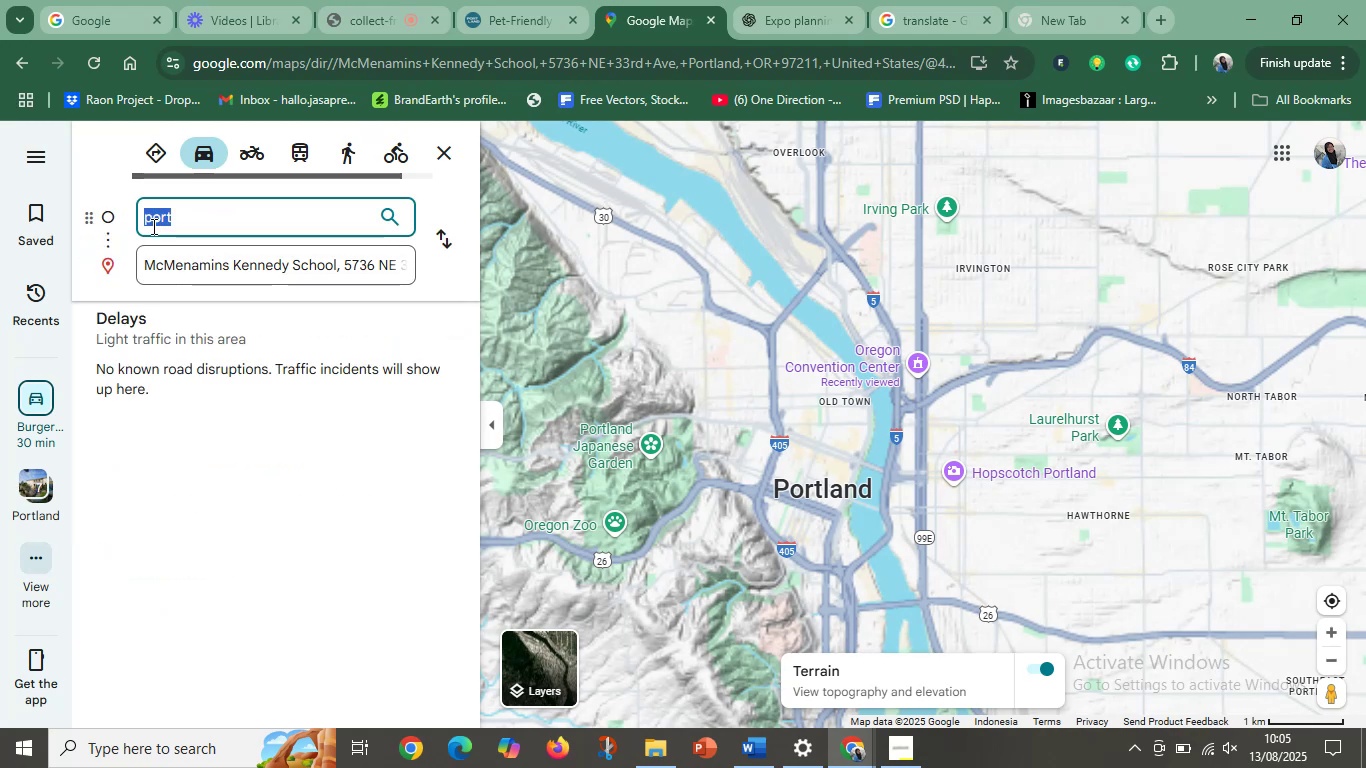 
type(oregon )
 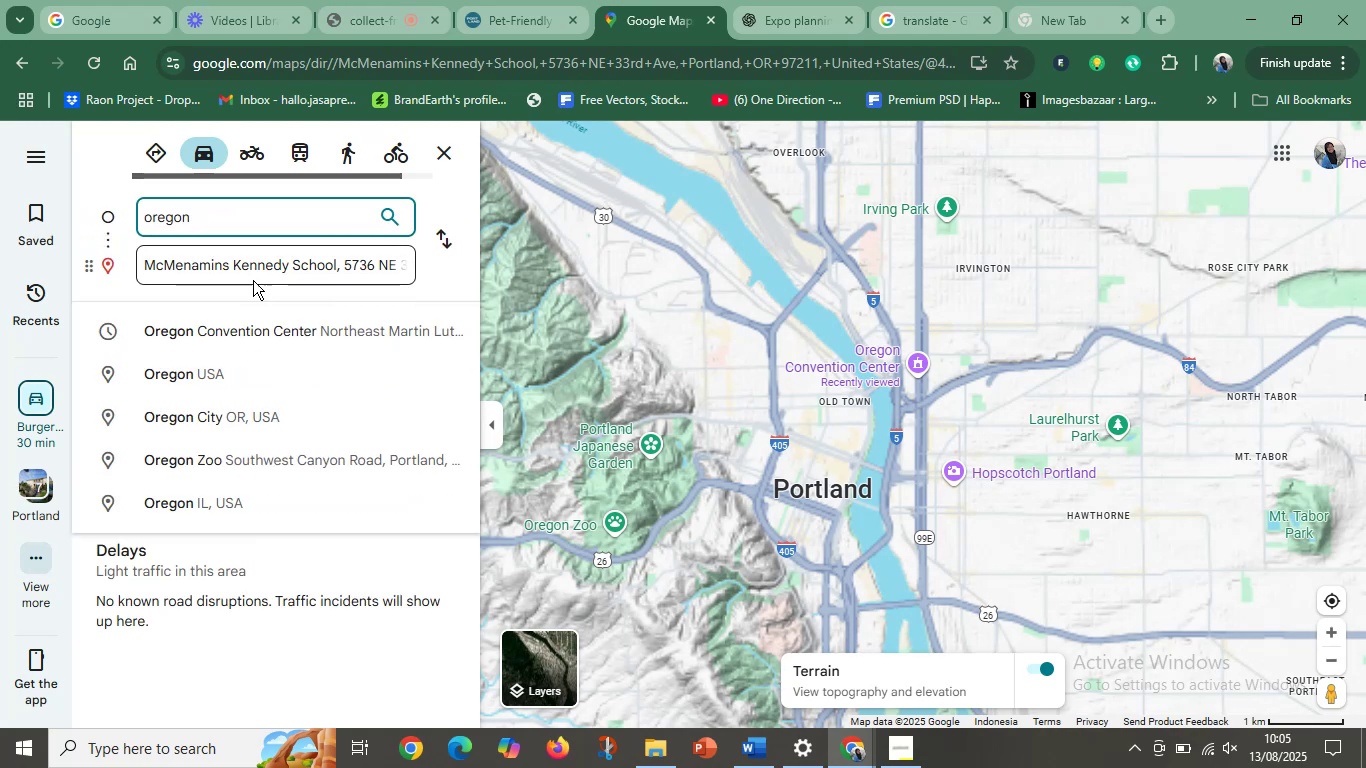 
left_click([312, 316])
 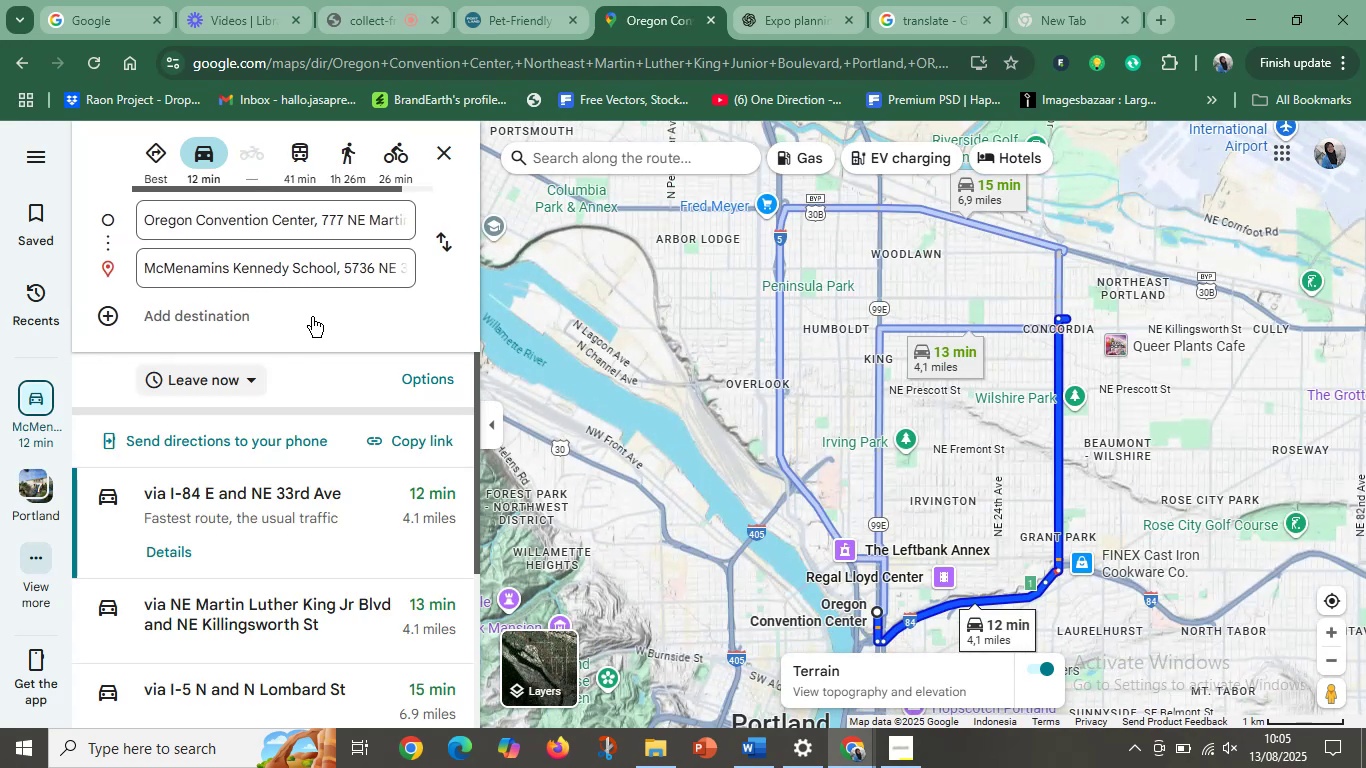 
wait(10.26)
 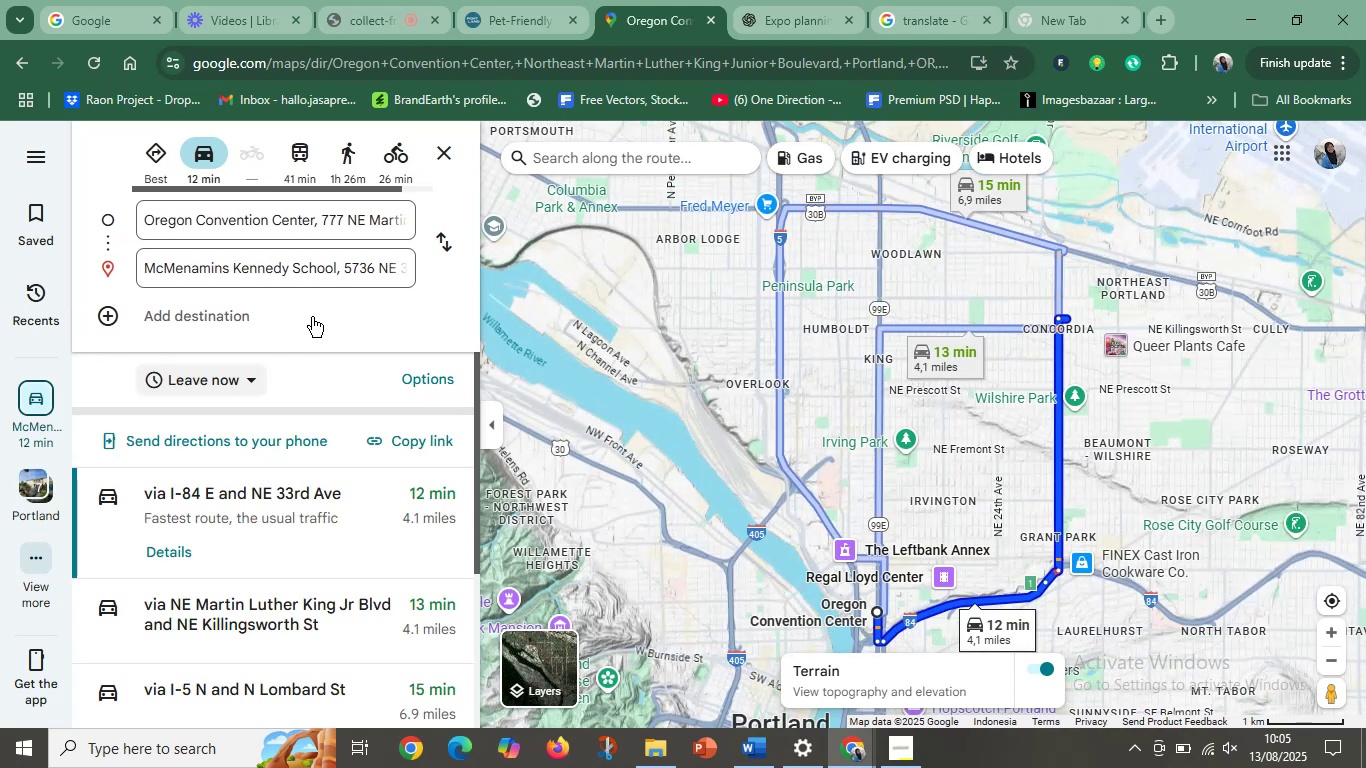 
hold_key(key=ControlLeft, duration=0.79)
scroll: coordinate [972, 384], scroll_direction: down, amount: 2.0
 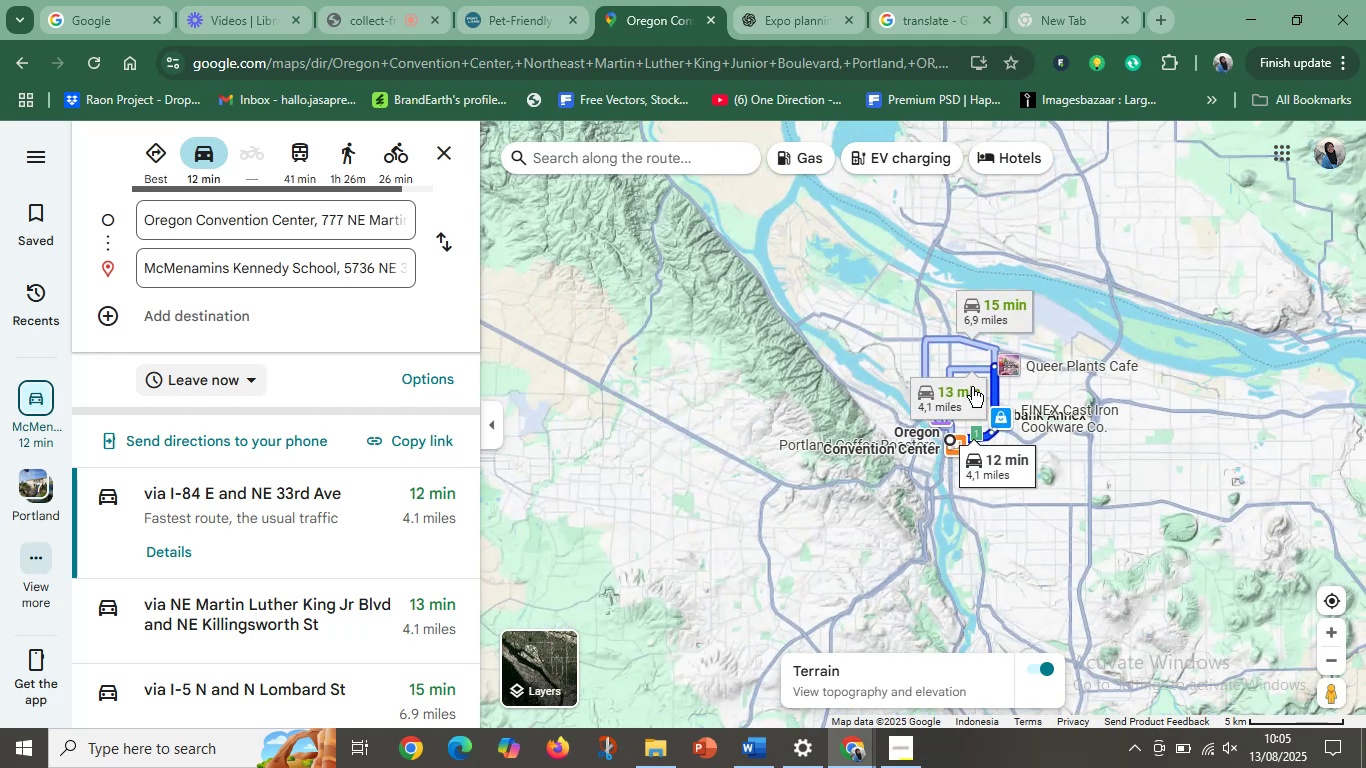 
hold_key(key=ControlLeft, duration=1.02)
scroll: coordinate [1002, 433], scroll_direction: up, amount: 2.0
 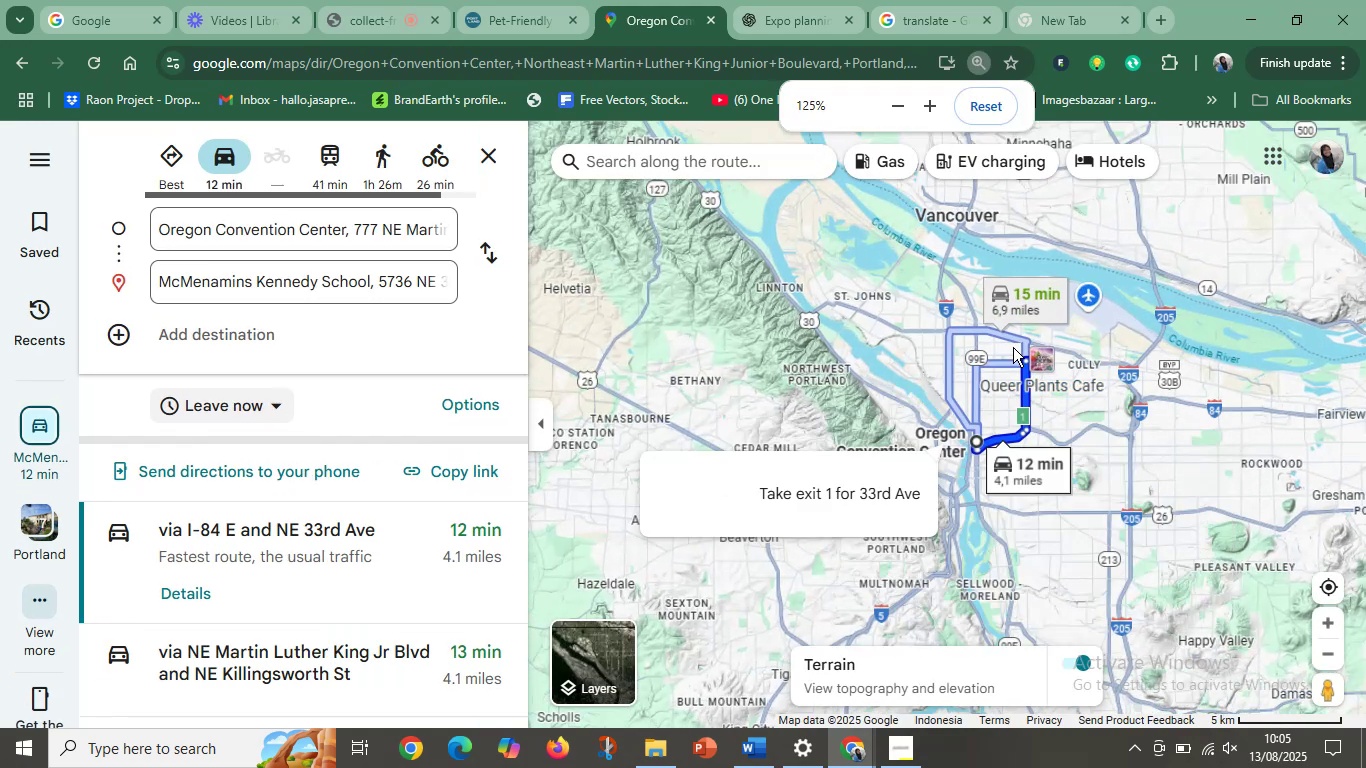 
hold_key(key=ControlLeft, duration=0.71)
scroll: coordinate [1075, 452], scroll_direction: up, amount: 1.0
 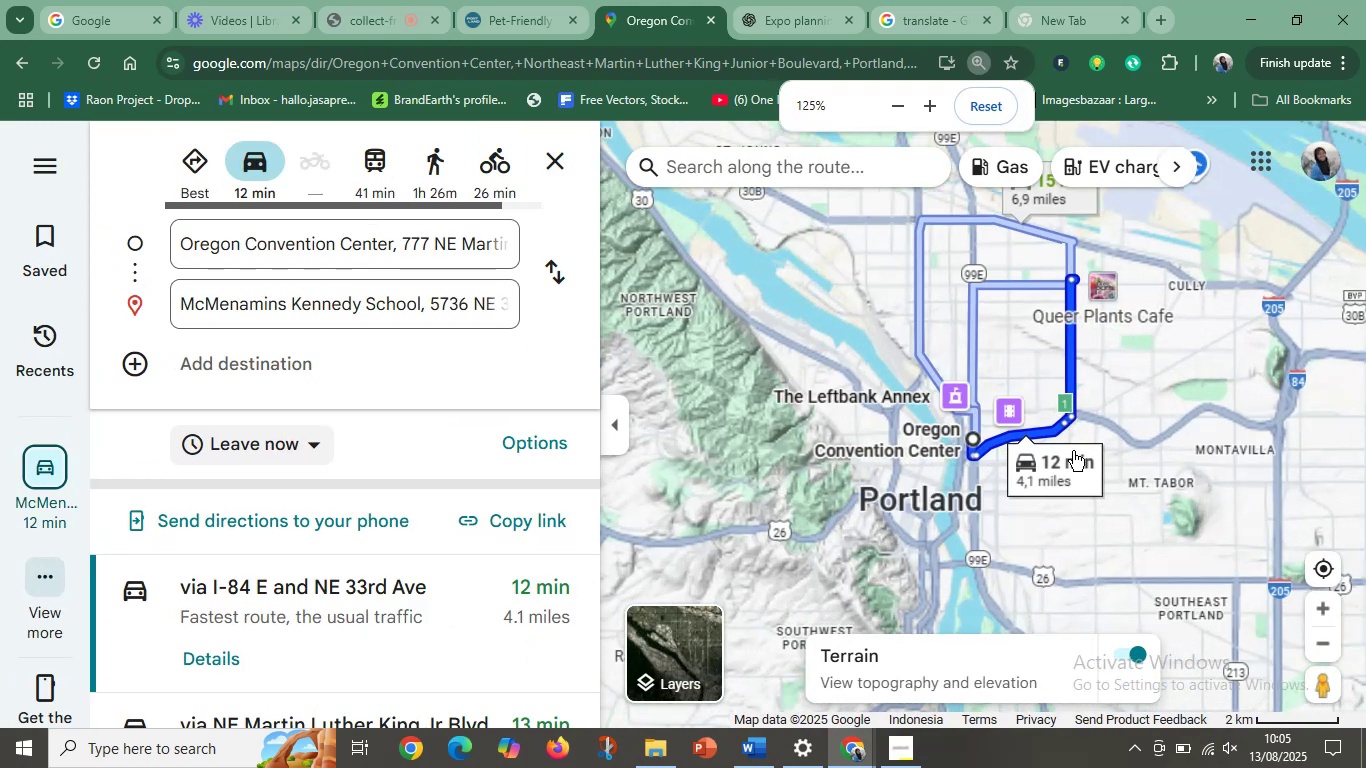 
left_click_drag(start_coordinate=[1033, 399], to_coordinate=[844, 458])
 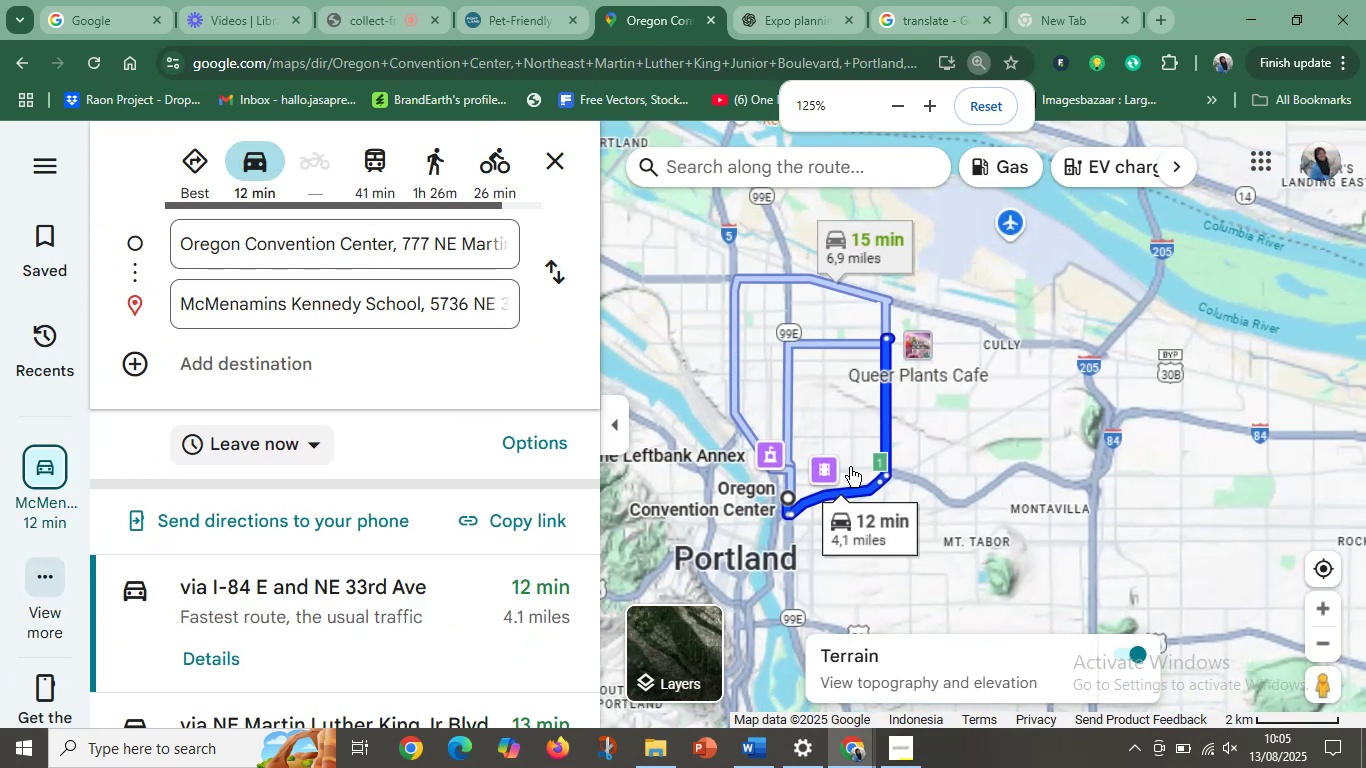 
hold_key(key=ControlLeft, duration=0.51)
scroll: coordinate [901, 499], scroll_direction: up, amount: 2.0
 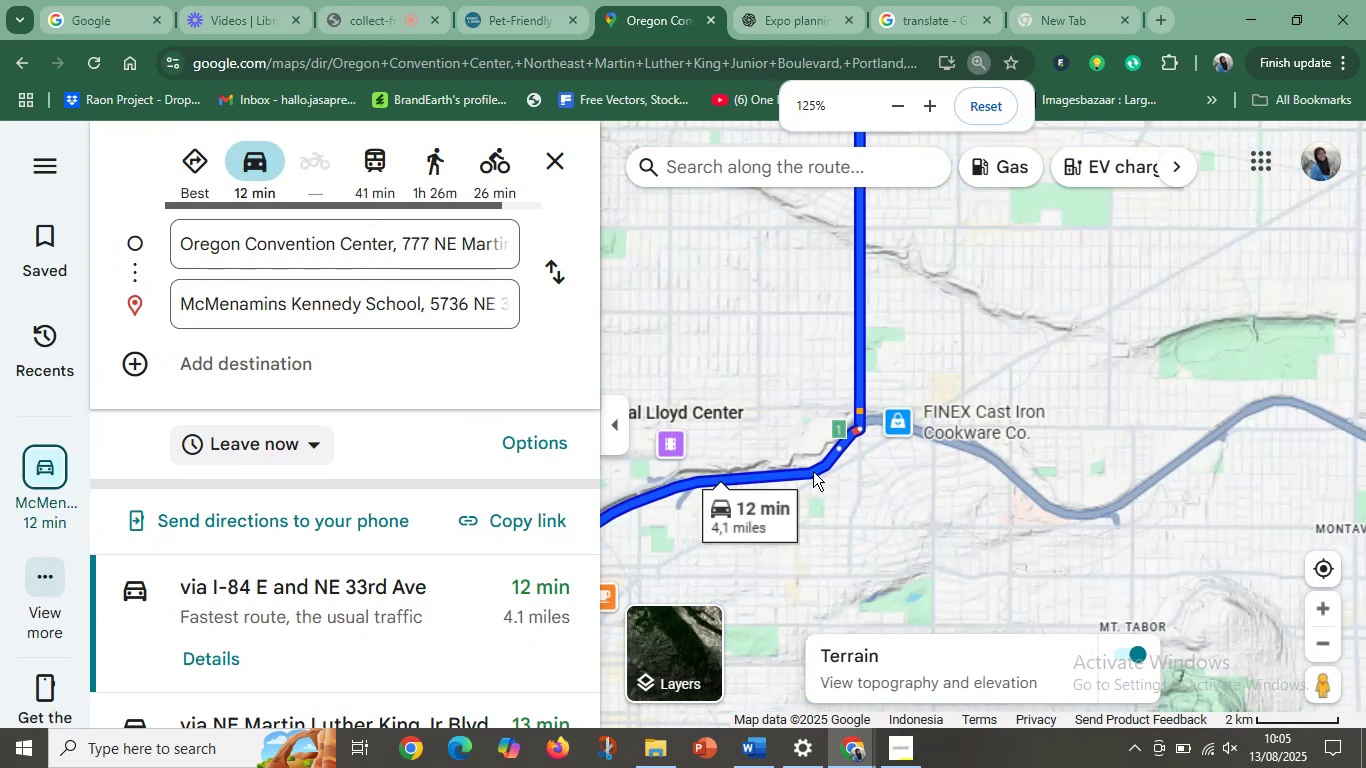 
left_click_drag(start_coordinate=[790, 420], to_coordinate=[898, 413])
 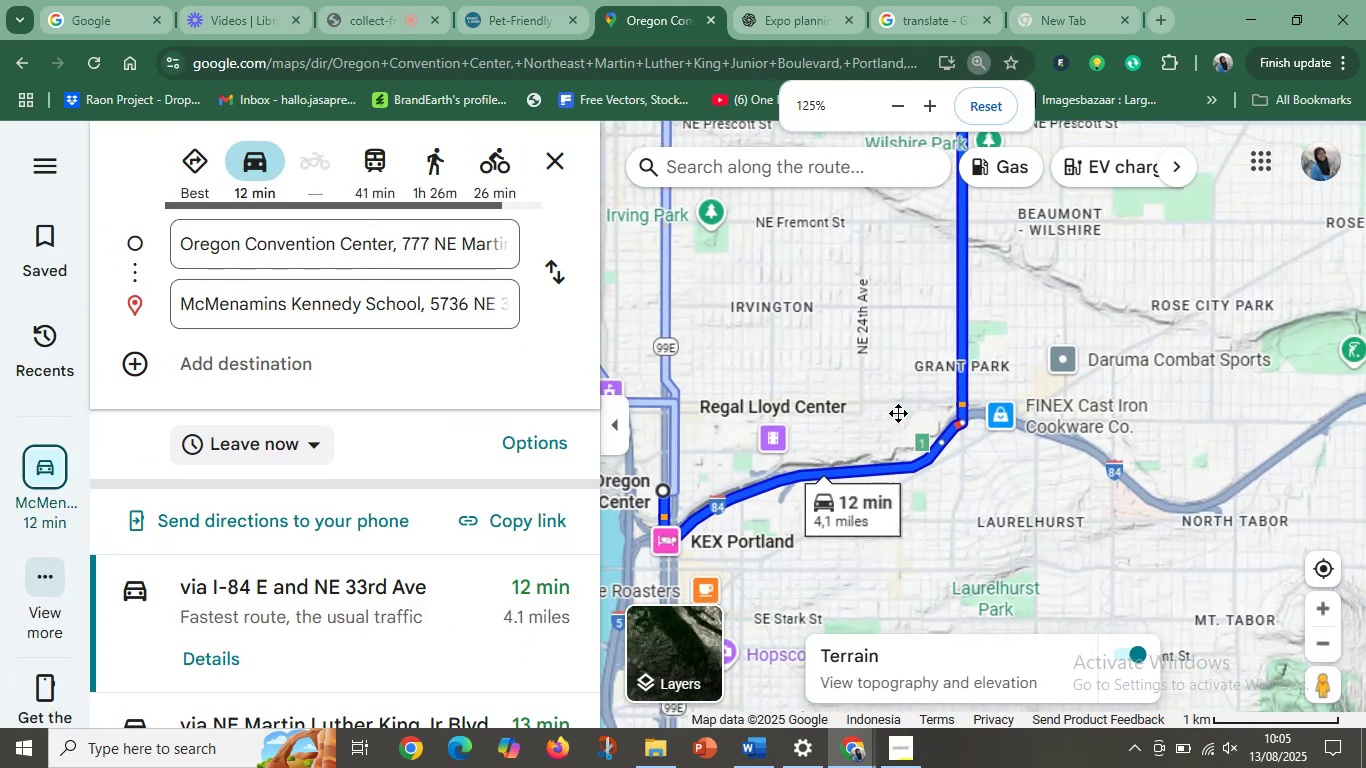 
hold_key(key=ControlLeft, duration=0.86)
scroll: coordinate [898, 414], scroll_direction: down, amount: 1.0
 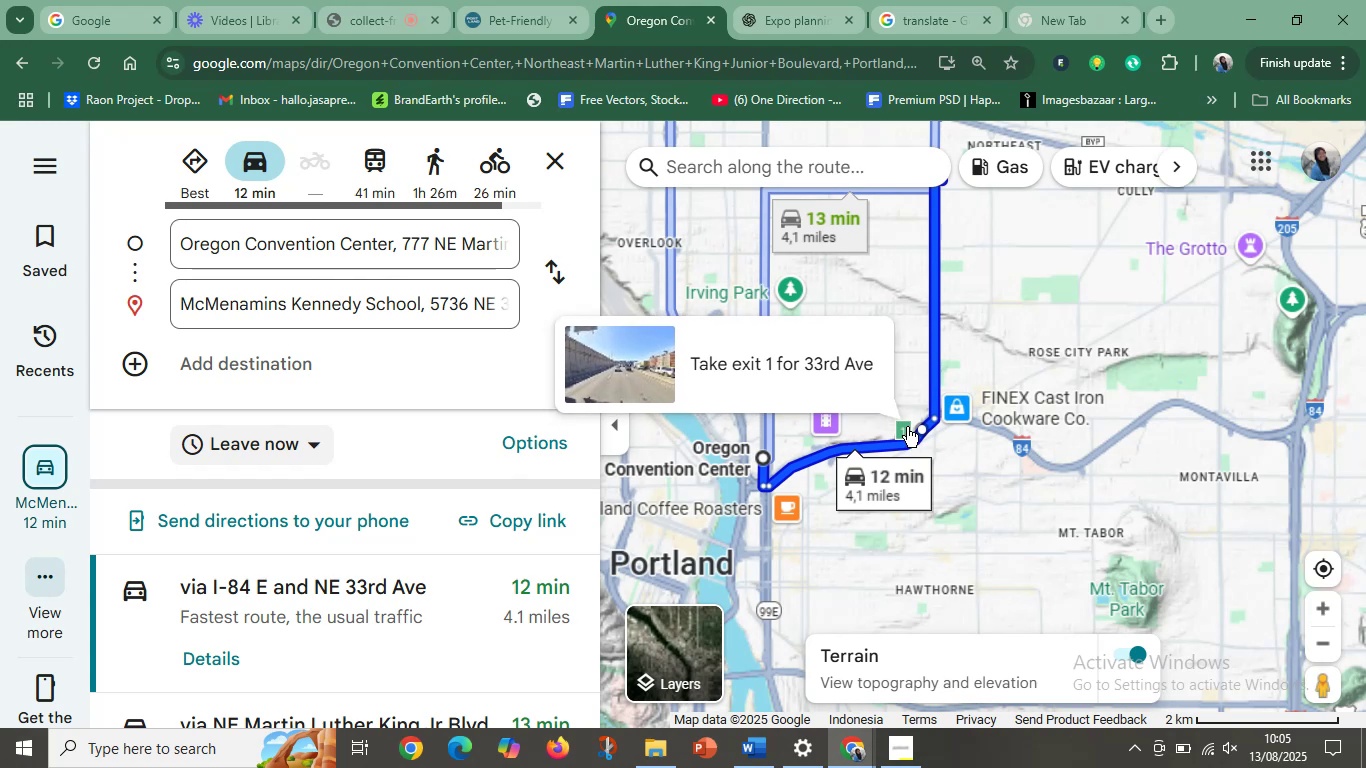 
wait(14.6)
 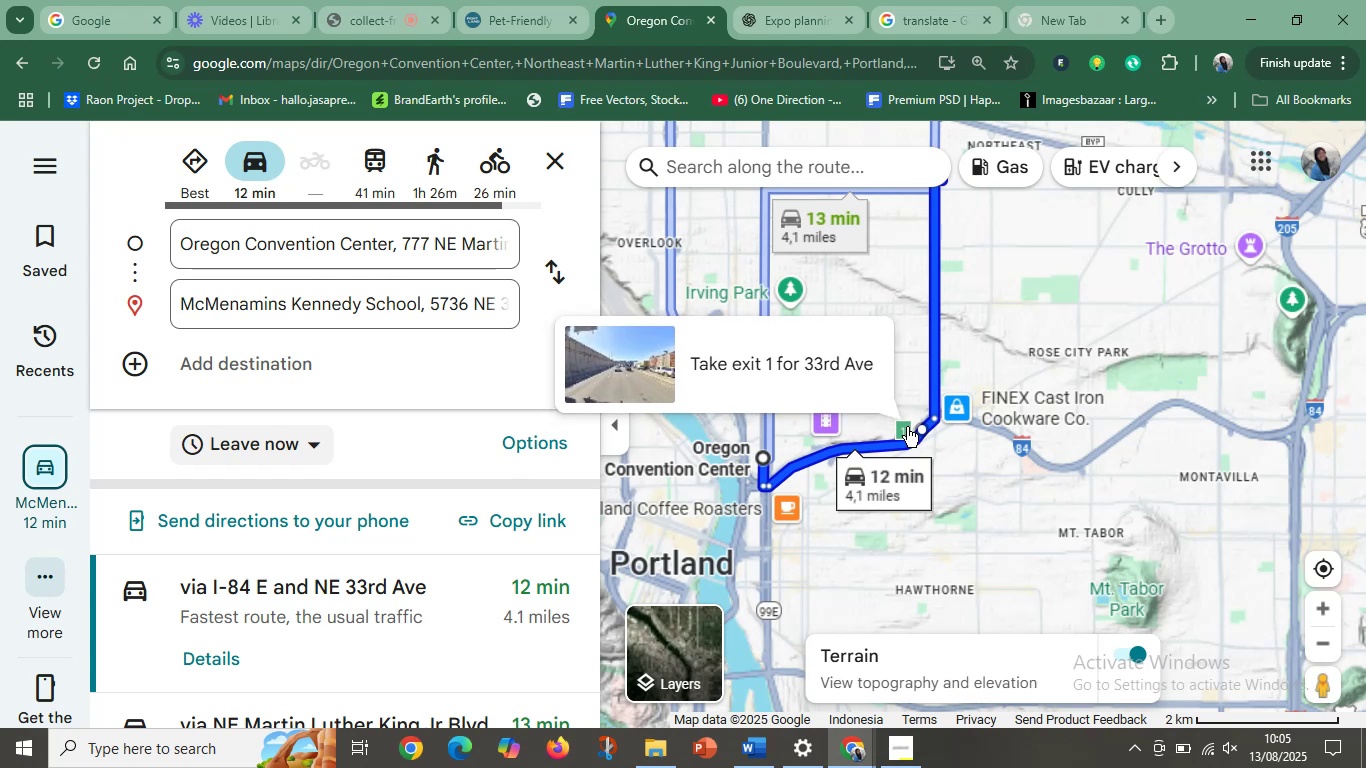 
left_click_drag(start_coordinate=[930, 344], to_coordinate=[912, 443])
 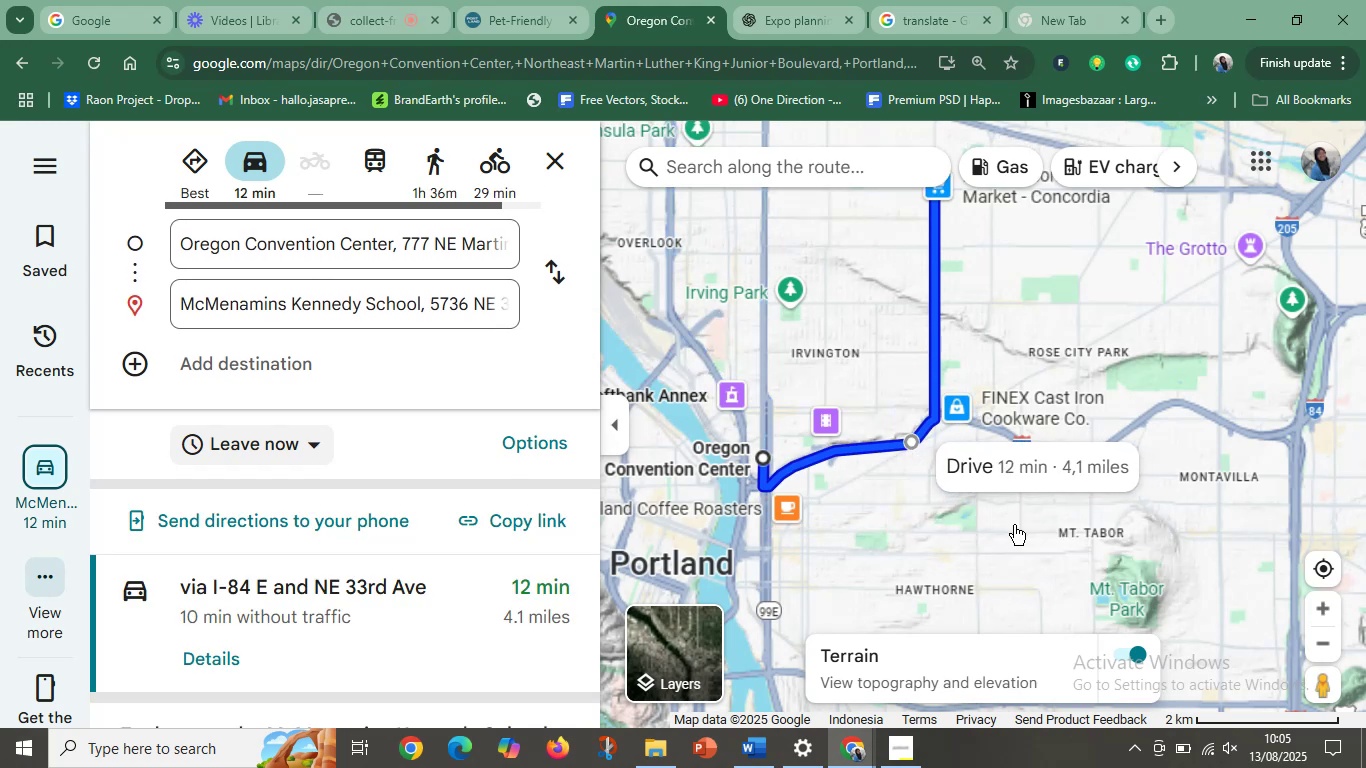 
hold_key(key=ControlLeft, duration=0.74)
scroll: coordinate [852, 398], scroll_direction: down, amount: 3.0
 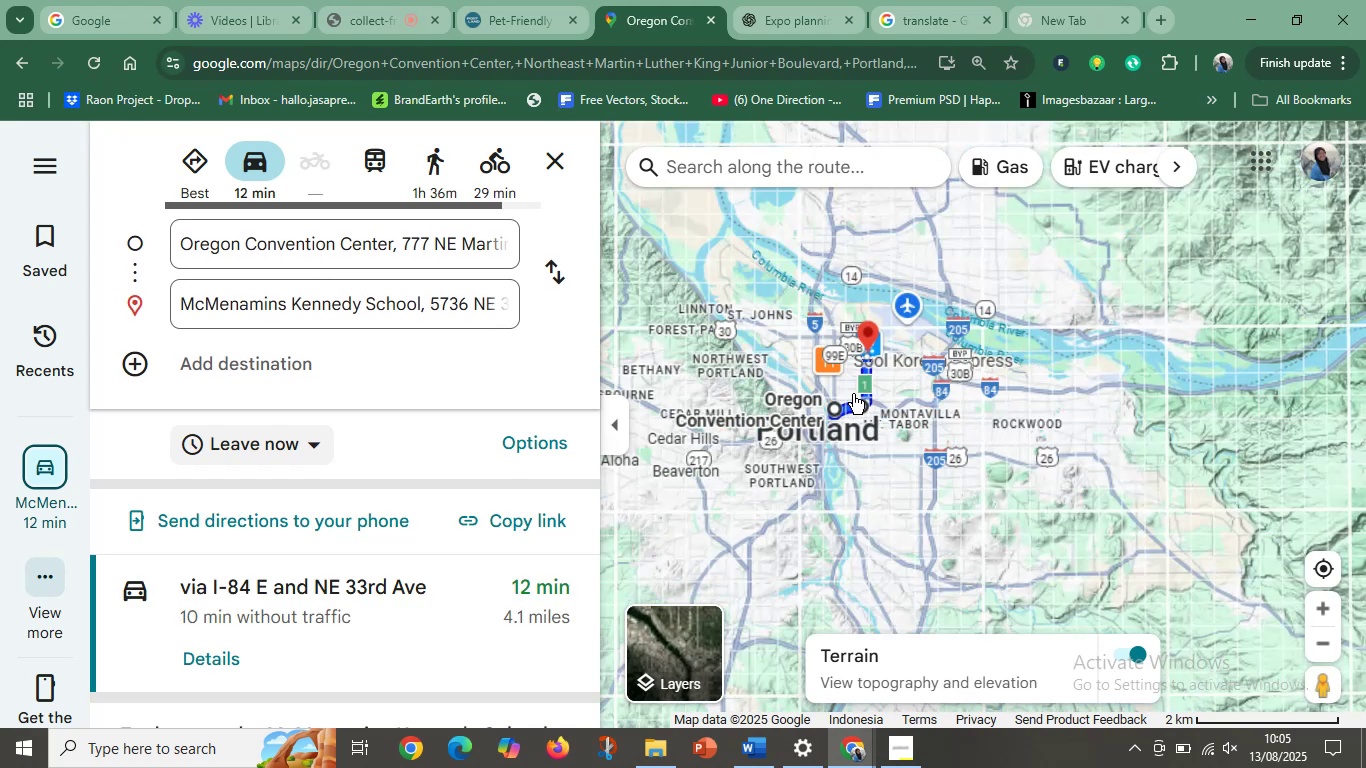 
hold_key(key=ControlLeft, duration=0.99)
scroll: coordinate [856, 390], scroll_direction: up, amount: 3.0
 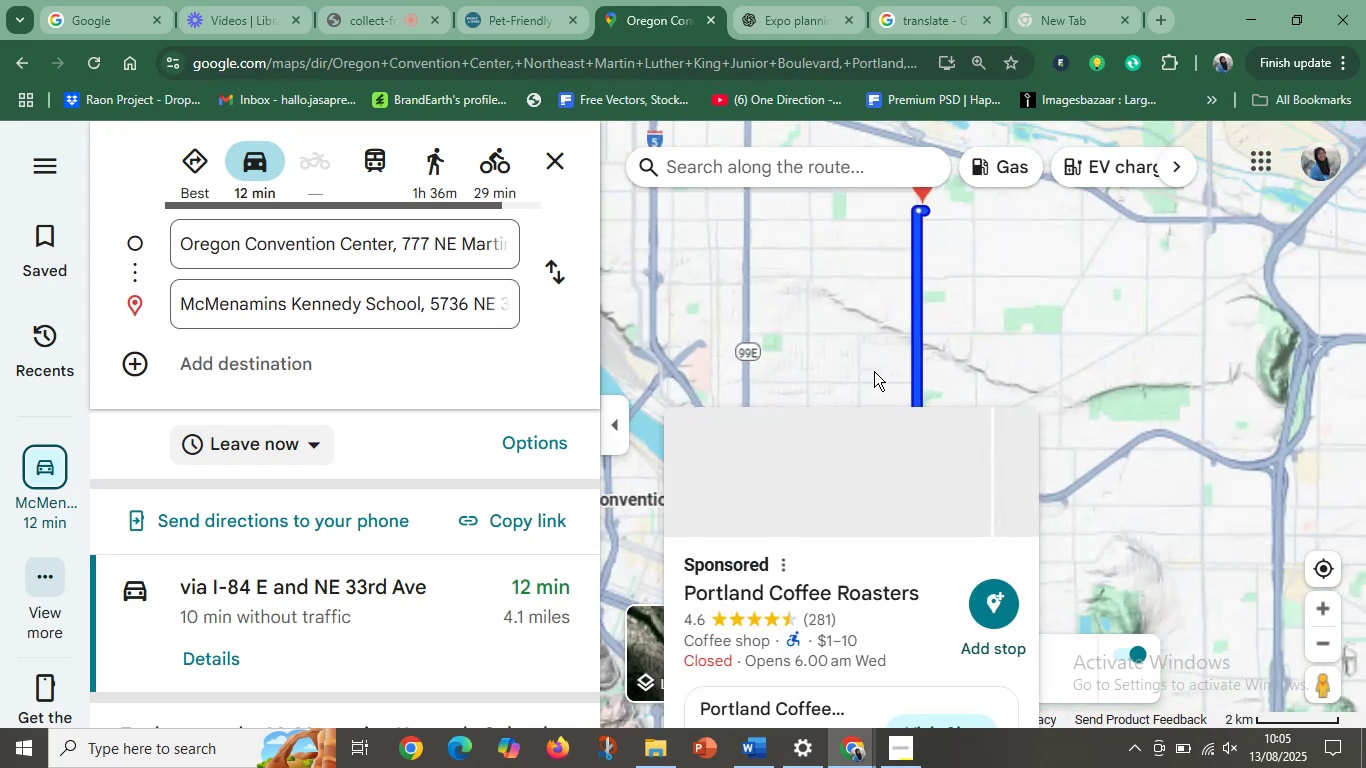 
left_click_drag(start_coordinate=[968, 302], to_coordinate=[964, 413])
 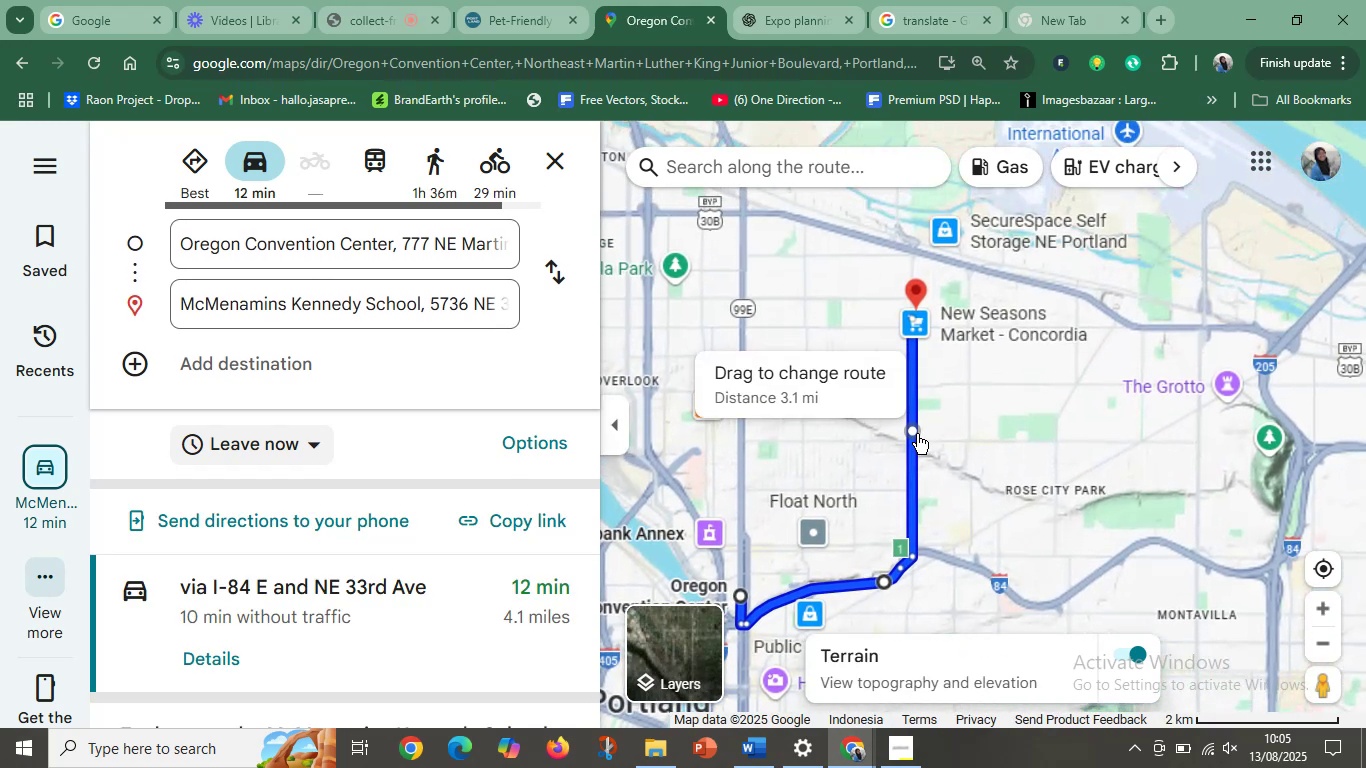 
left_click_drag(start_coordinate=[914, 437], to_coordinate=[750, 610])
 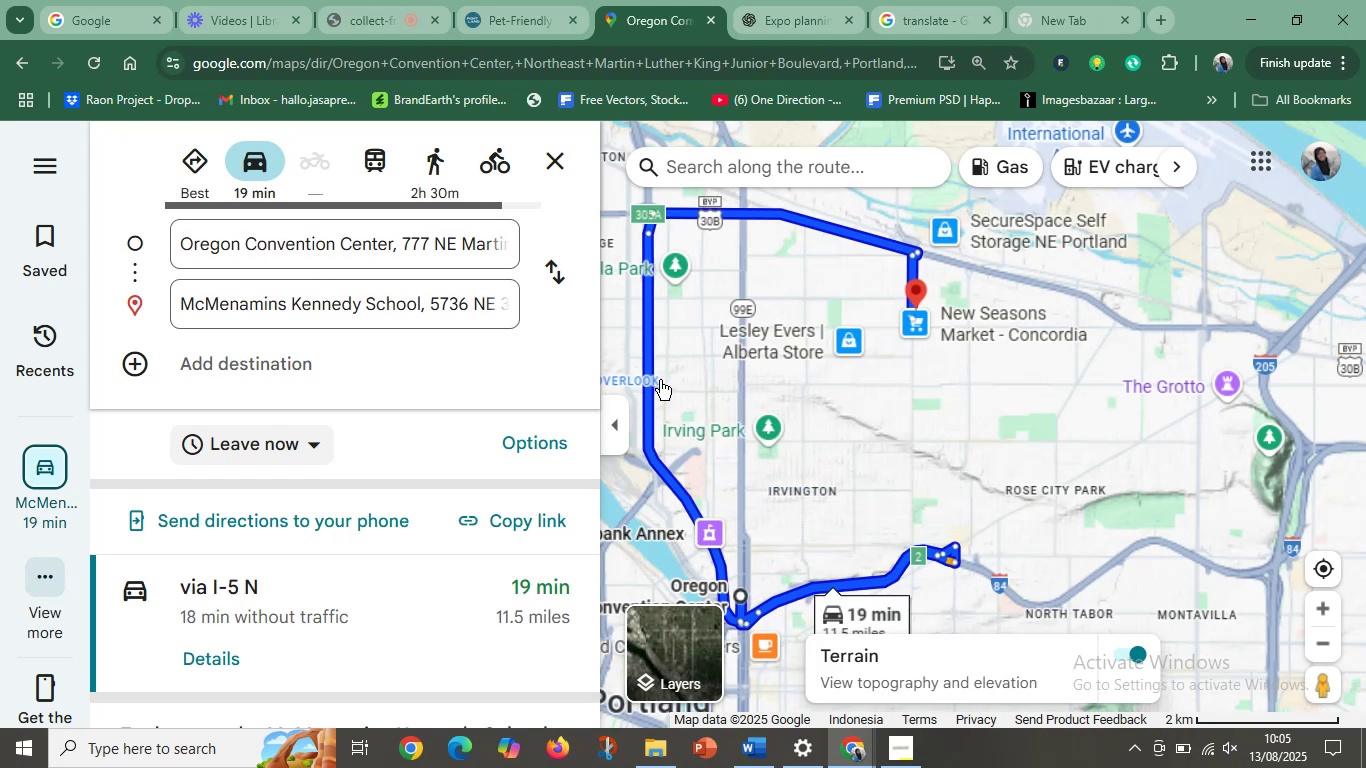 
left_click_drag(start_coordinate=[649, 383], to_coordinate=[810, 299])
 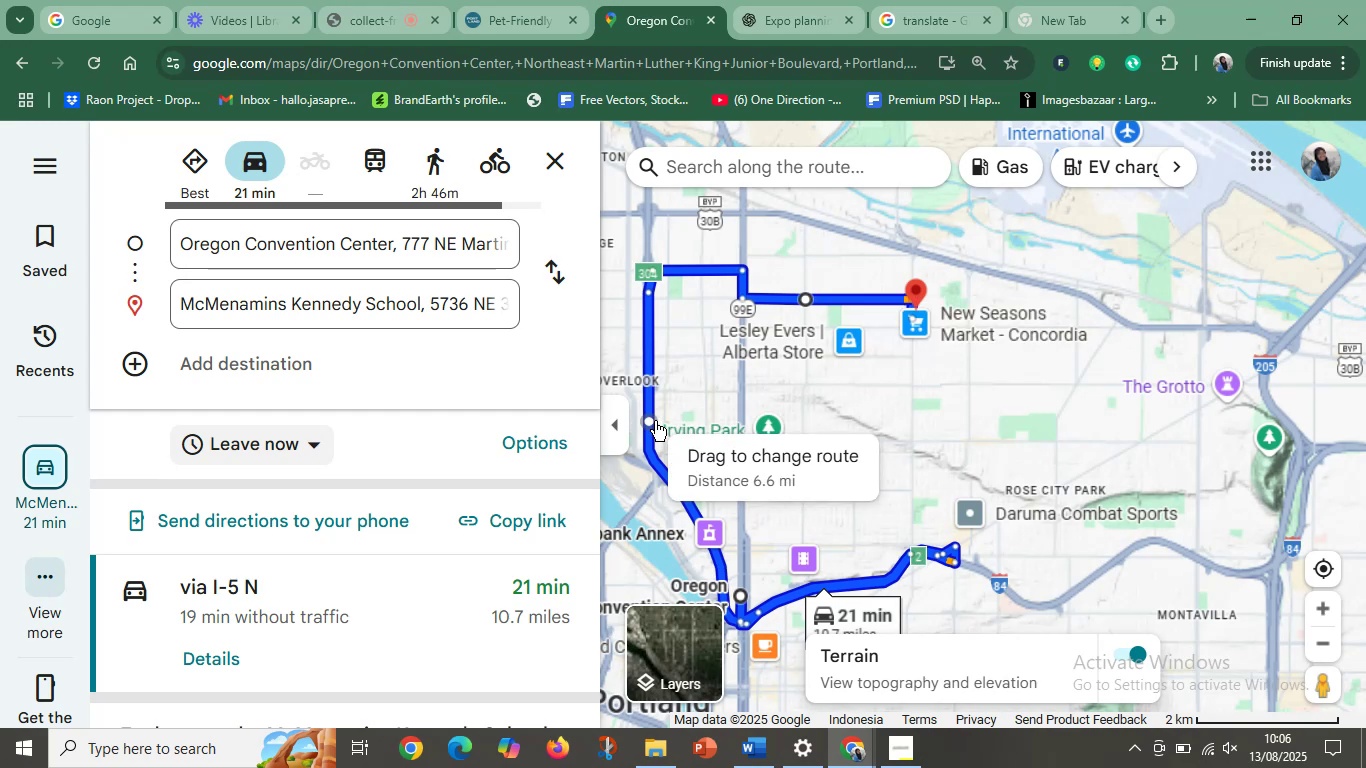 
left_click_drag(start_coordinate=[649, 428], to_coordinate=[884, 549])
 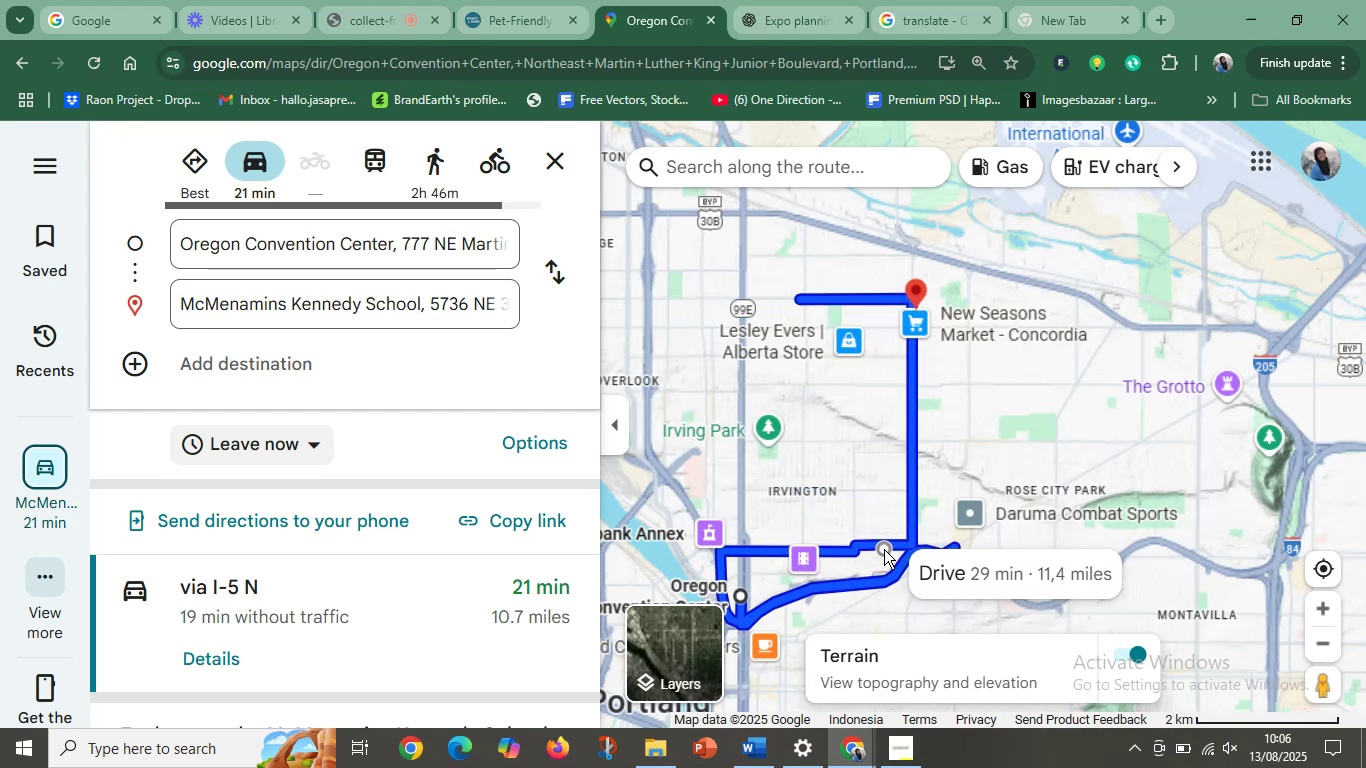 
hold_key(key=ControlLeft, duration=0.56)
scroll: coordinate [892, 543], scroll_direction: up, amount: 3.0
 